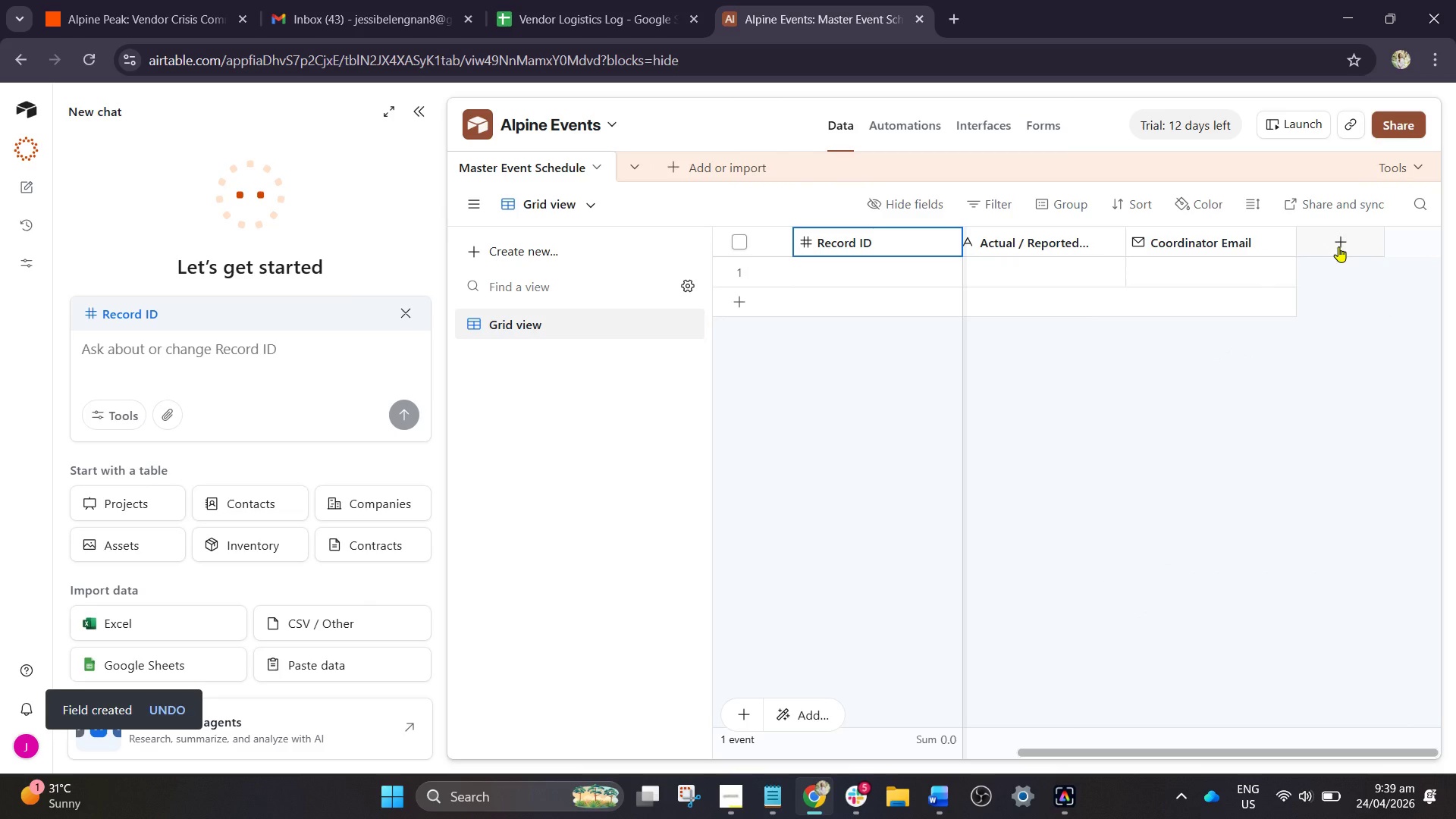 
left_click([1338, 246])
 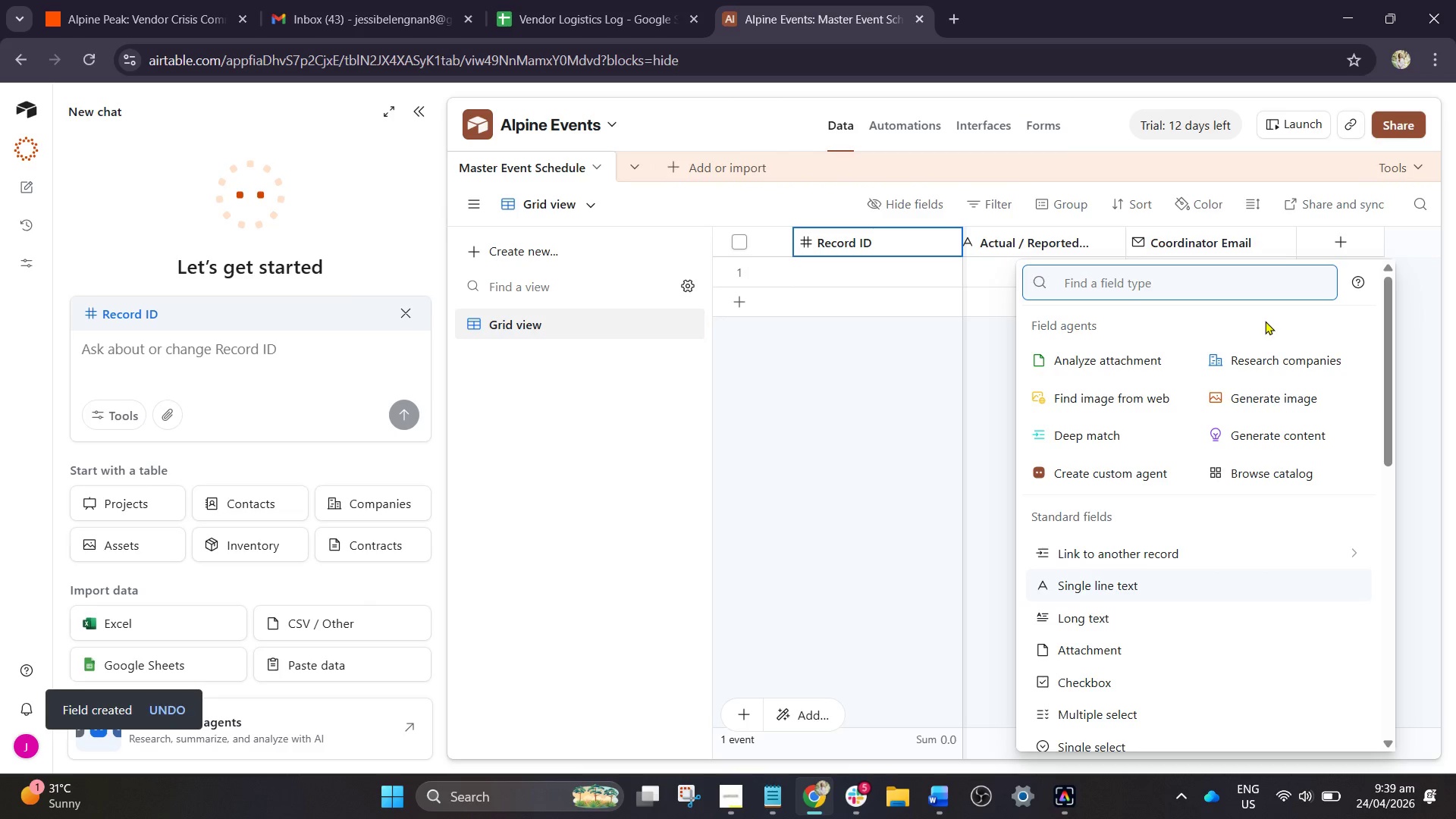 
type(Noted)
key(Backspace)
type(s / Delay Reason)
 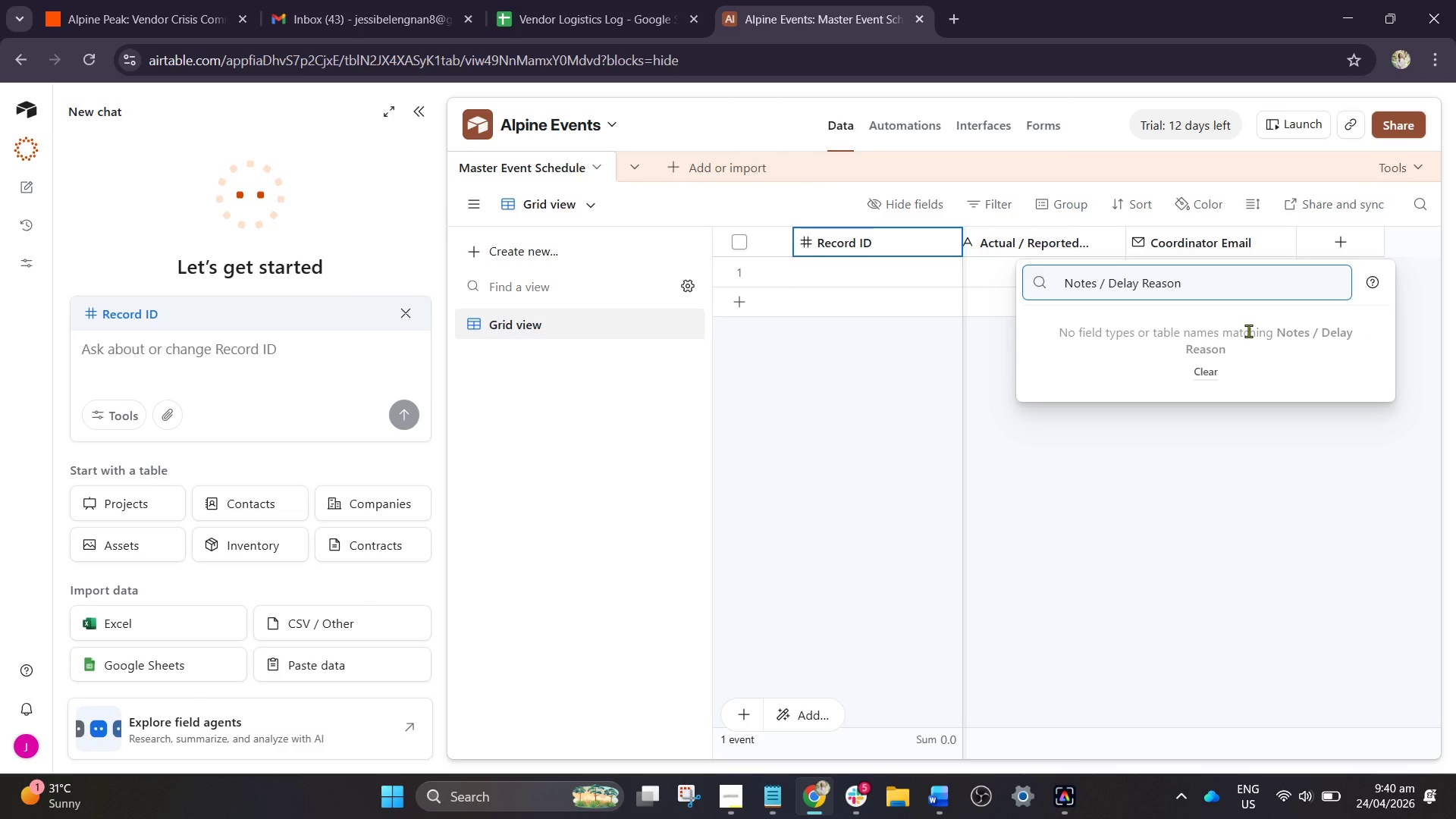 
hold_key(key=ControlLeft, duration=0.62)
 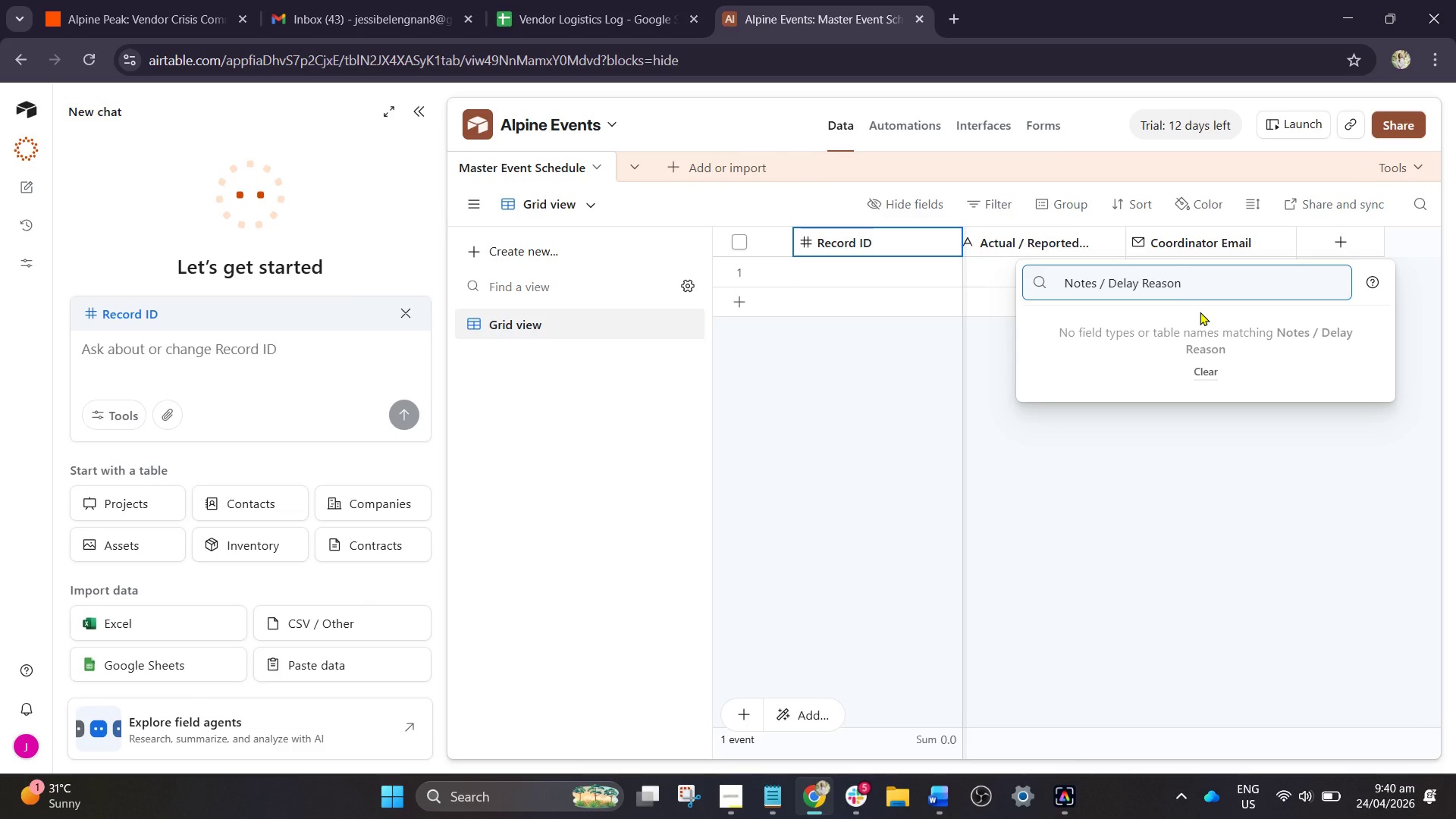 
key(Control+A)
 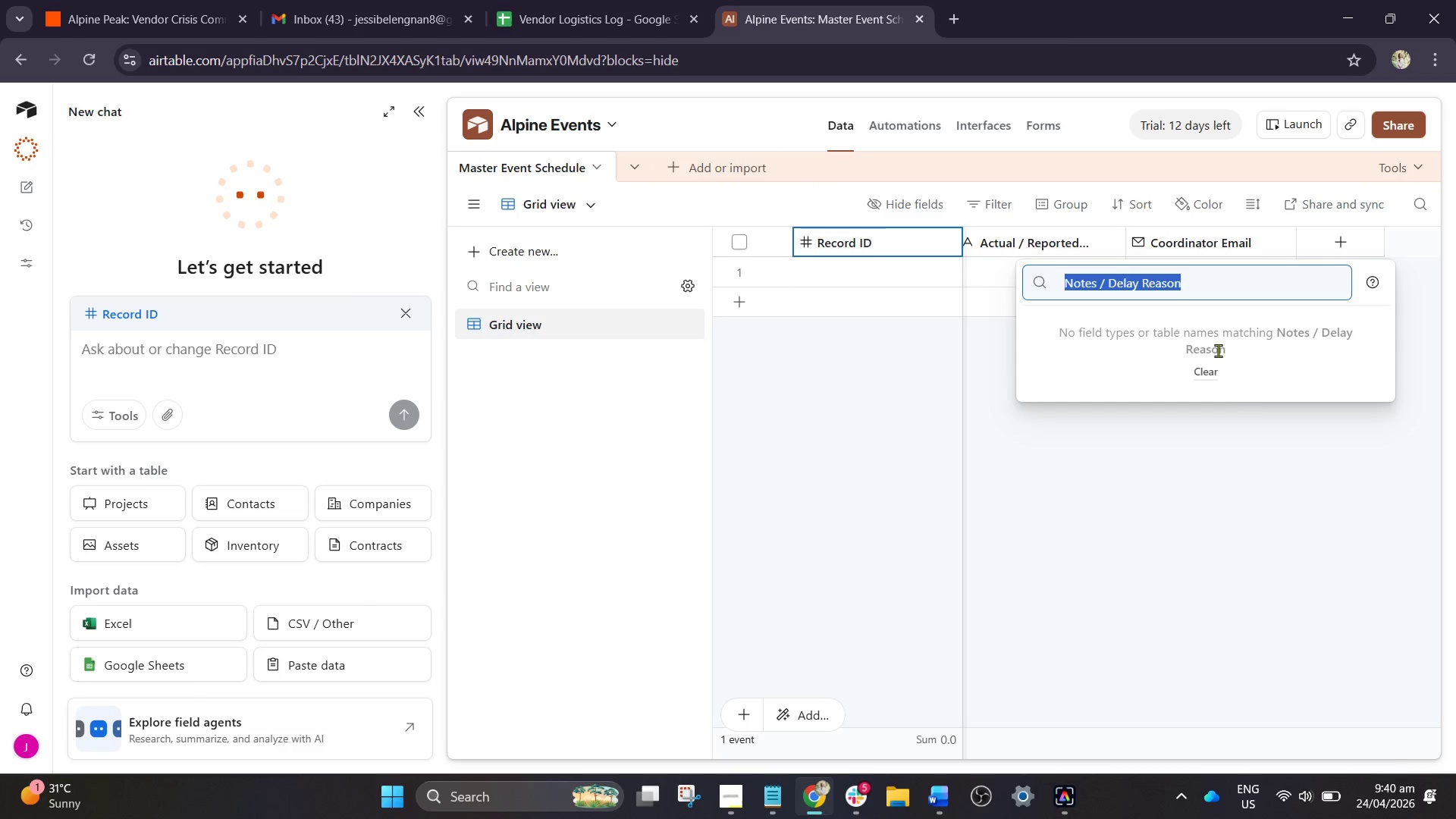 
key(Control+X)
 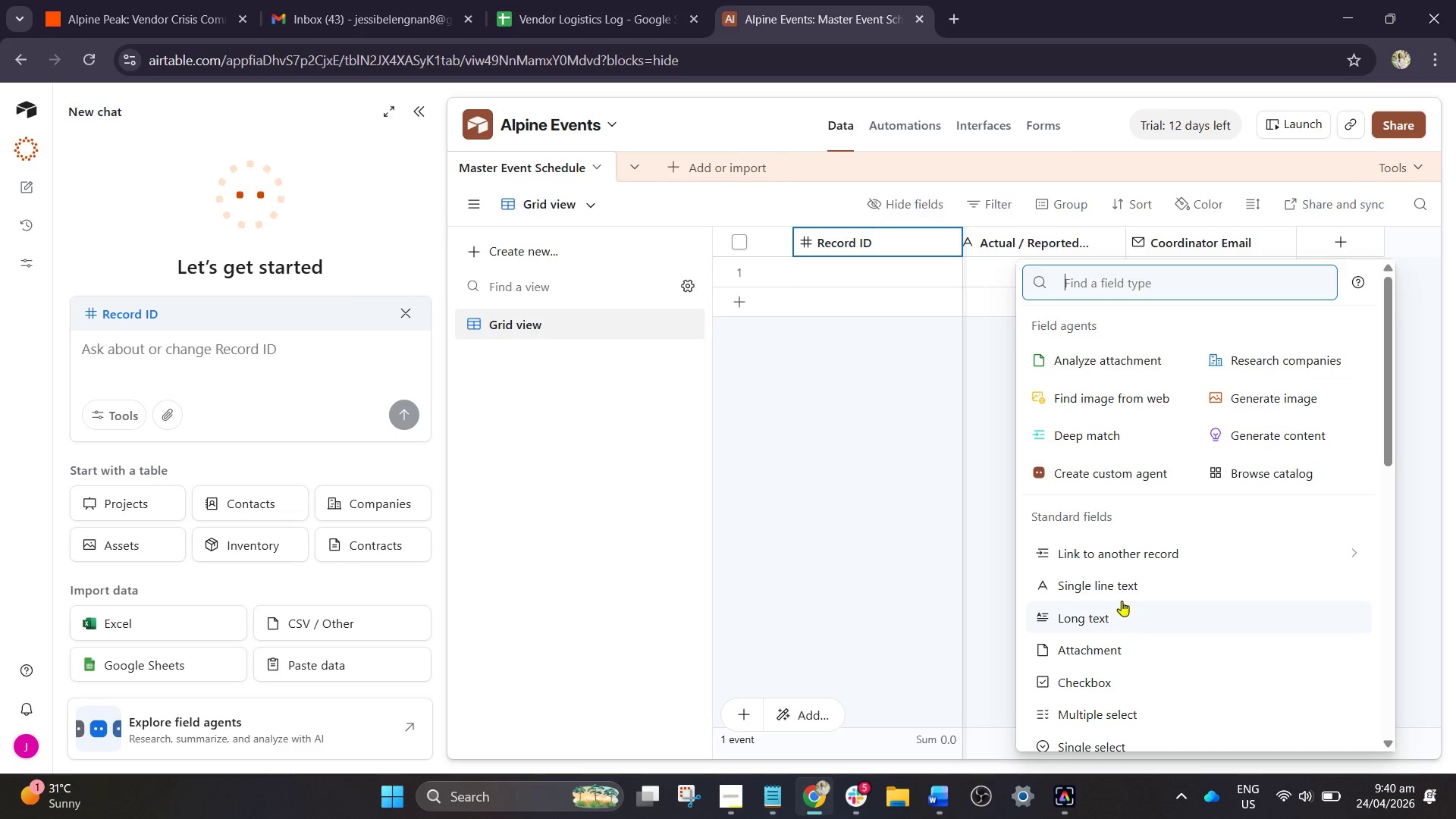 
left_click([1100, 610])
 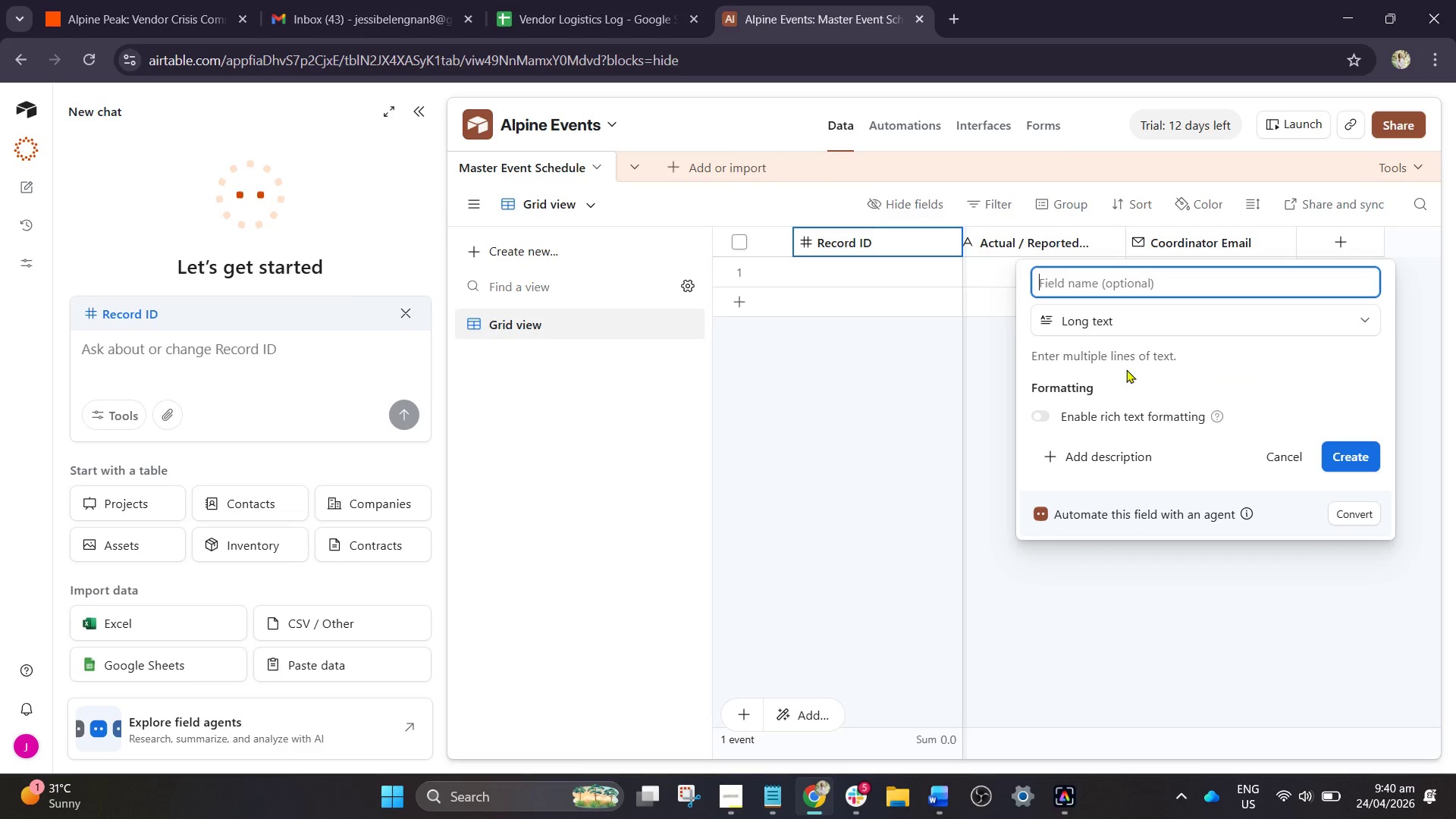 
key(Control+V)
 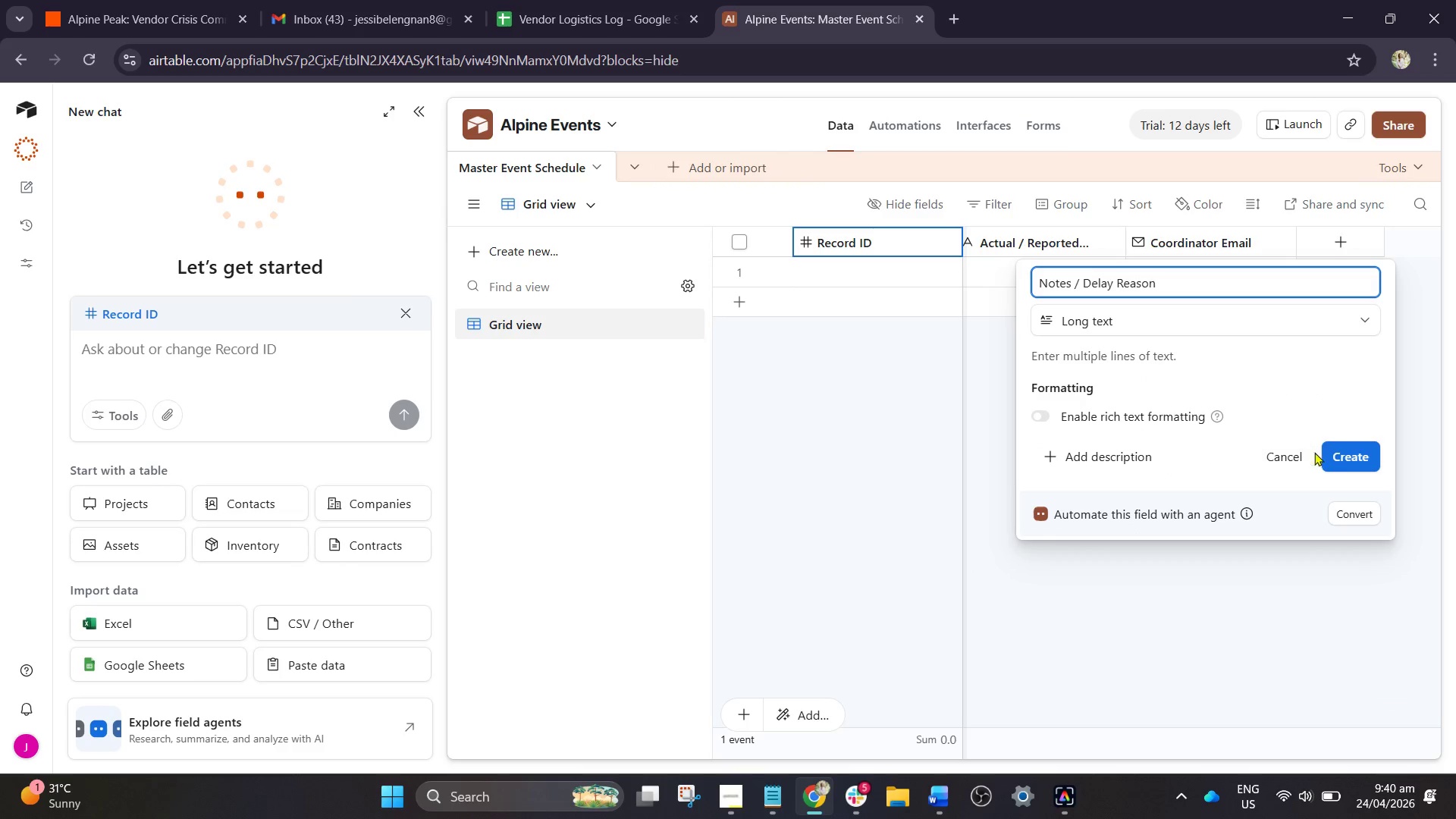 
left_click([1353, 460])
 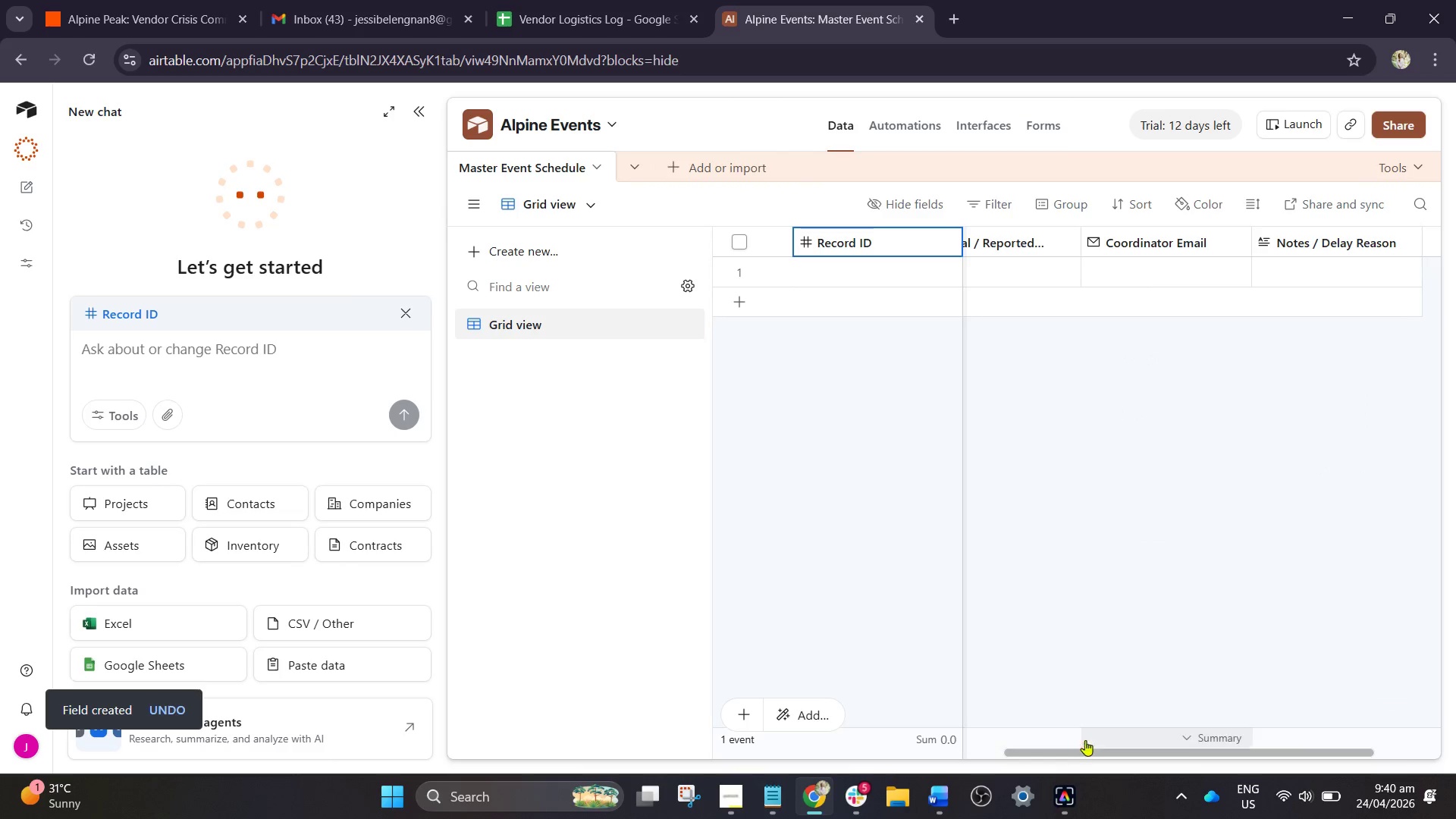 
left_click_drag(start_coordinate=[1091, 752], to_coordinate=[777, 703])
 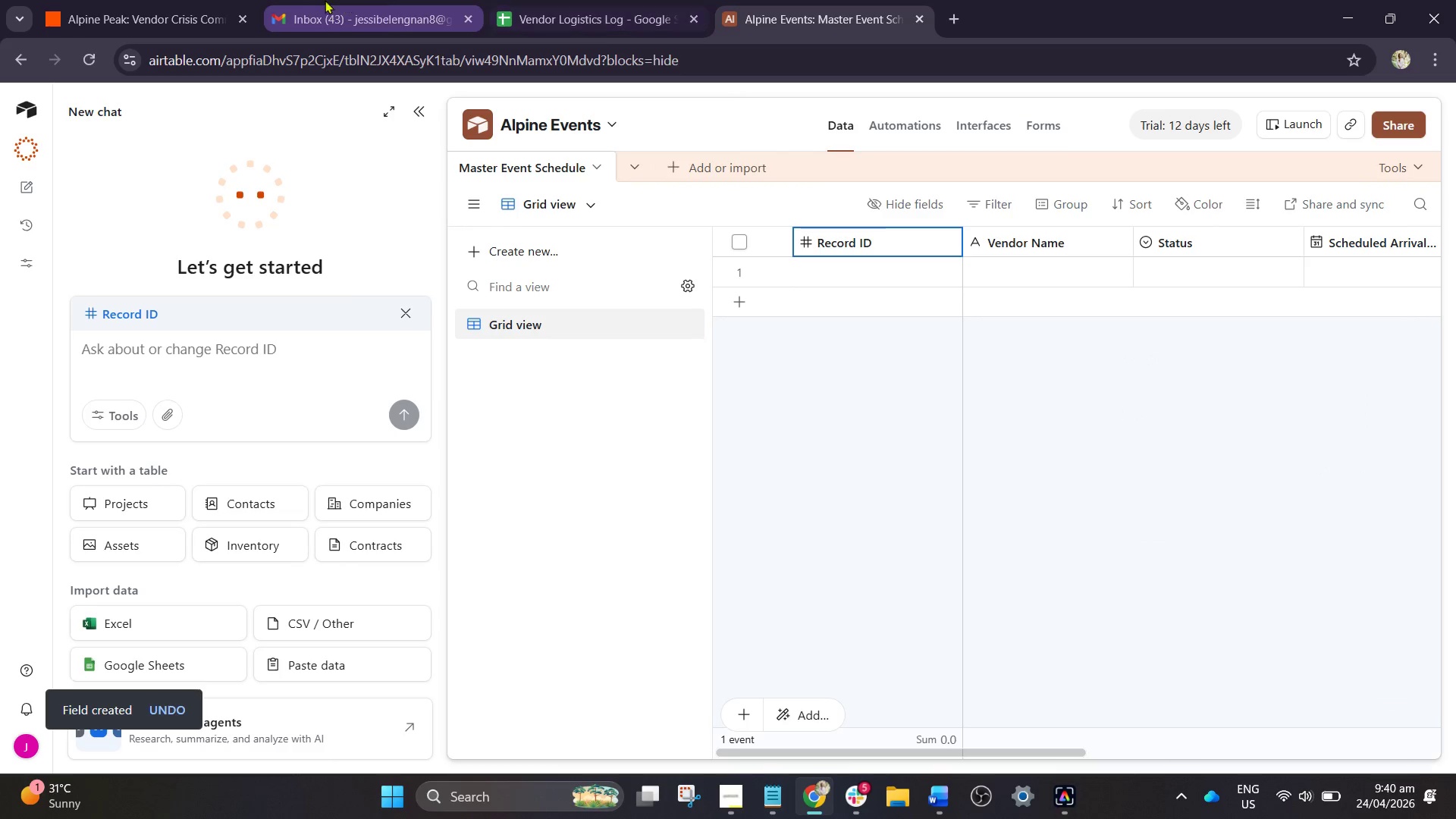 
left_click([154, 0])
 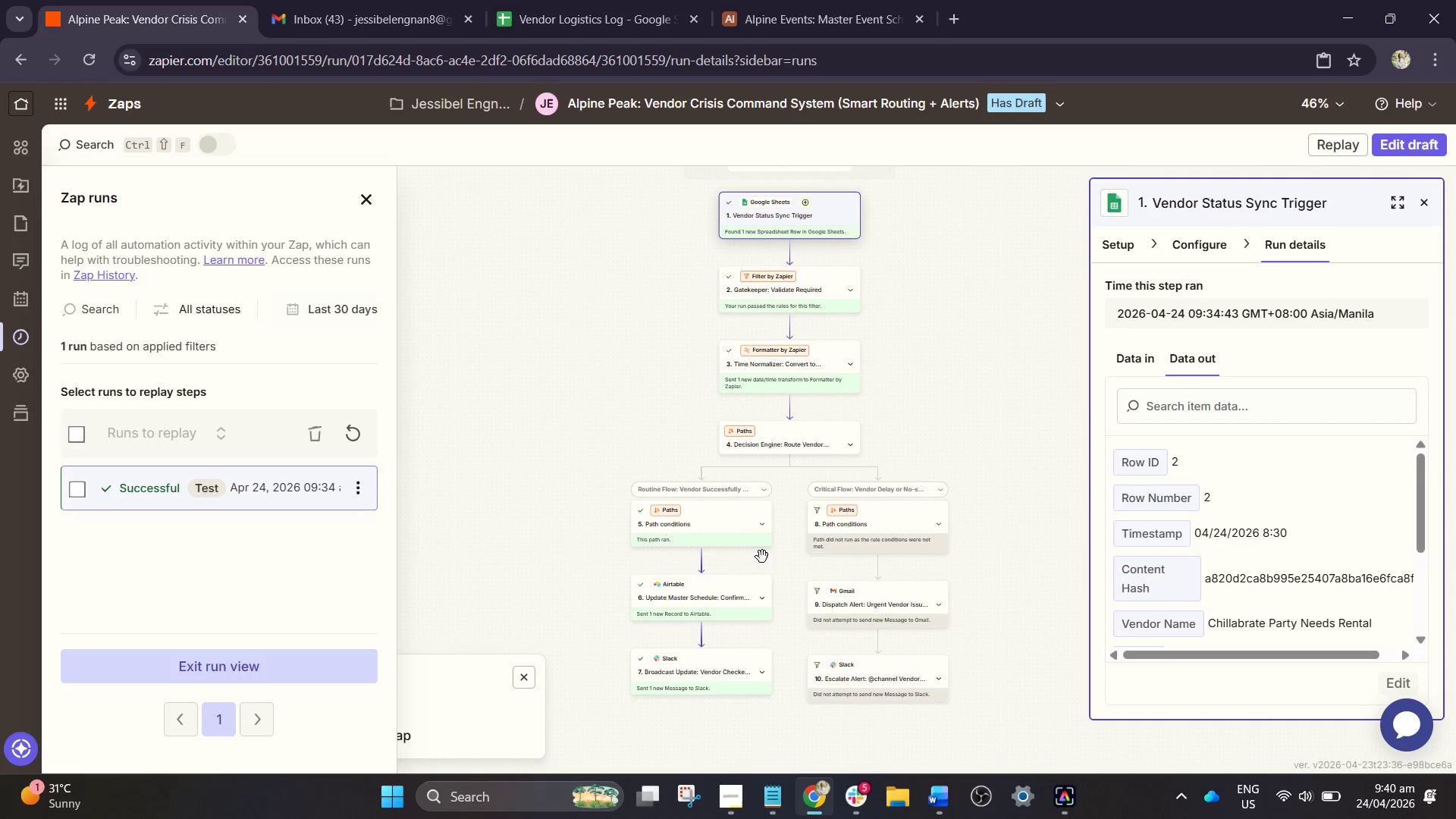 
left_click([675, 588])
 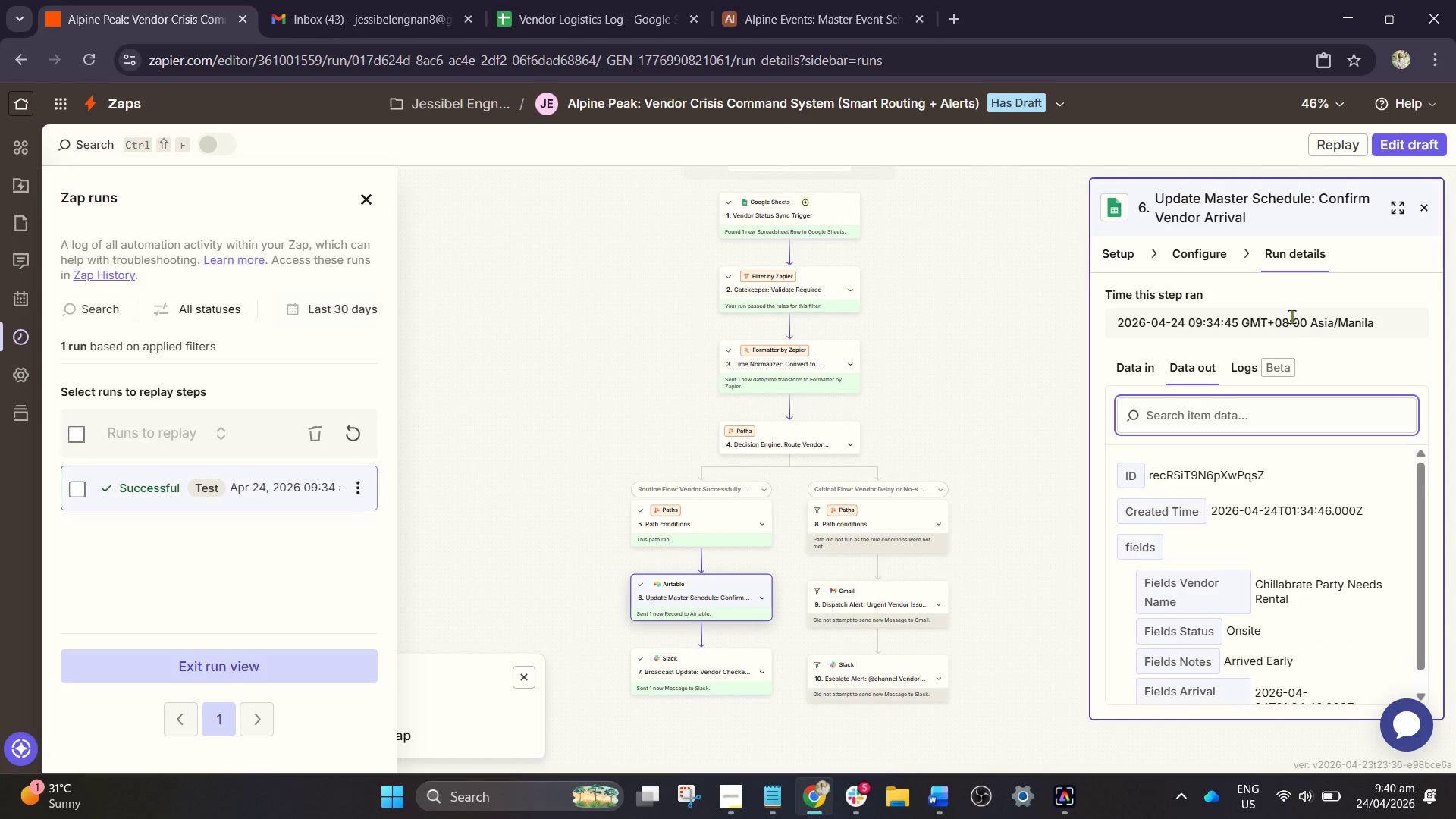 
left_click([1216, 256])
 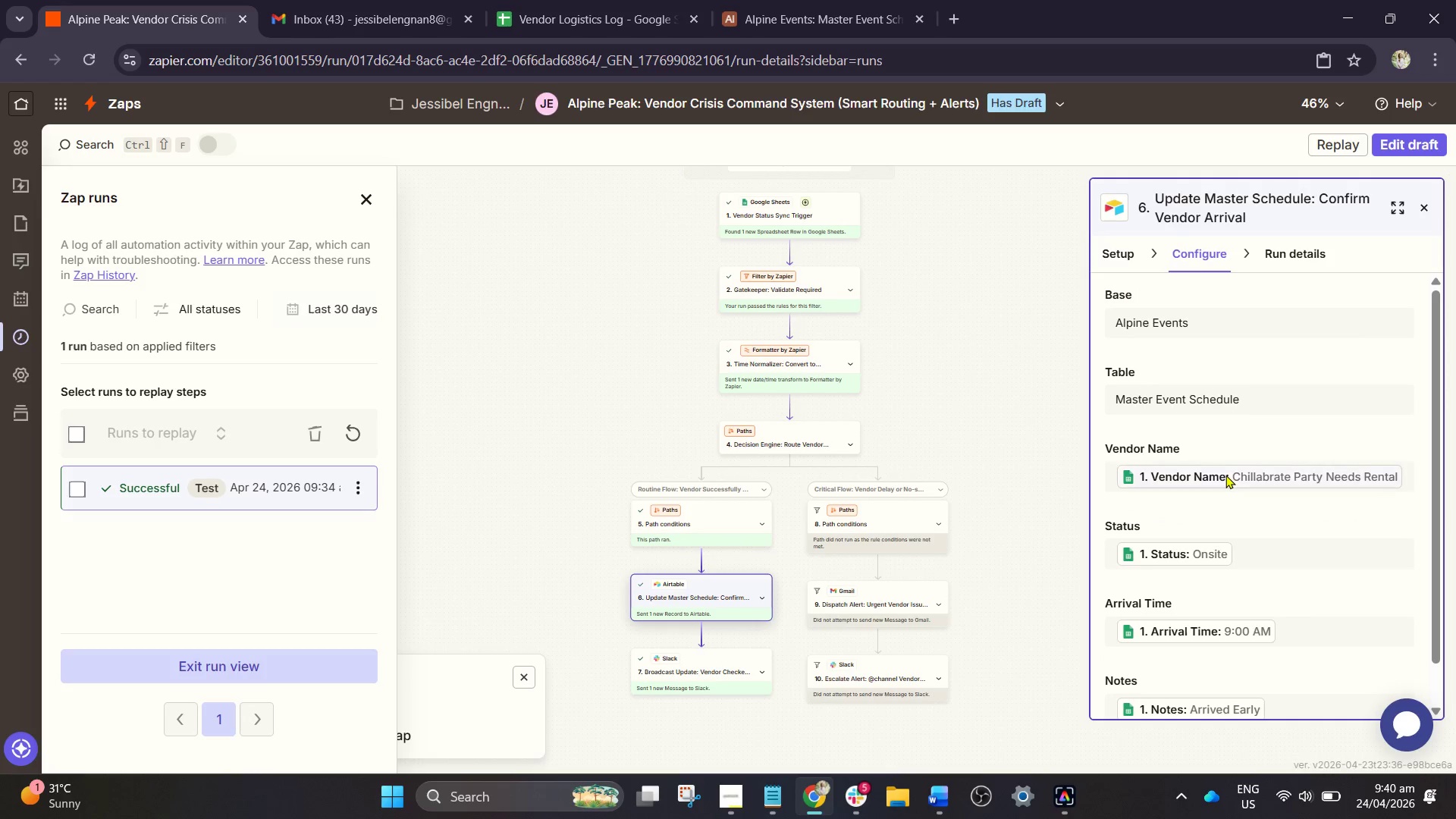 
scroll: coordinate [1224, 487], scroll_direction: down, amount: 1.0
 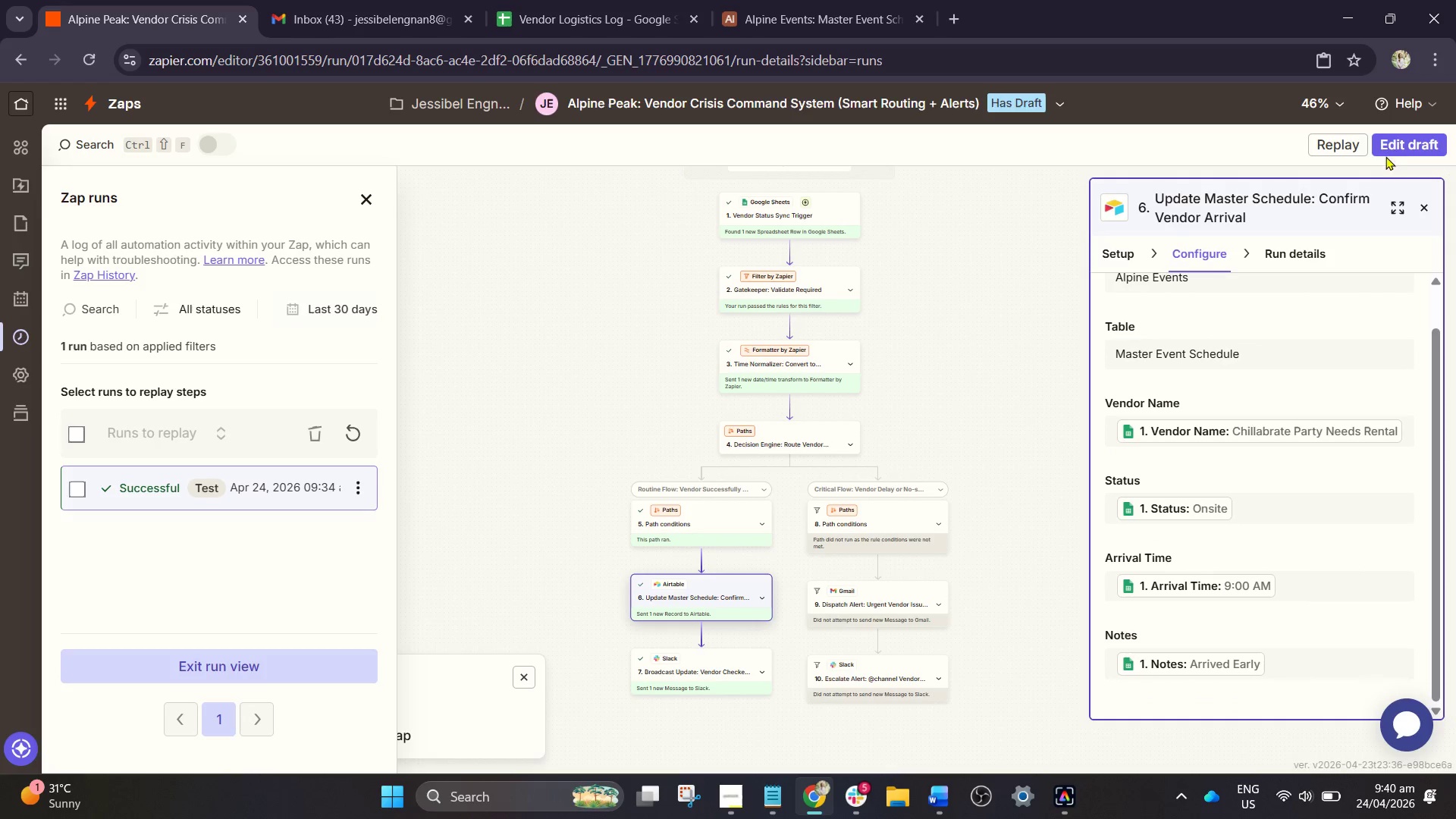 
left_click([1395, 145])
 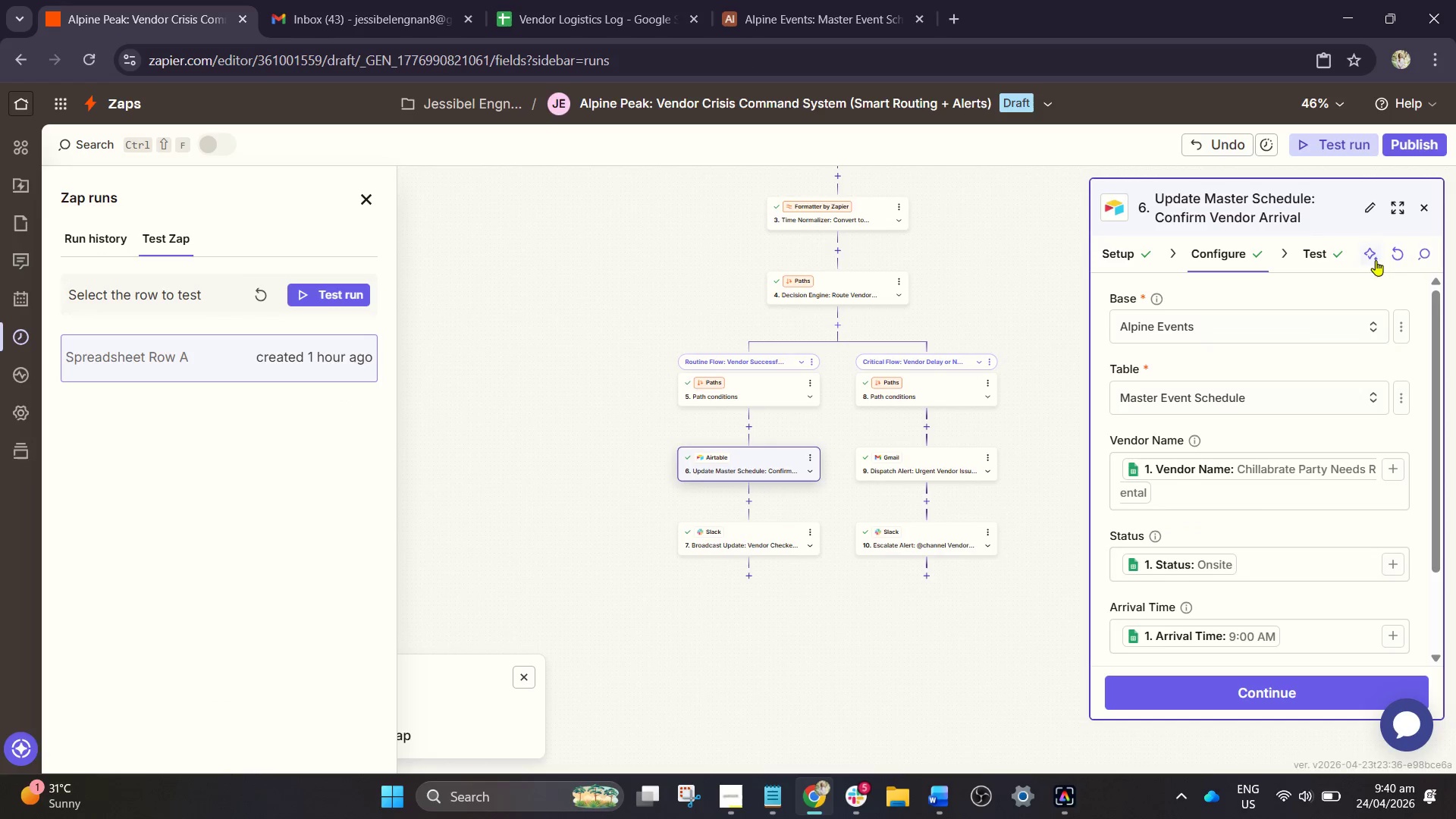 
left_click([1395, 252])
 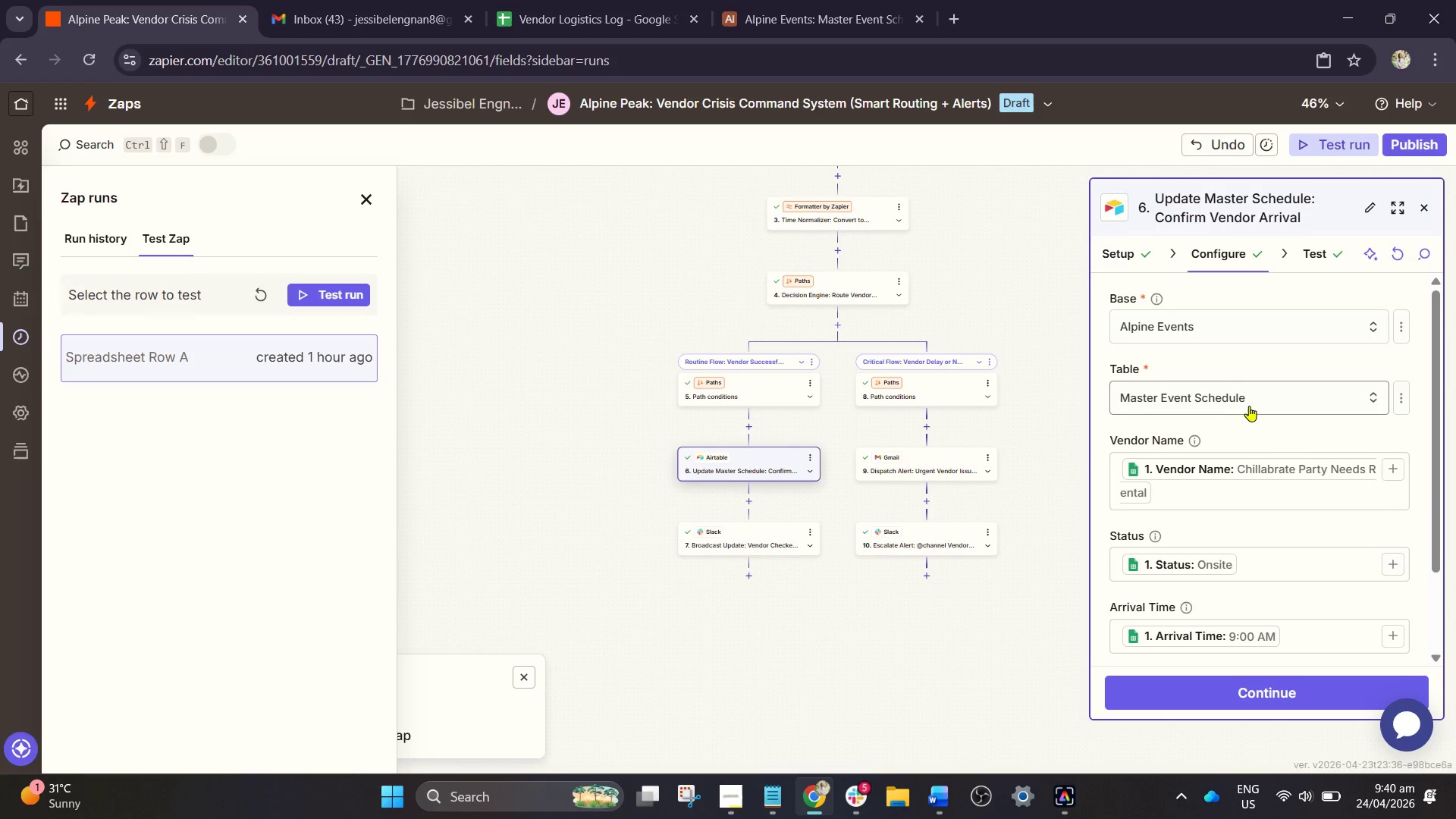 
scroll: coordinate [1246, 413], scroll_direction: down, amount: 1.0
 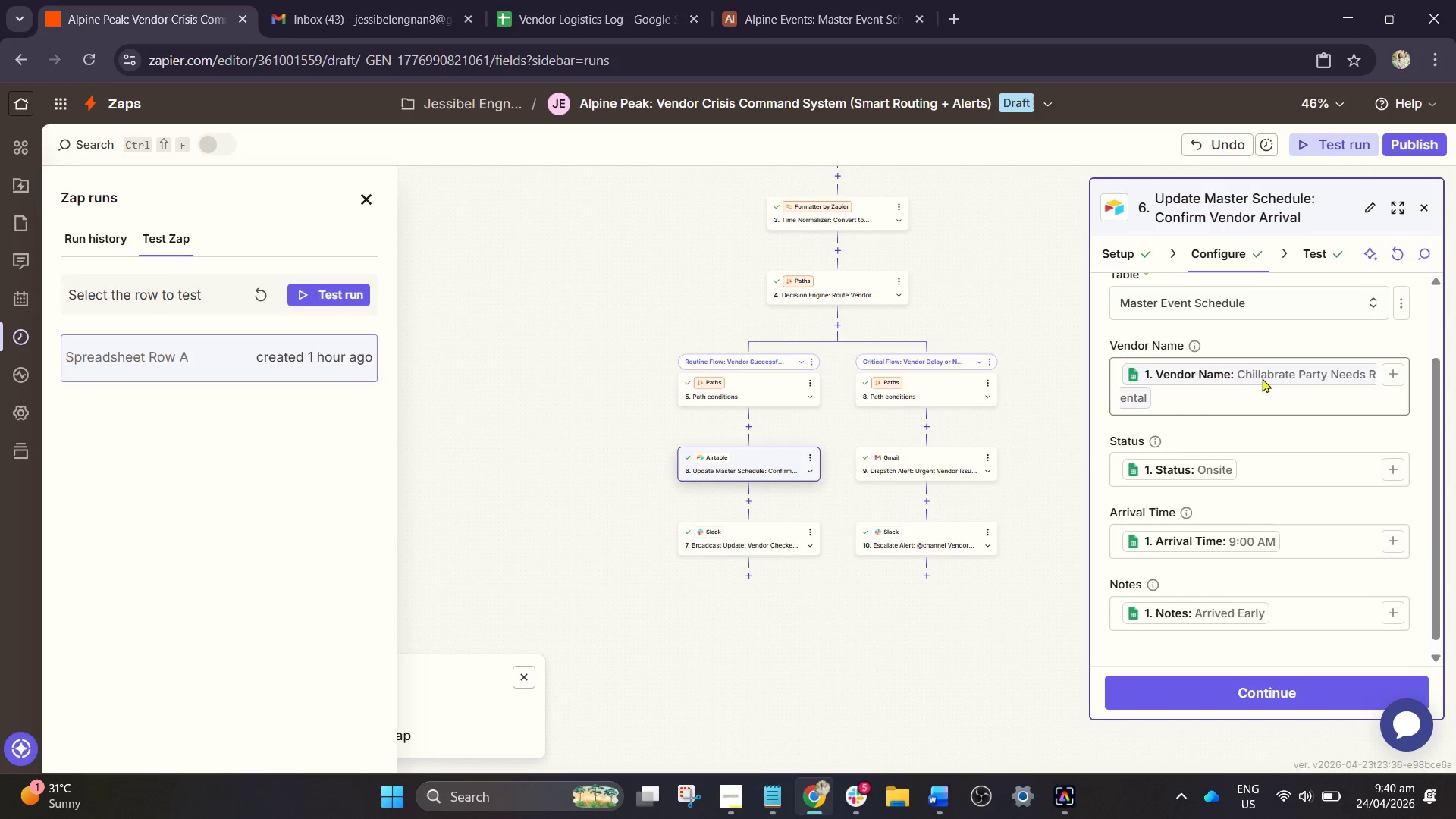 
scroll: coordinate [1262, 378], scroll_direction: up, amount: 1.0
 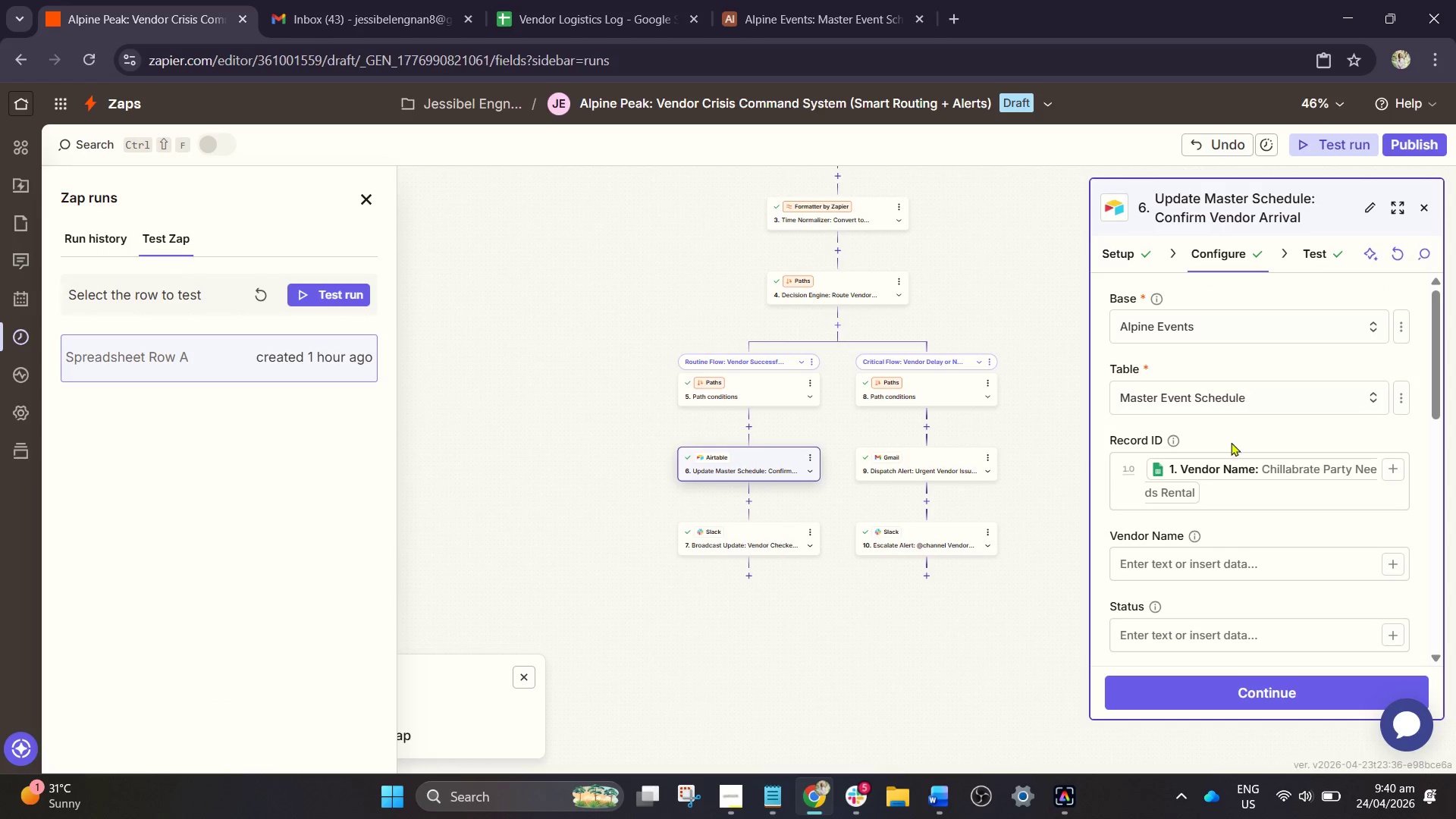 
scroll: coordinate [1225, 475], scroll_direction: down, amount: 1.0
 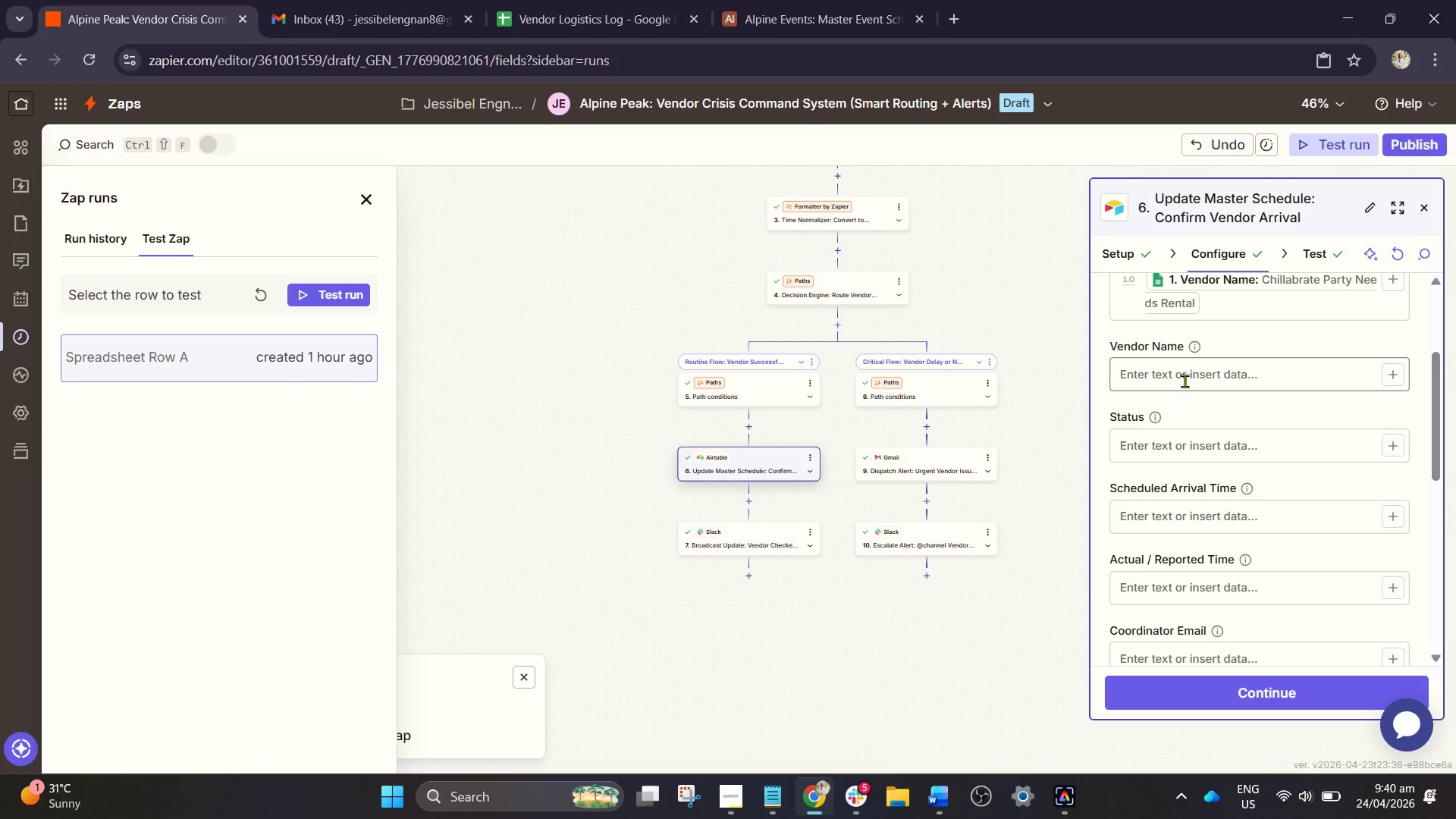 
left_click([1185, 379])
 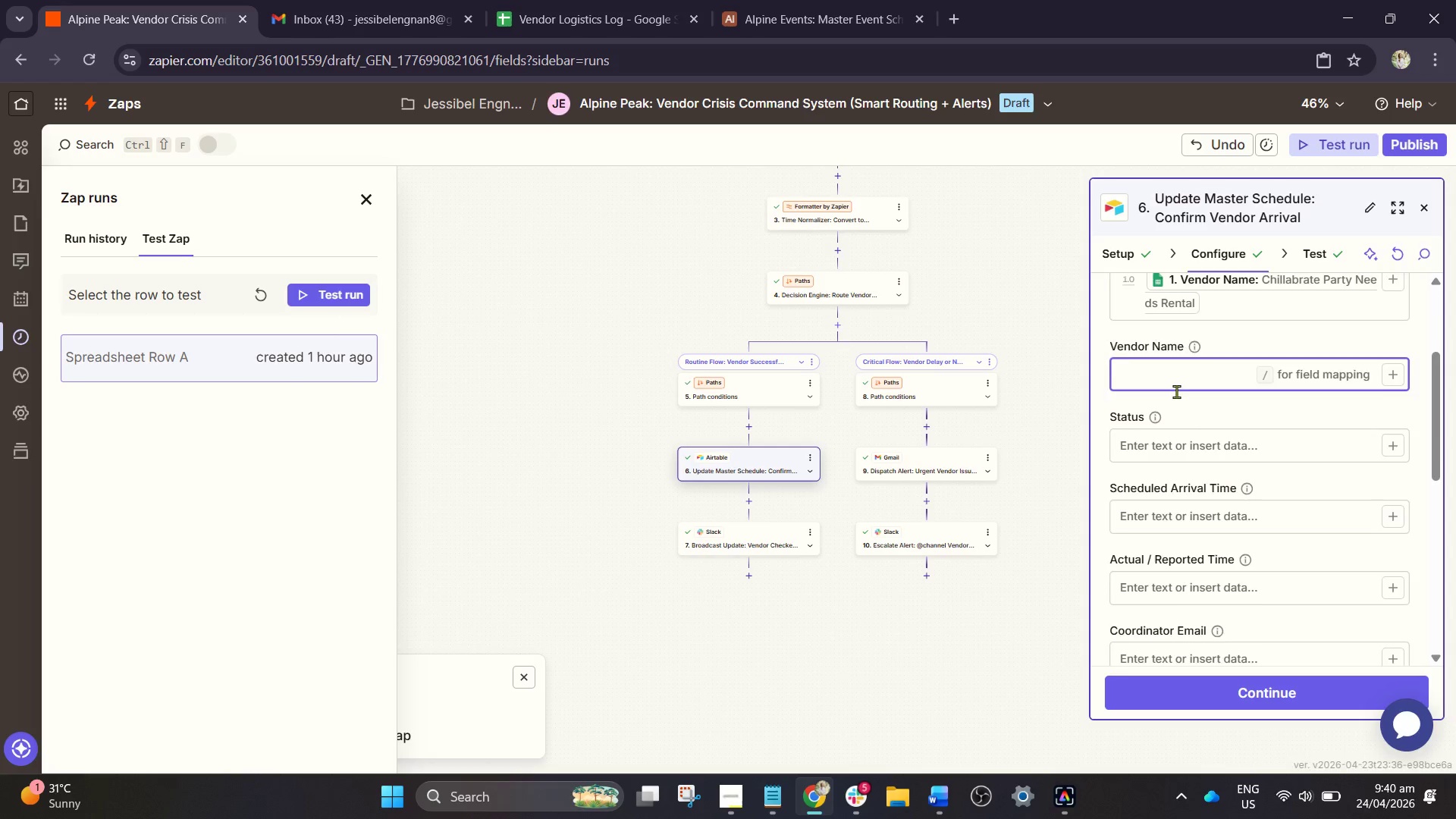 
scroll: coordinate [1176, 391], scroll_direction: none, amount: 0.0
 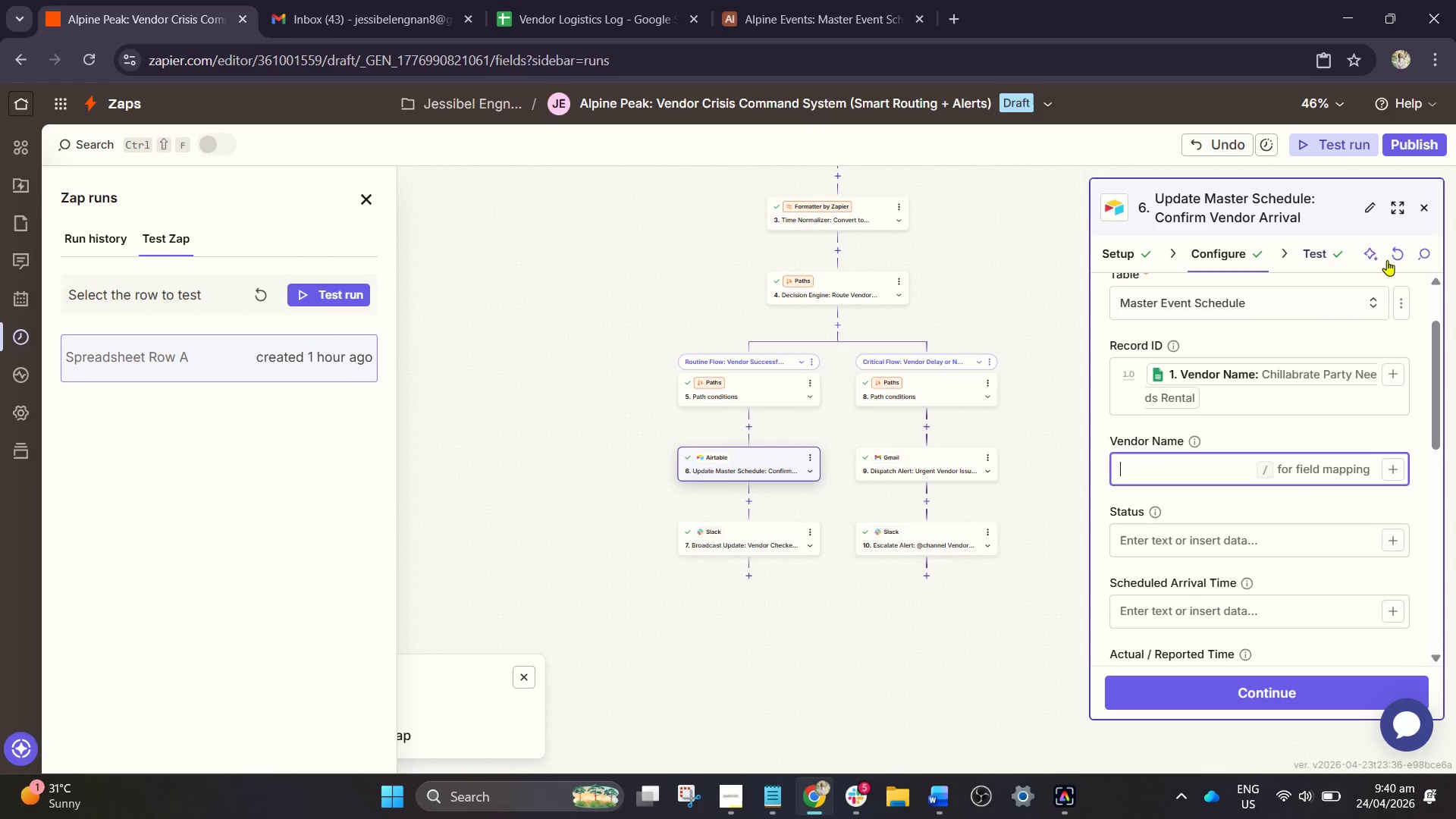 
left_click([1395, 255])
 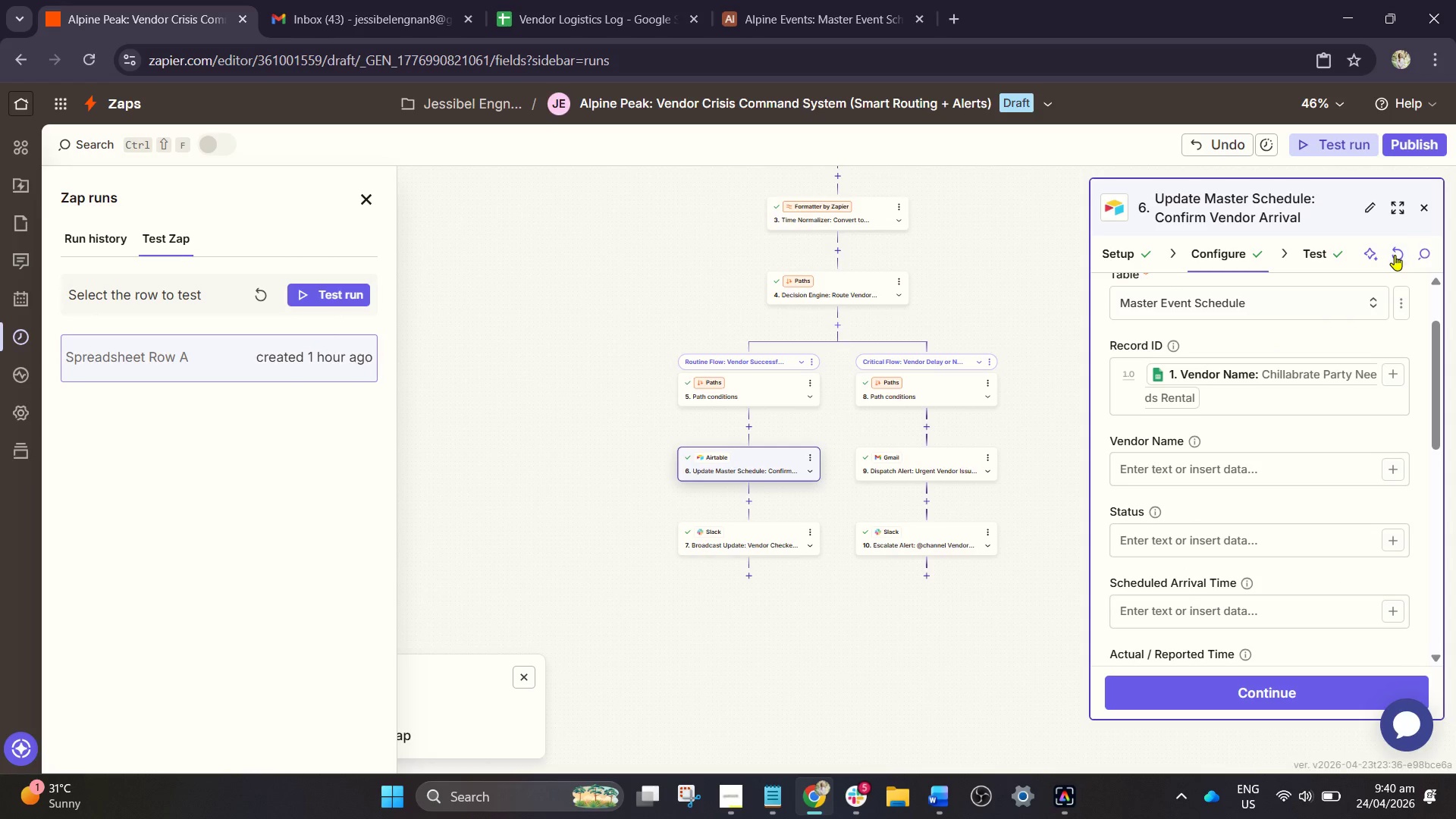 
left_click([1395, 255])
 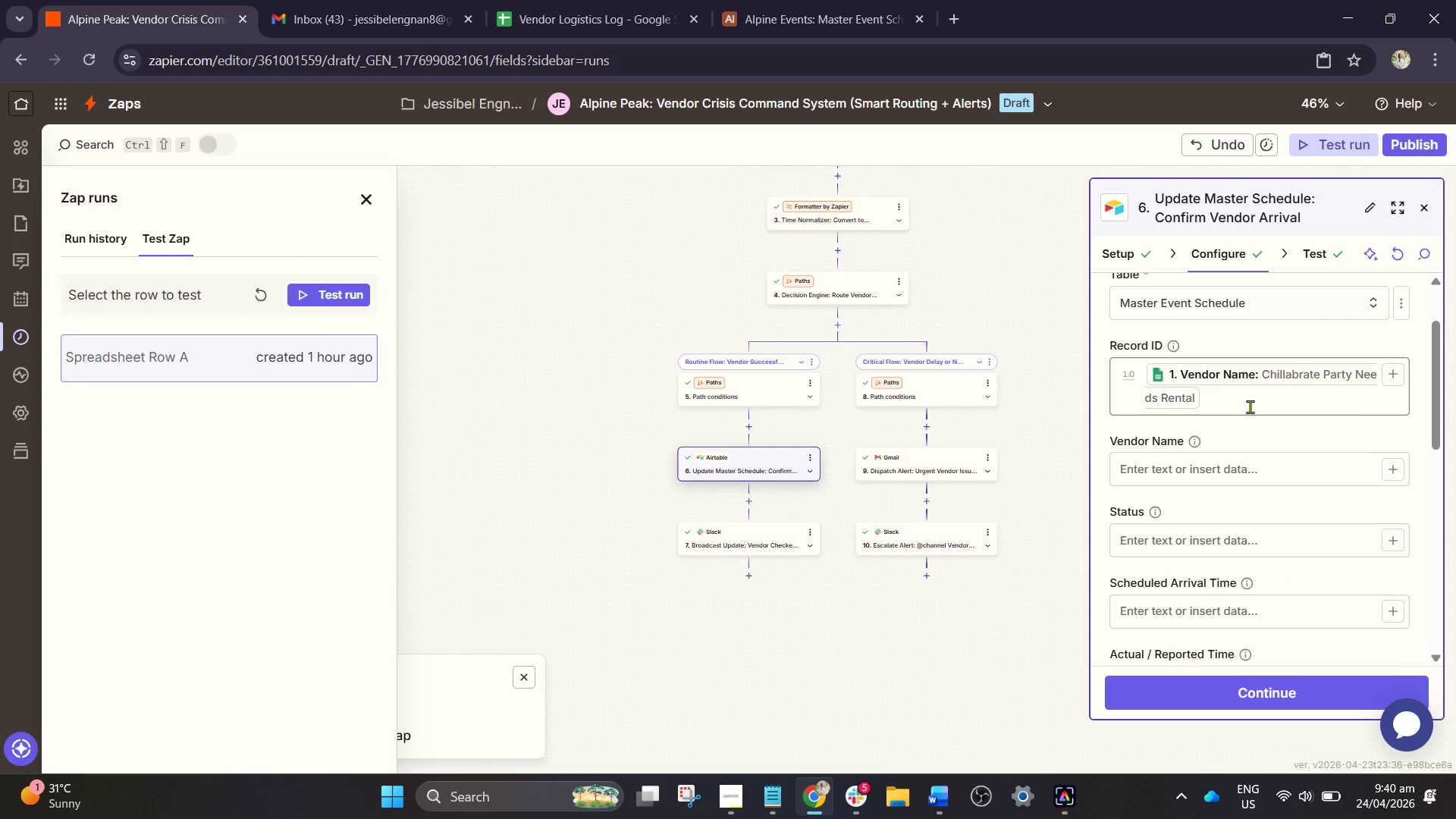 
left_click([1242, 410])
 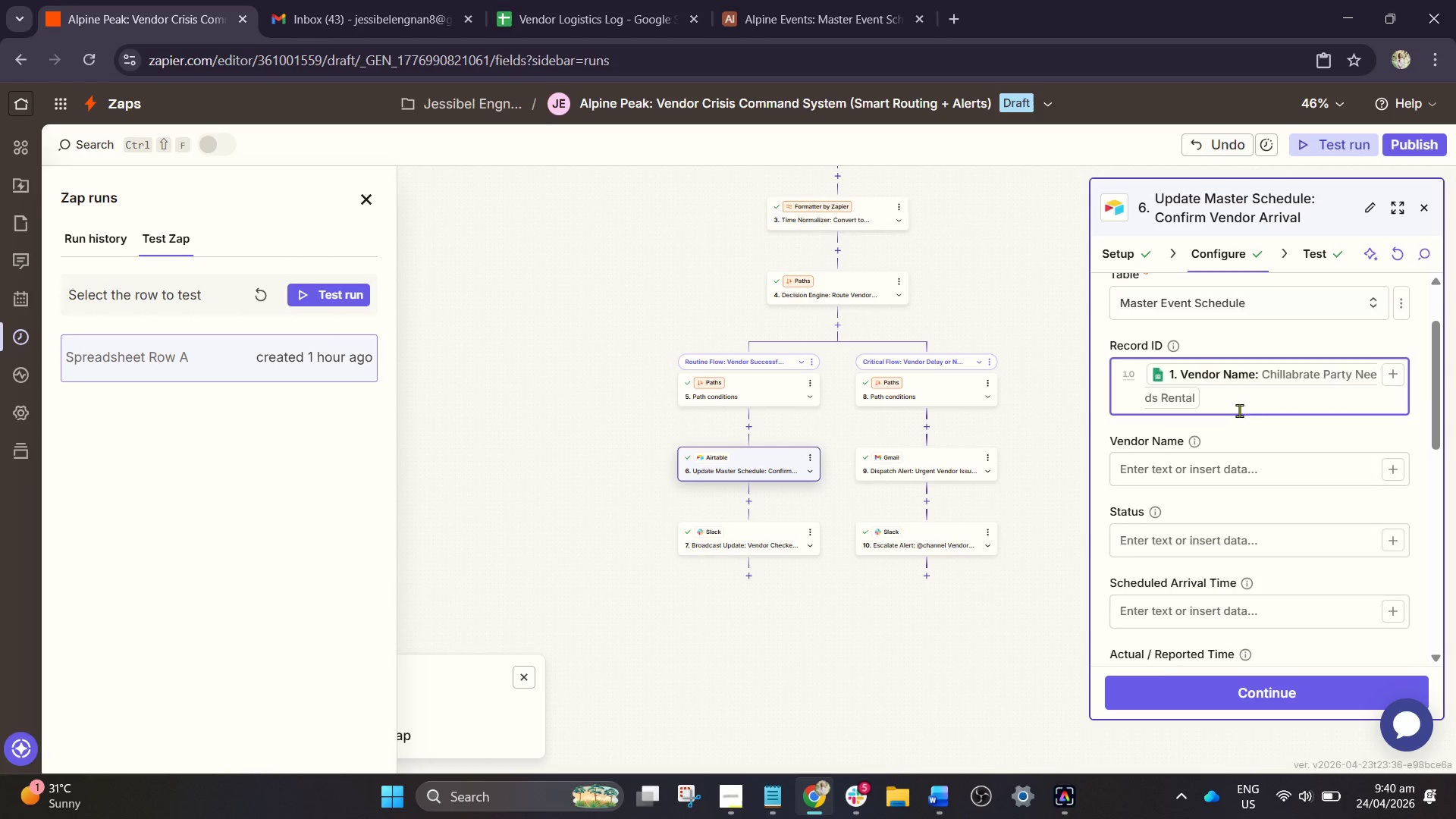 
key(Backspace)
 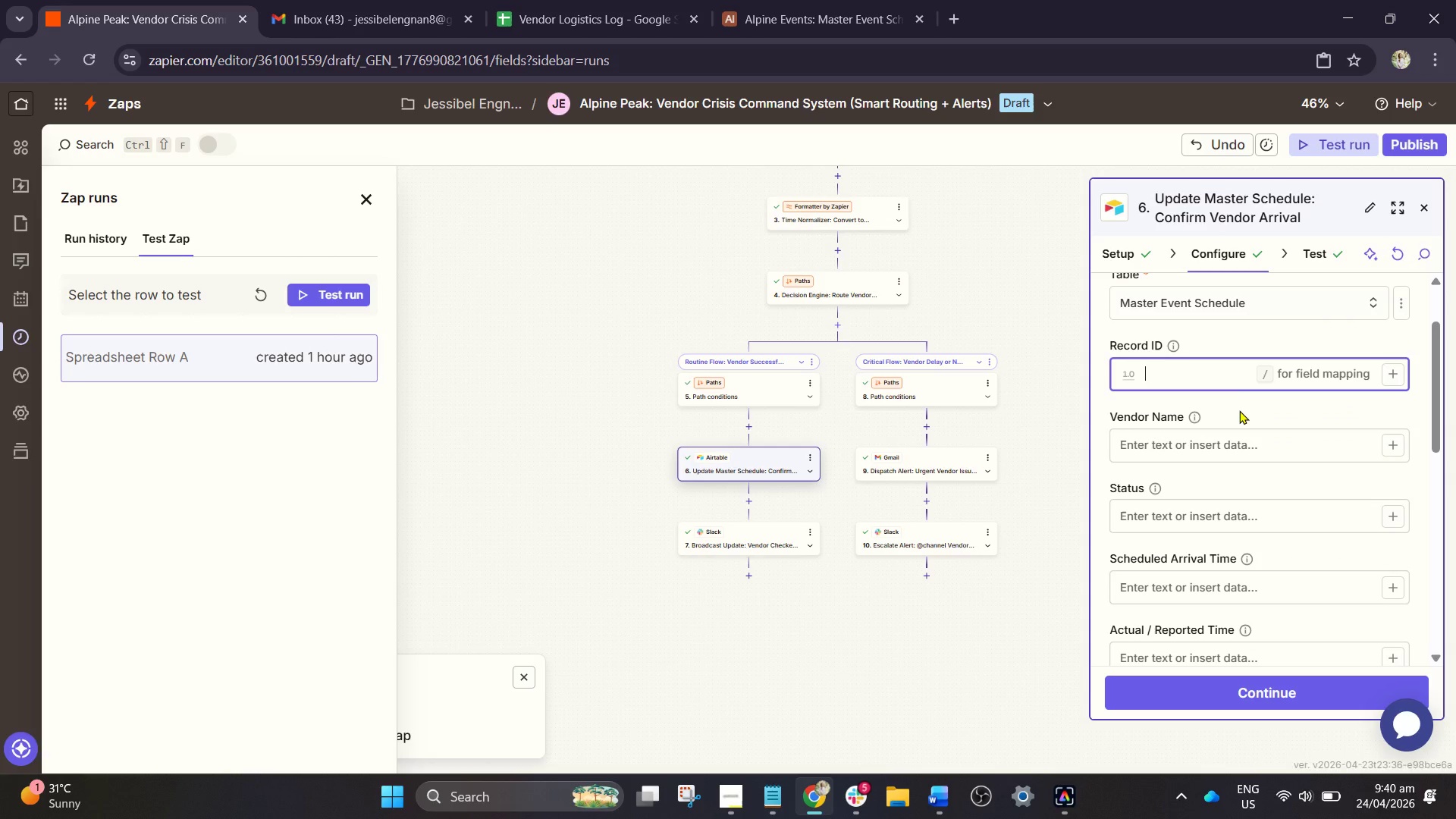 
key(Backspace)
 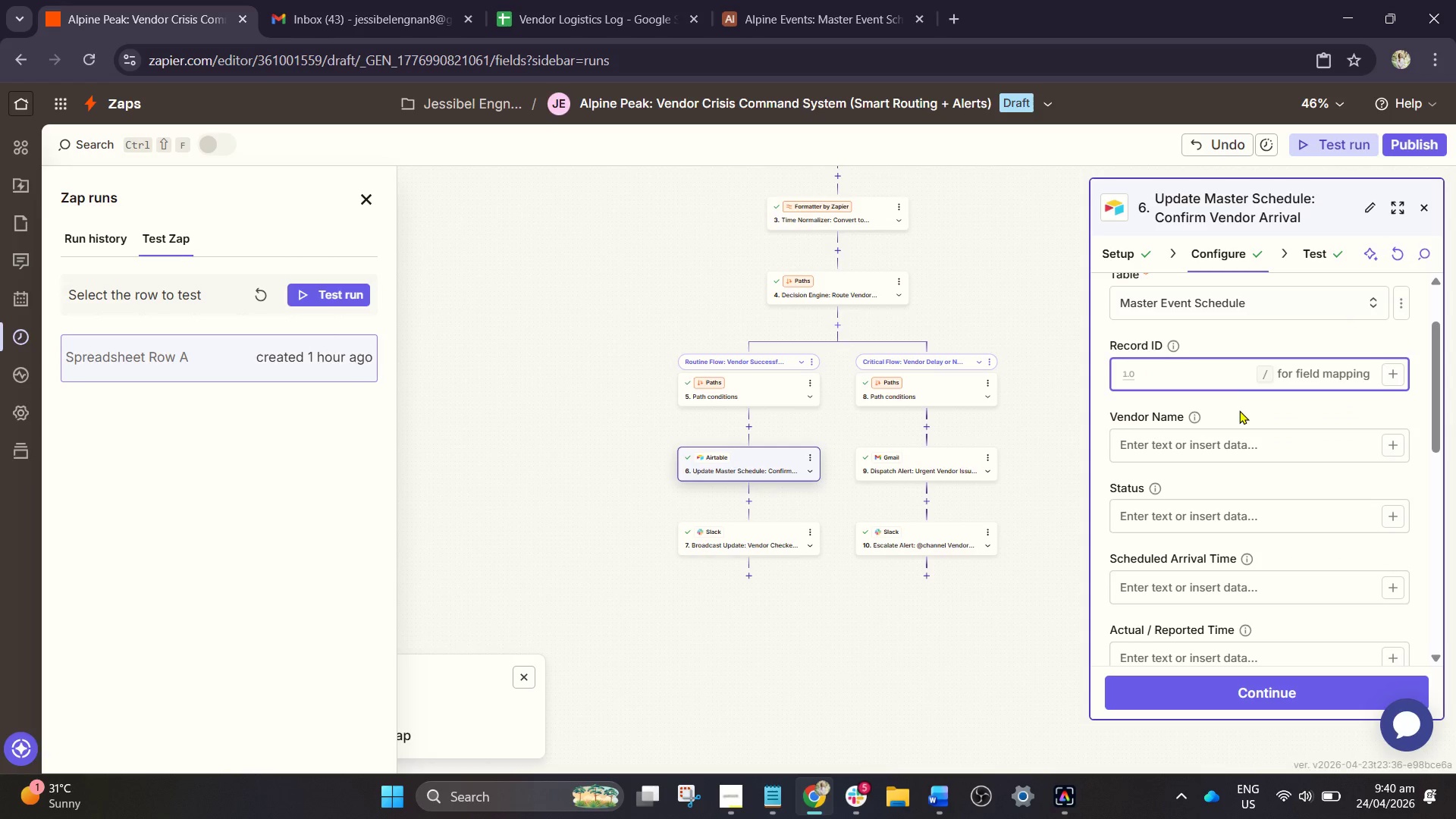 
key(Slash)
 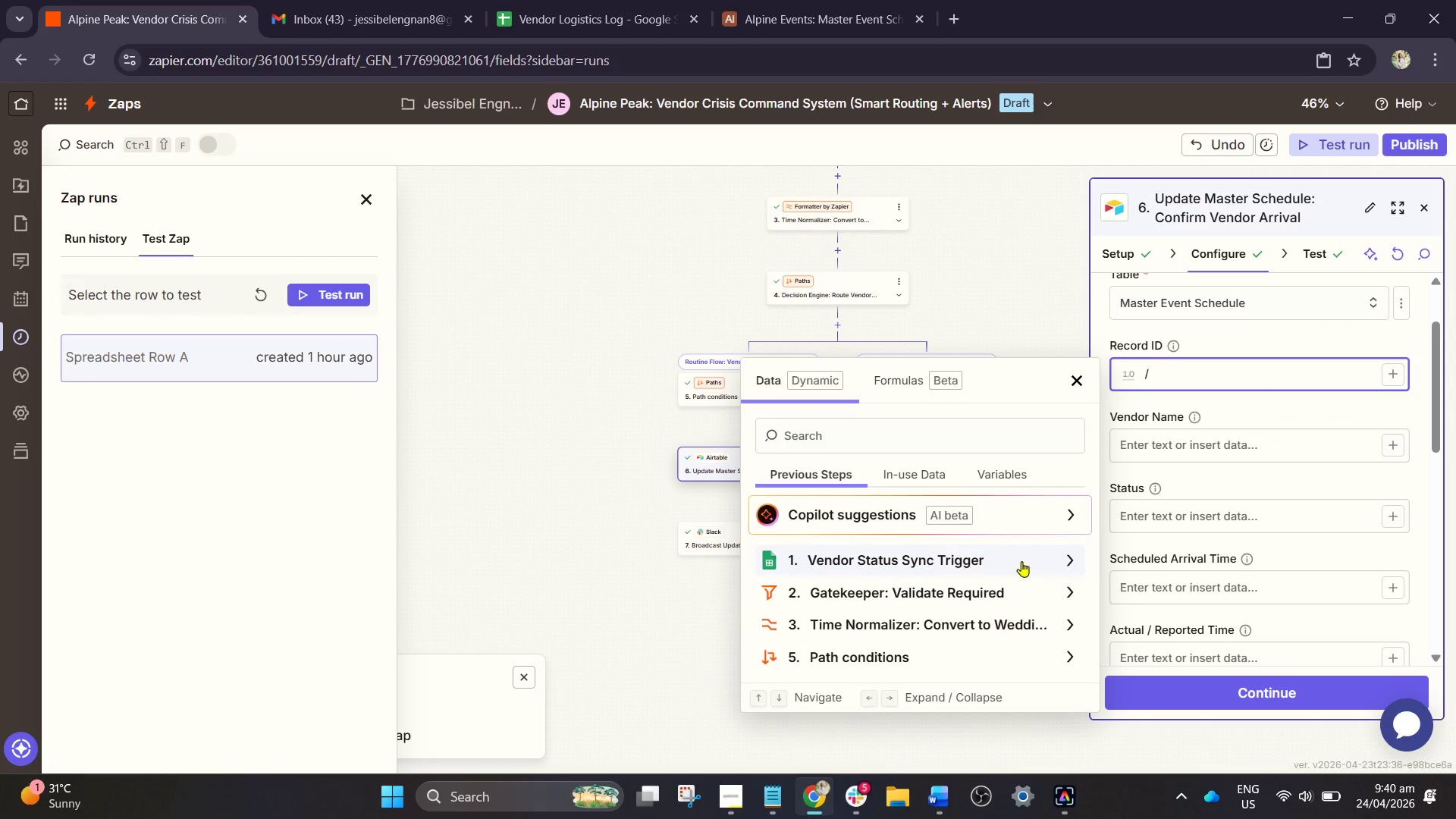 
left_click([977, 549])
 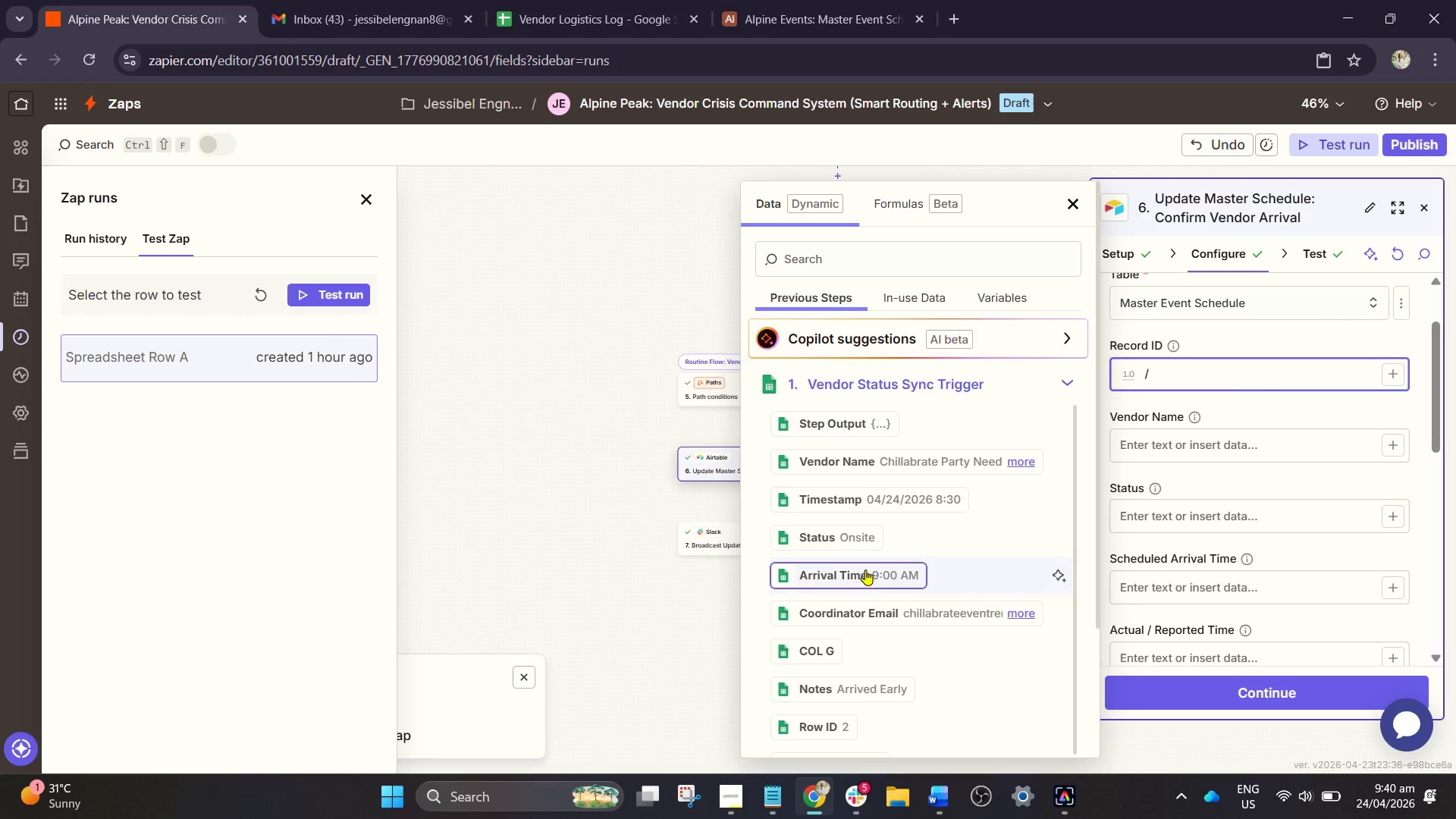 
scroll: coordinate [872, 611], scroll_direction: down, amount: 1.0
 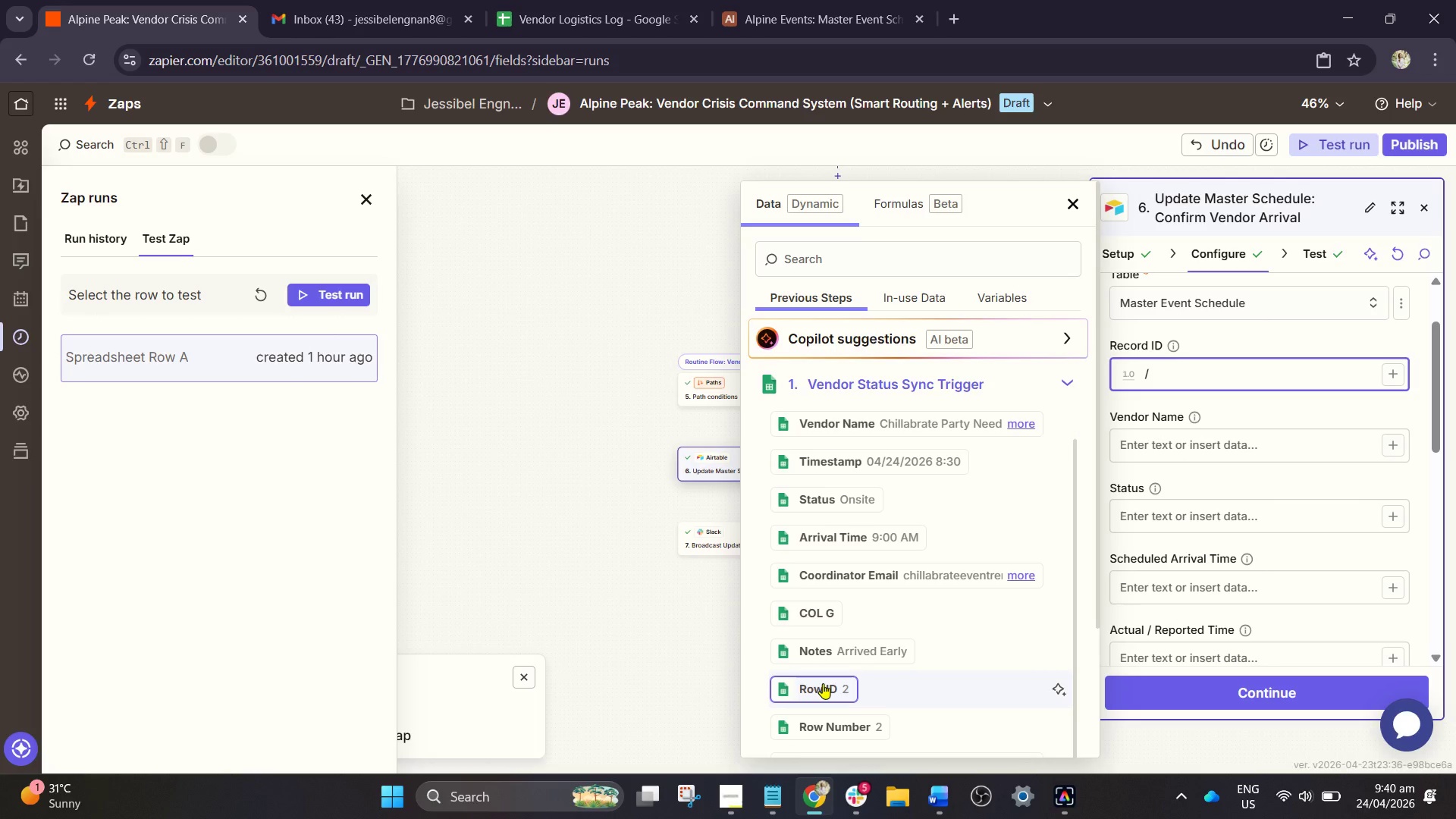 
left_click([823, 683])
 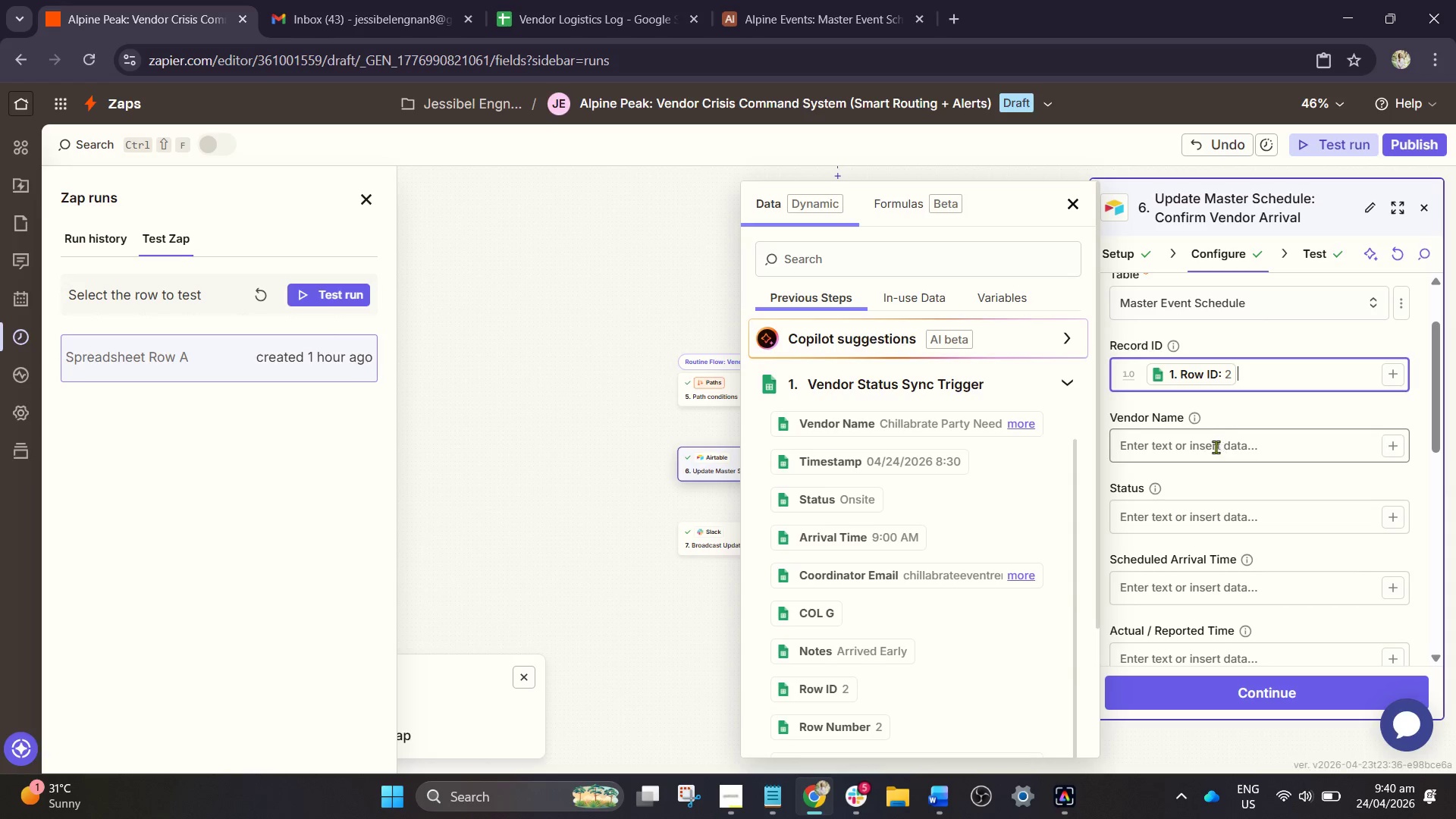 
key(Backspace)
 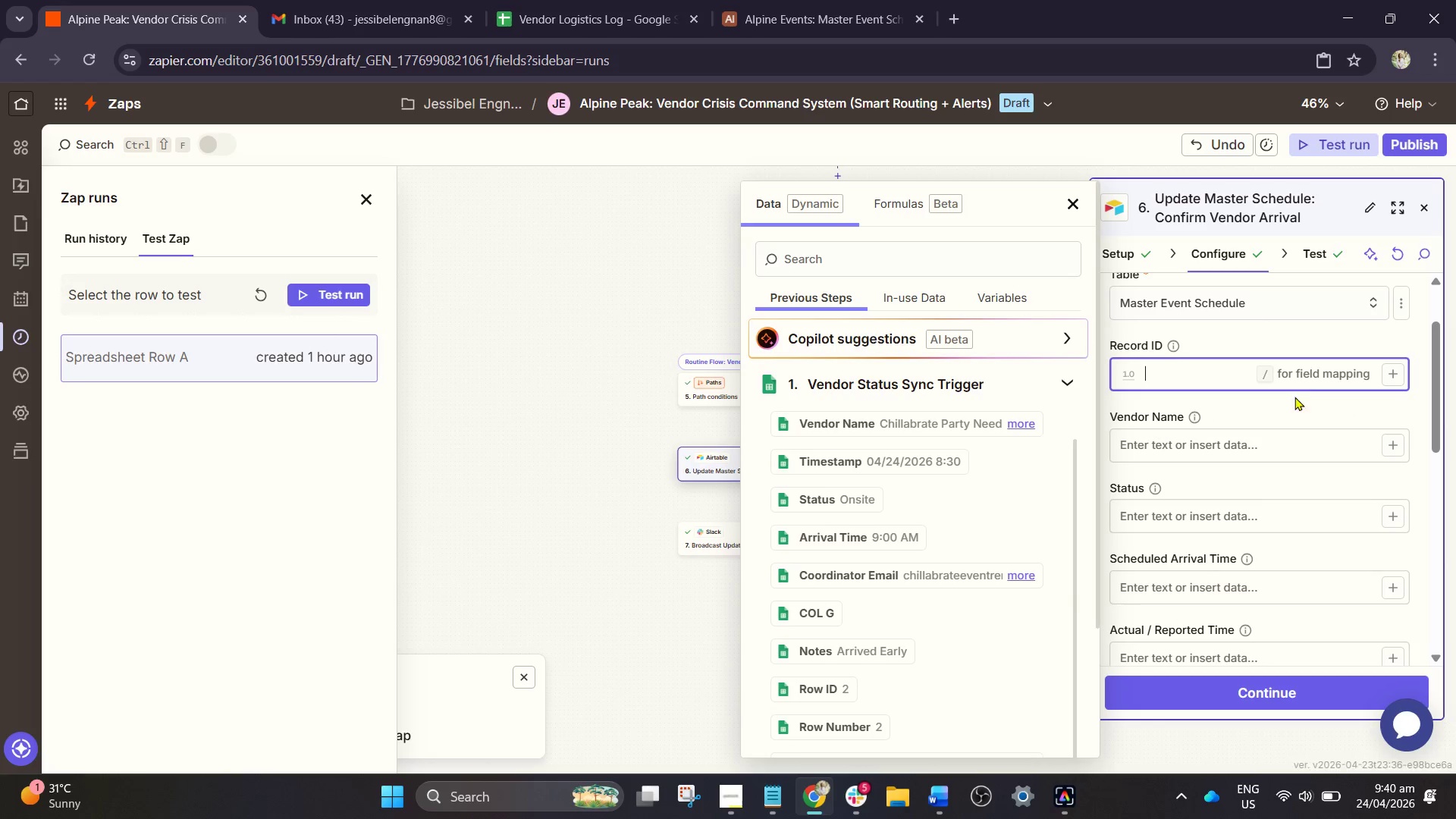 
key(Backspace)
 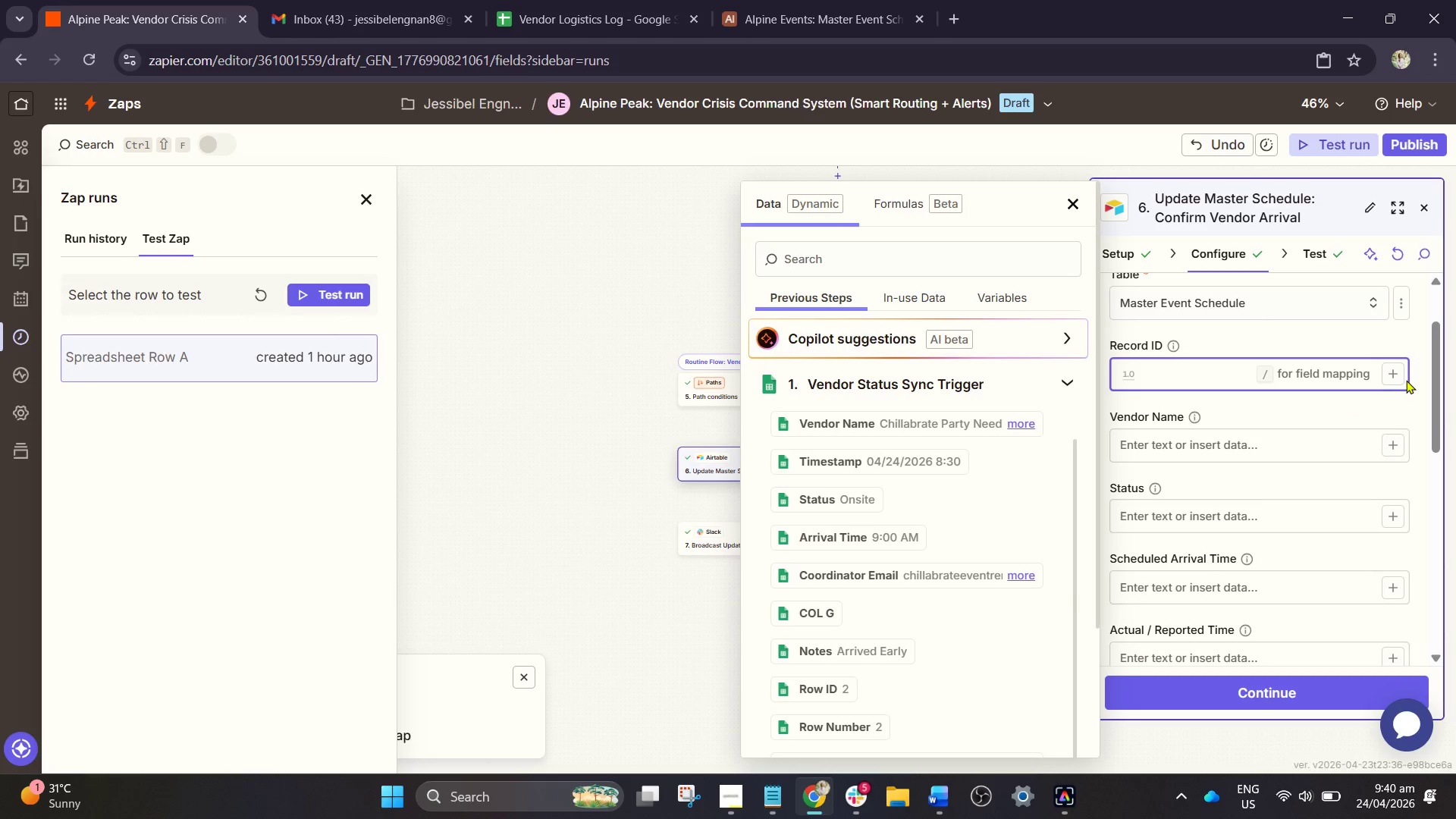 
left_click_drag(start_coordinate=[1389, 376], to_coordinate=[1382, 372])
 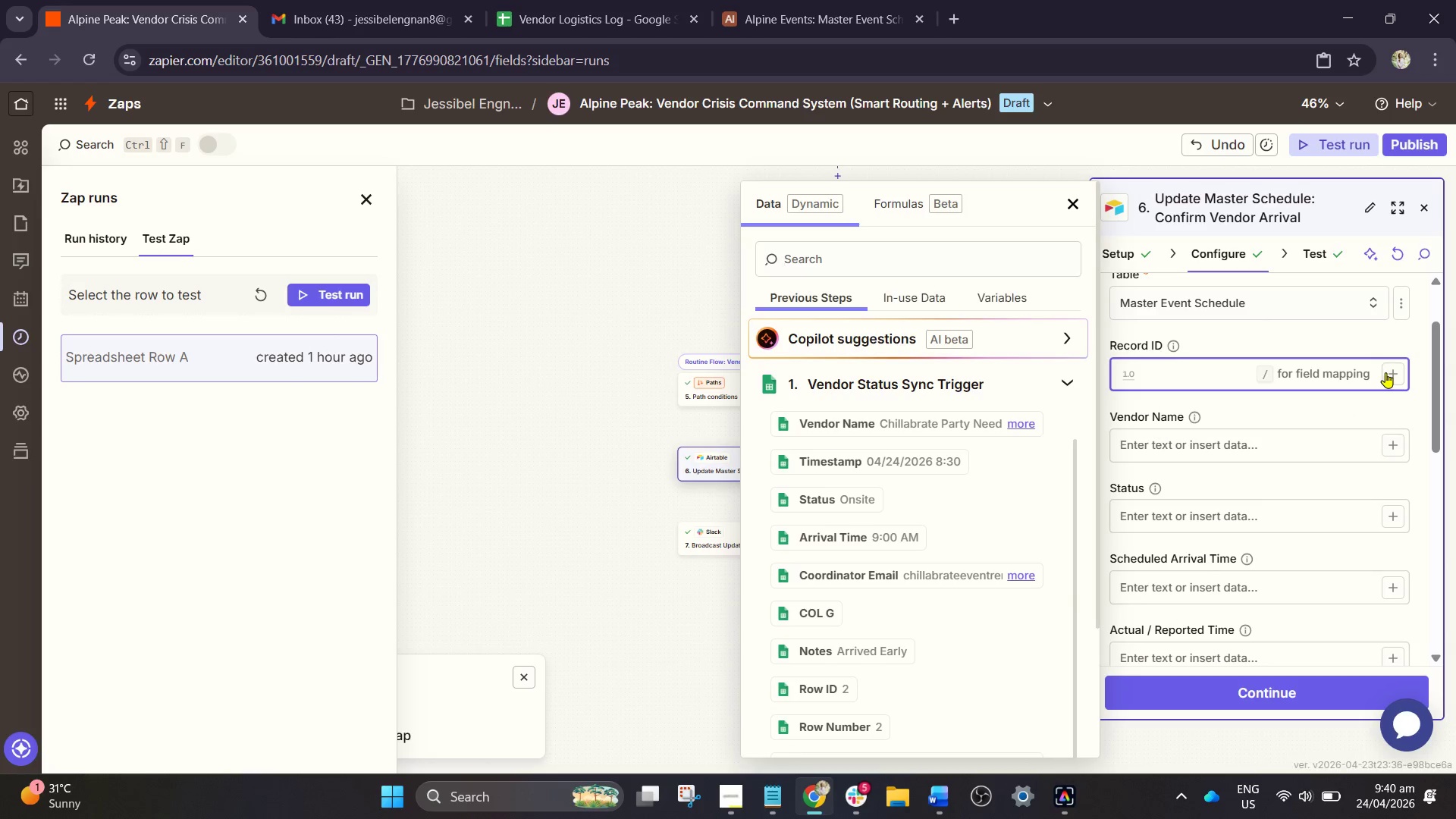 
left_click([1385, 372])
 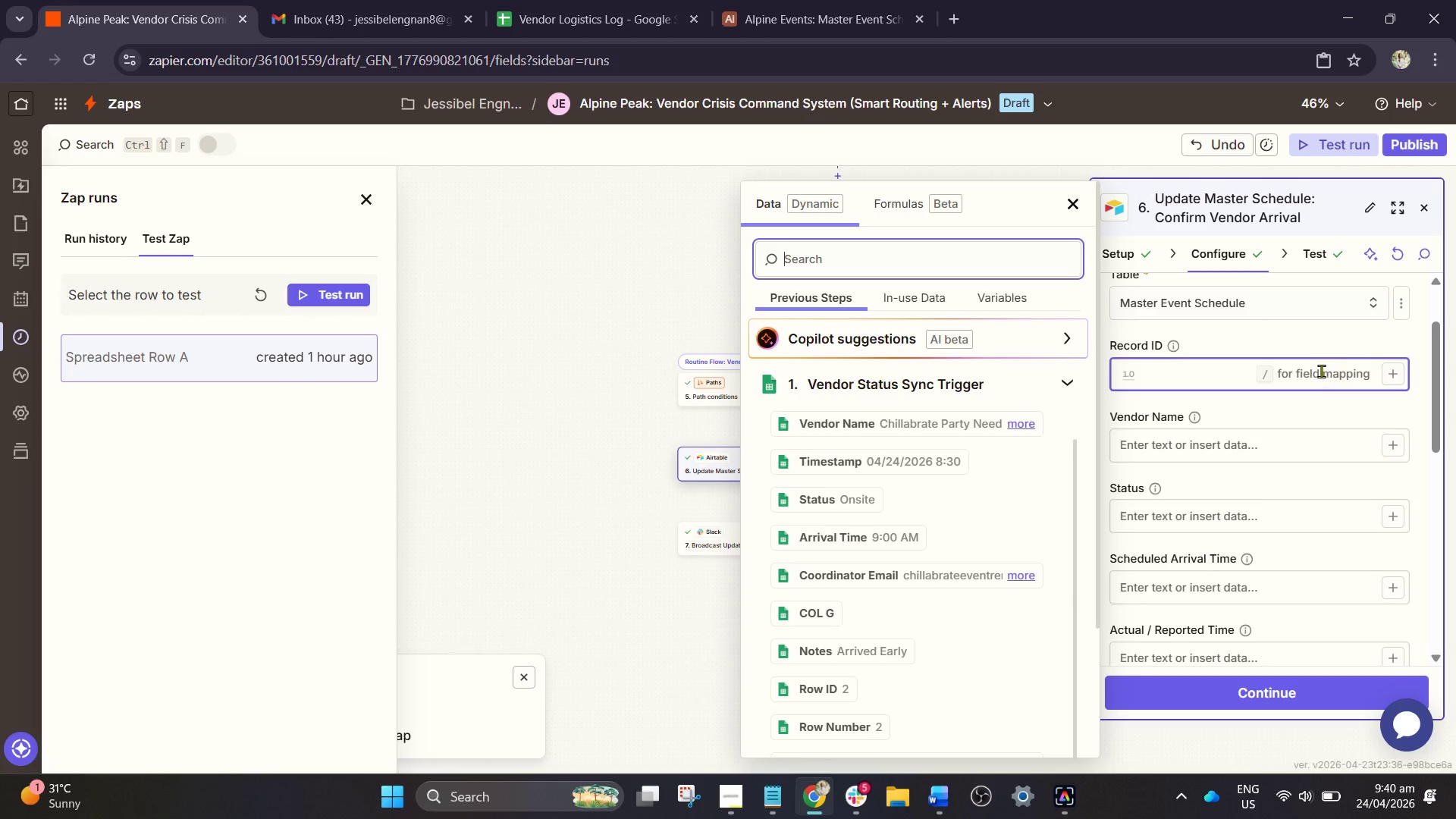 
left_click([1321, 371])
 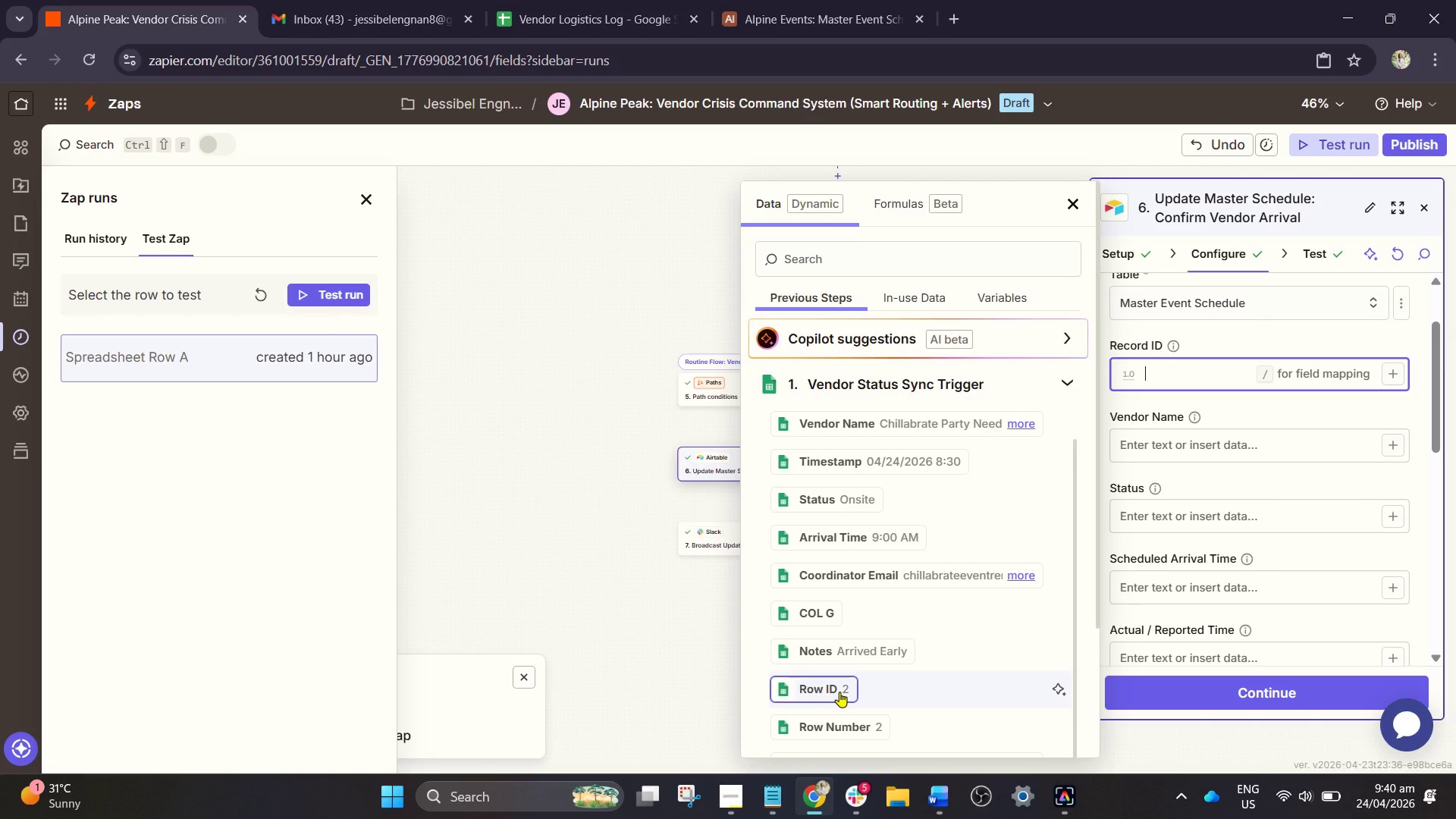 
scroll: coordinate [904, 635], scroll_direction: down, amount: 2.0
 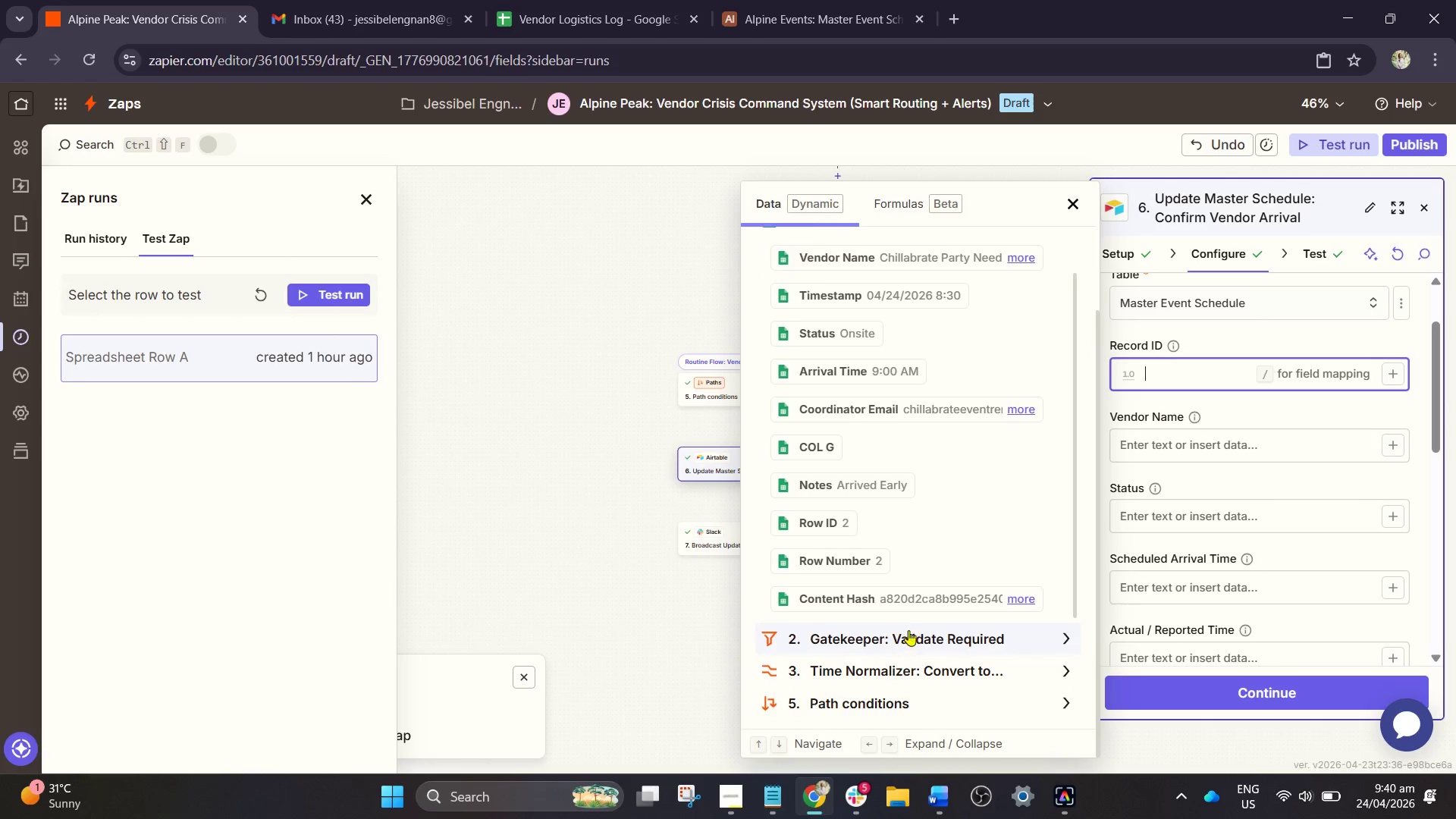 
scroll: coordinate [909, 630], scroll_direction: none, amount: 0.0
 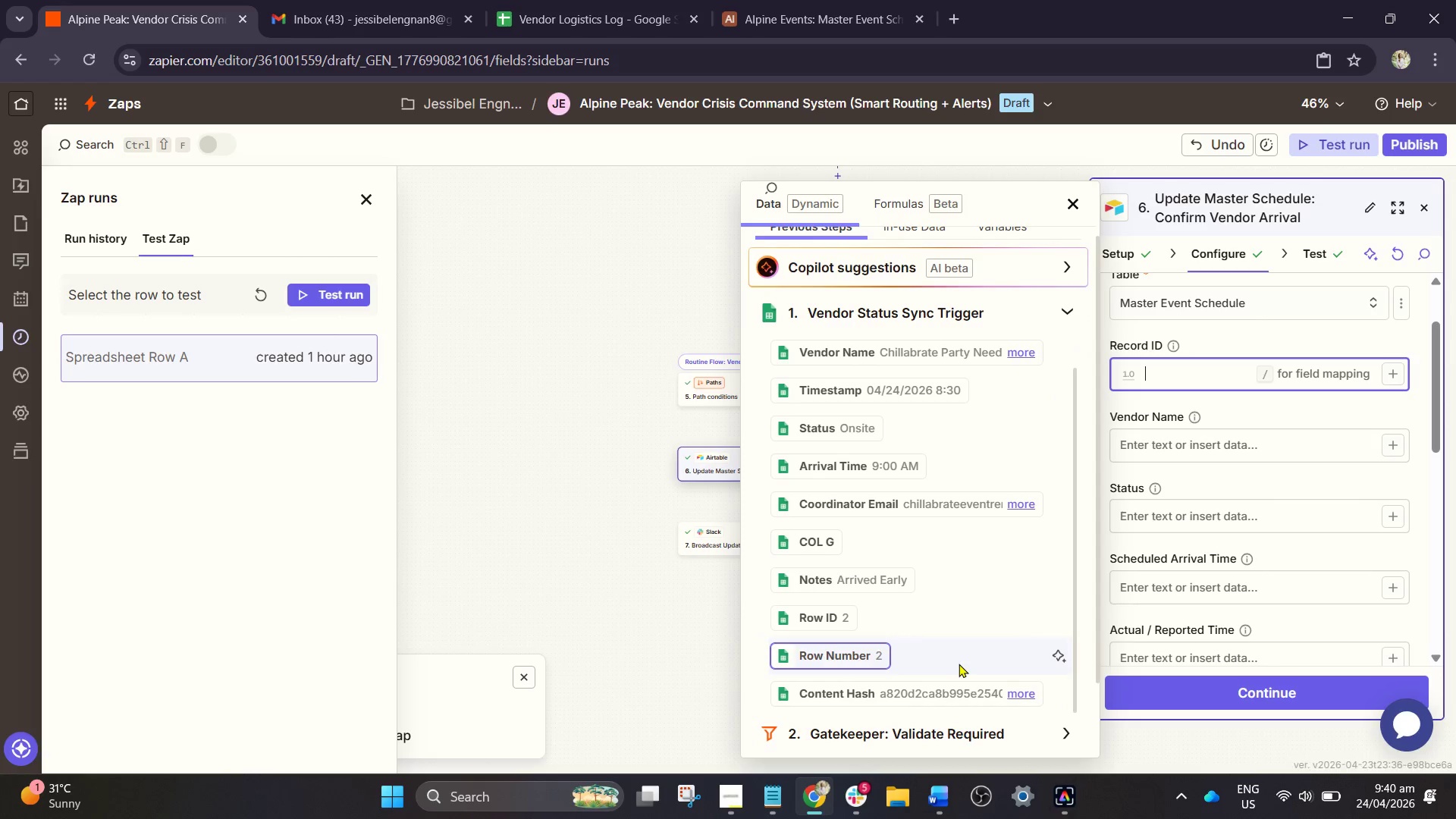 
scroll: coordinate [952, 661], scroll_direction: up, amount: 2.0
 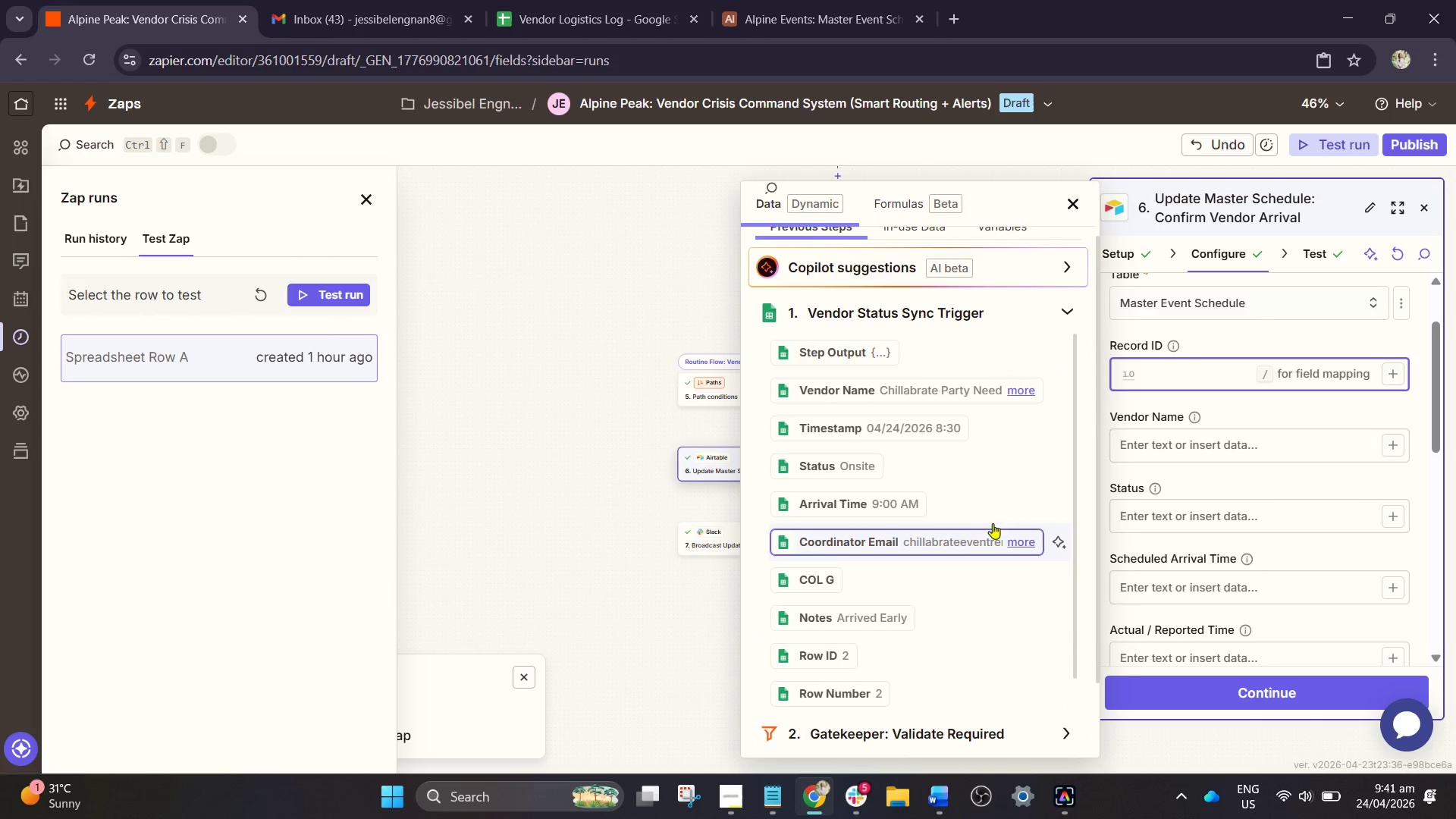 
wait(8.78)
 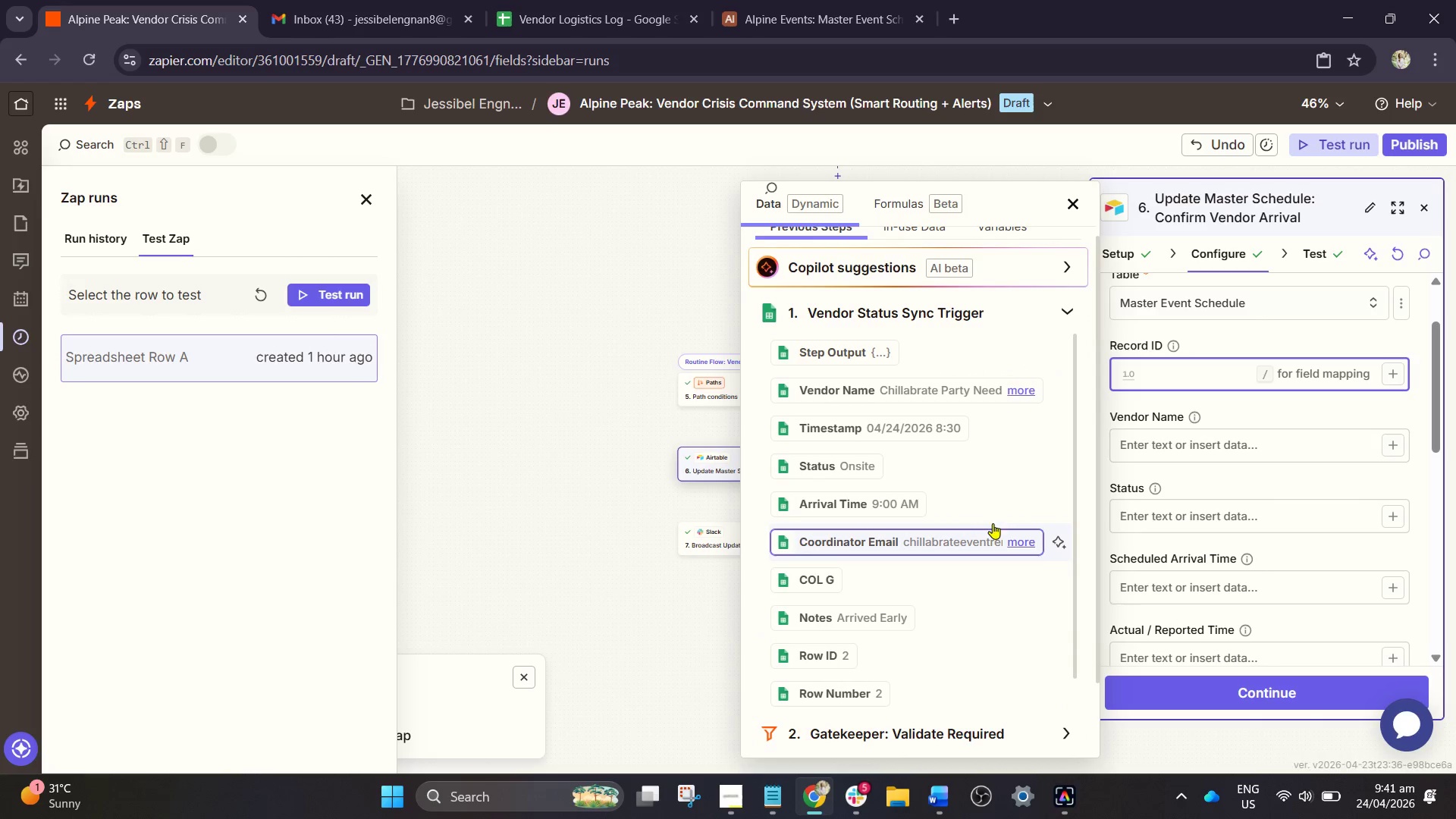 
left_click([829, 651])
 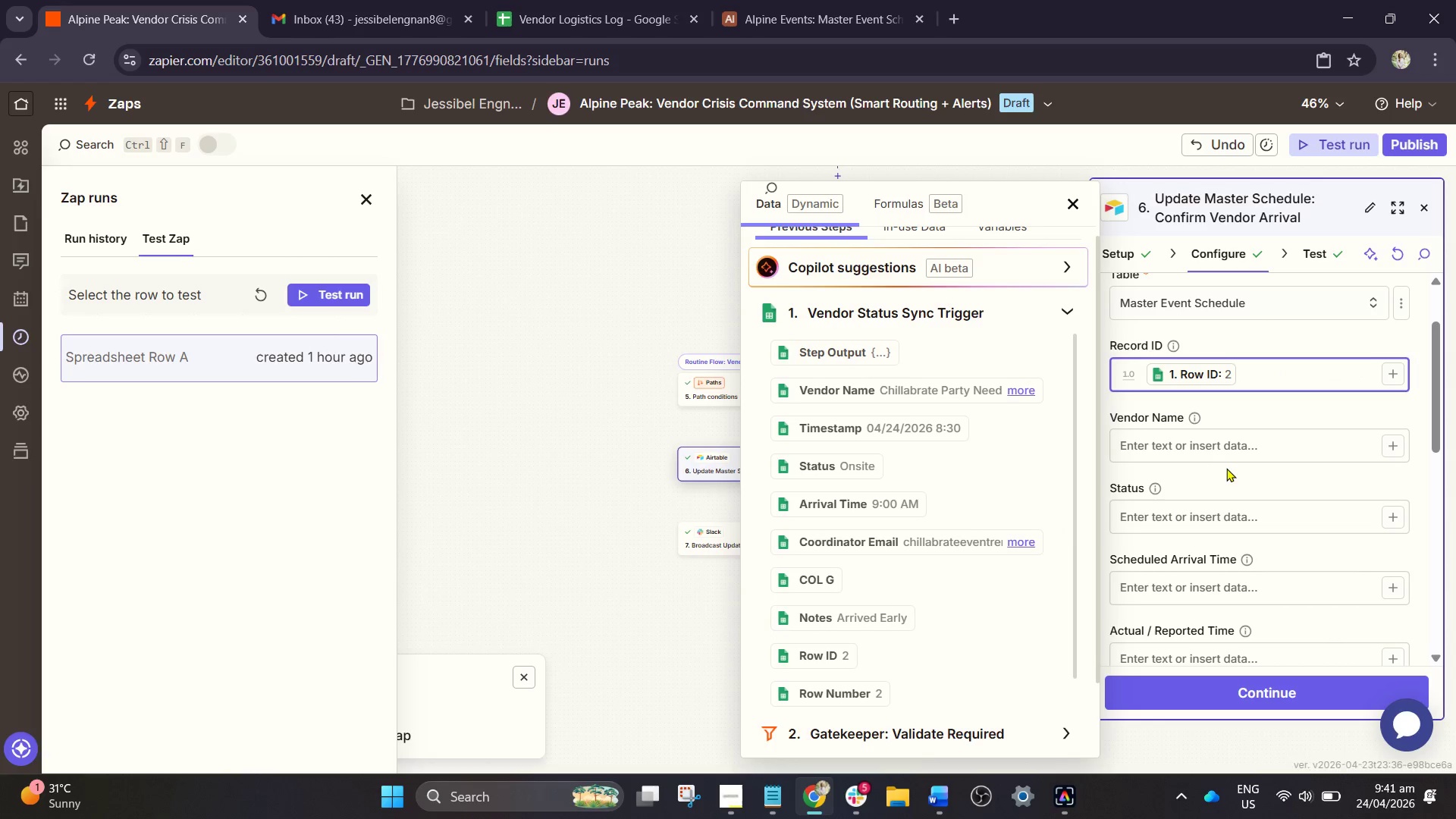 
left_click_drag(start_coordinate=[1226, 468], to_coordinate=[1222, 466])
 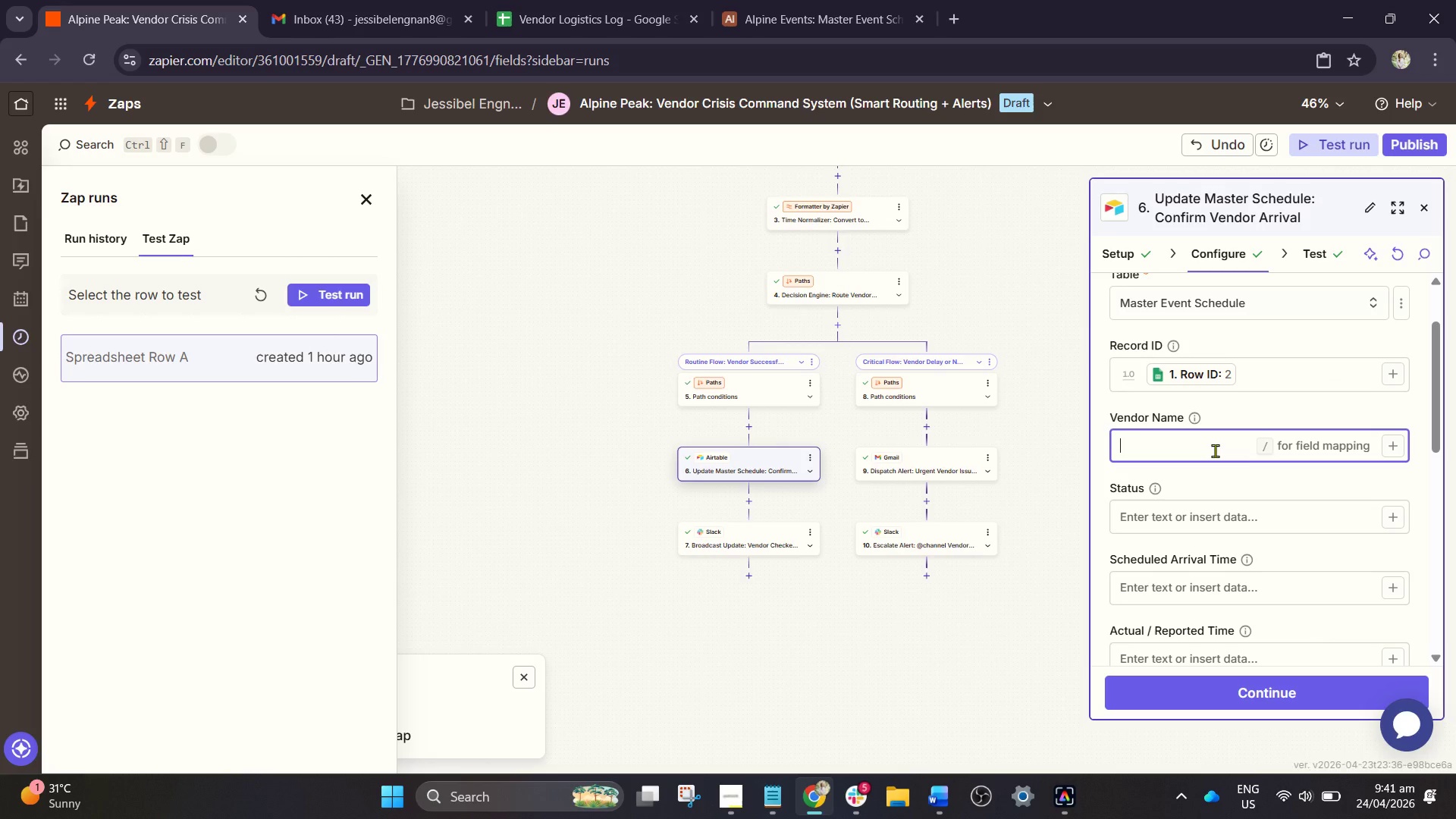 
double_click([1215, 450])
 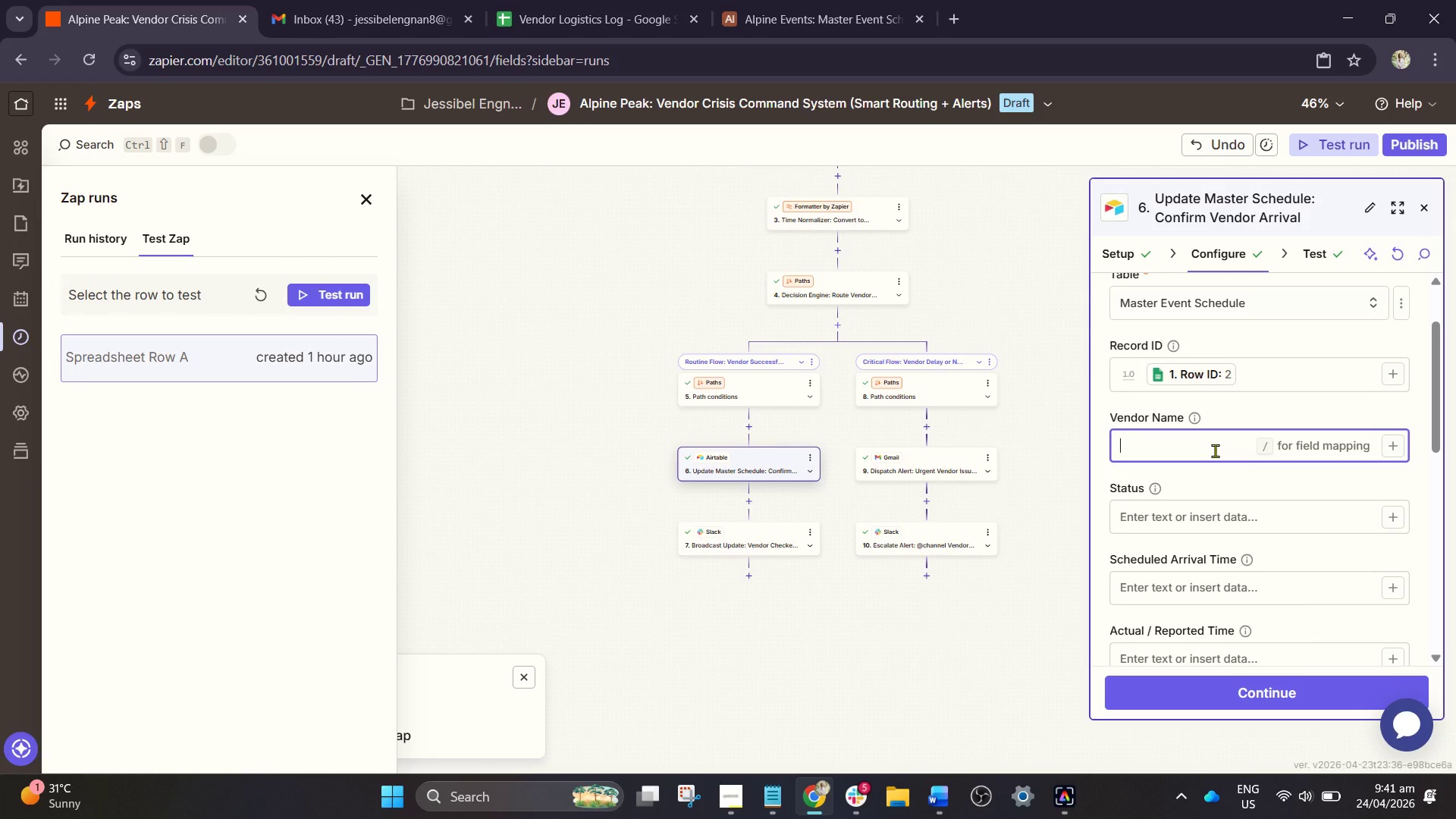 
key(Slash)
 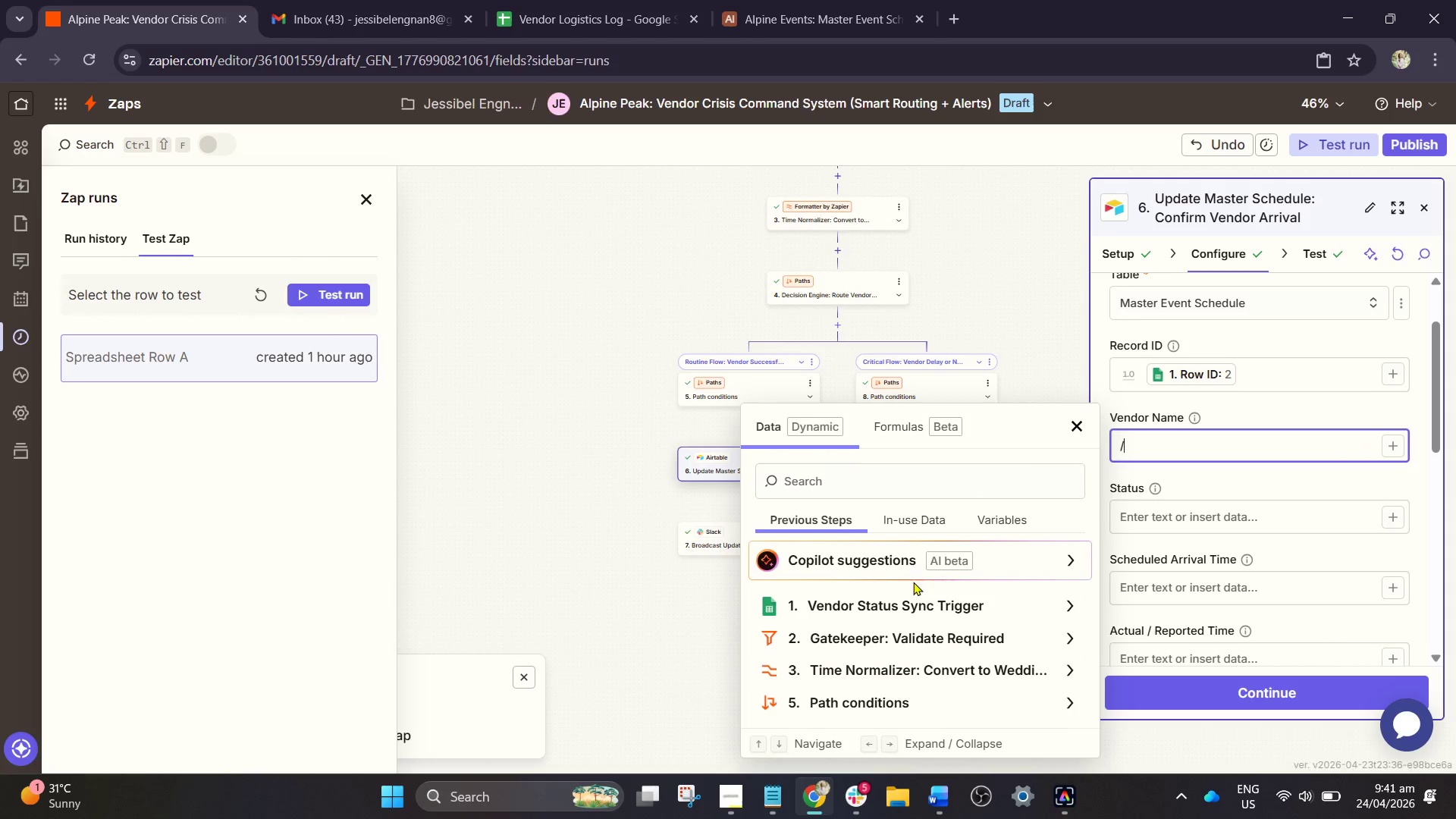 
left_click([896, 606])
 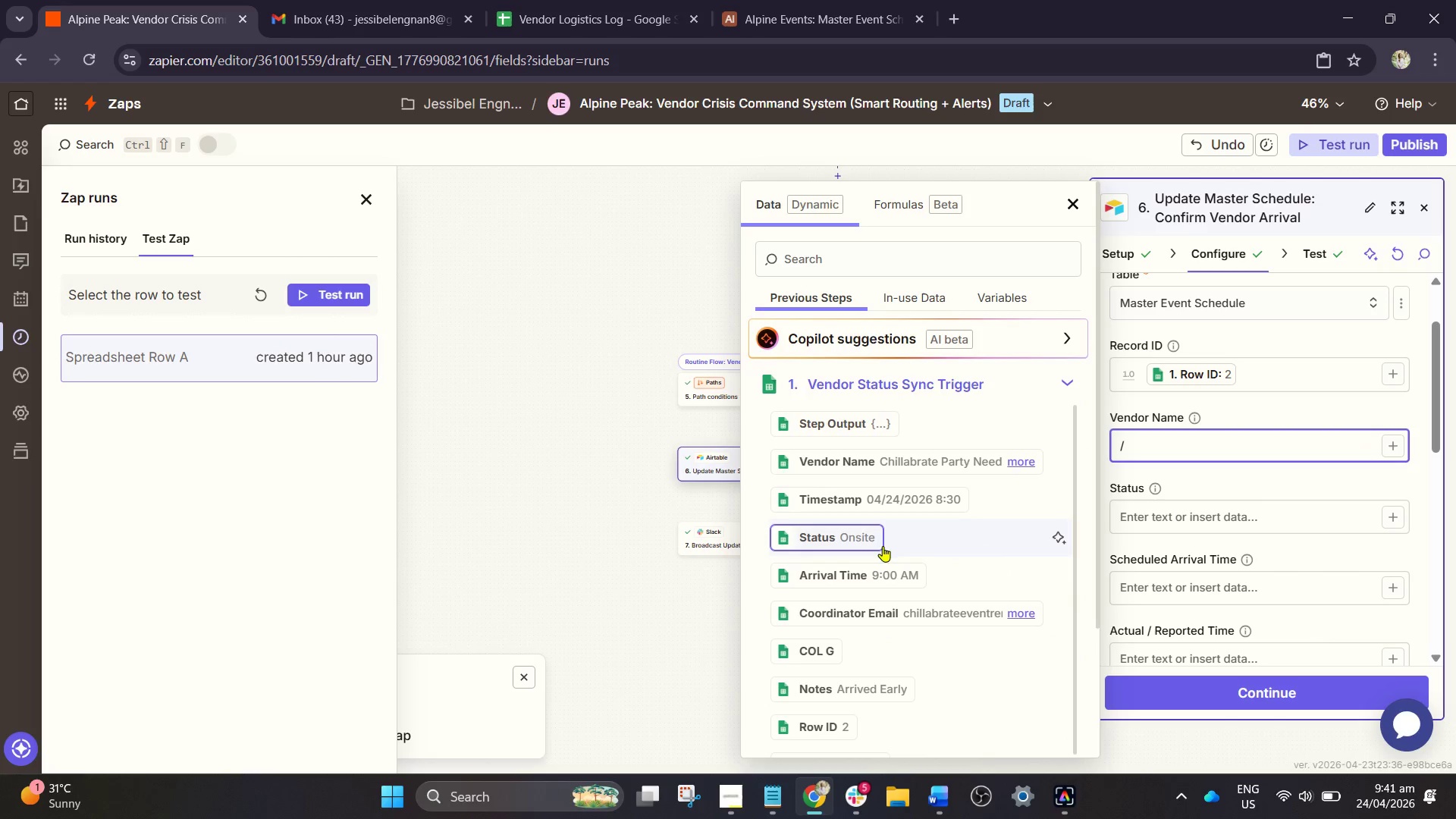 
scroll: coordinate [933, 560], scroll_direction: none, amount: 0.0
 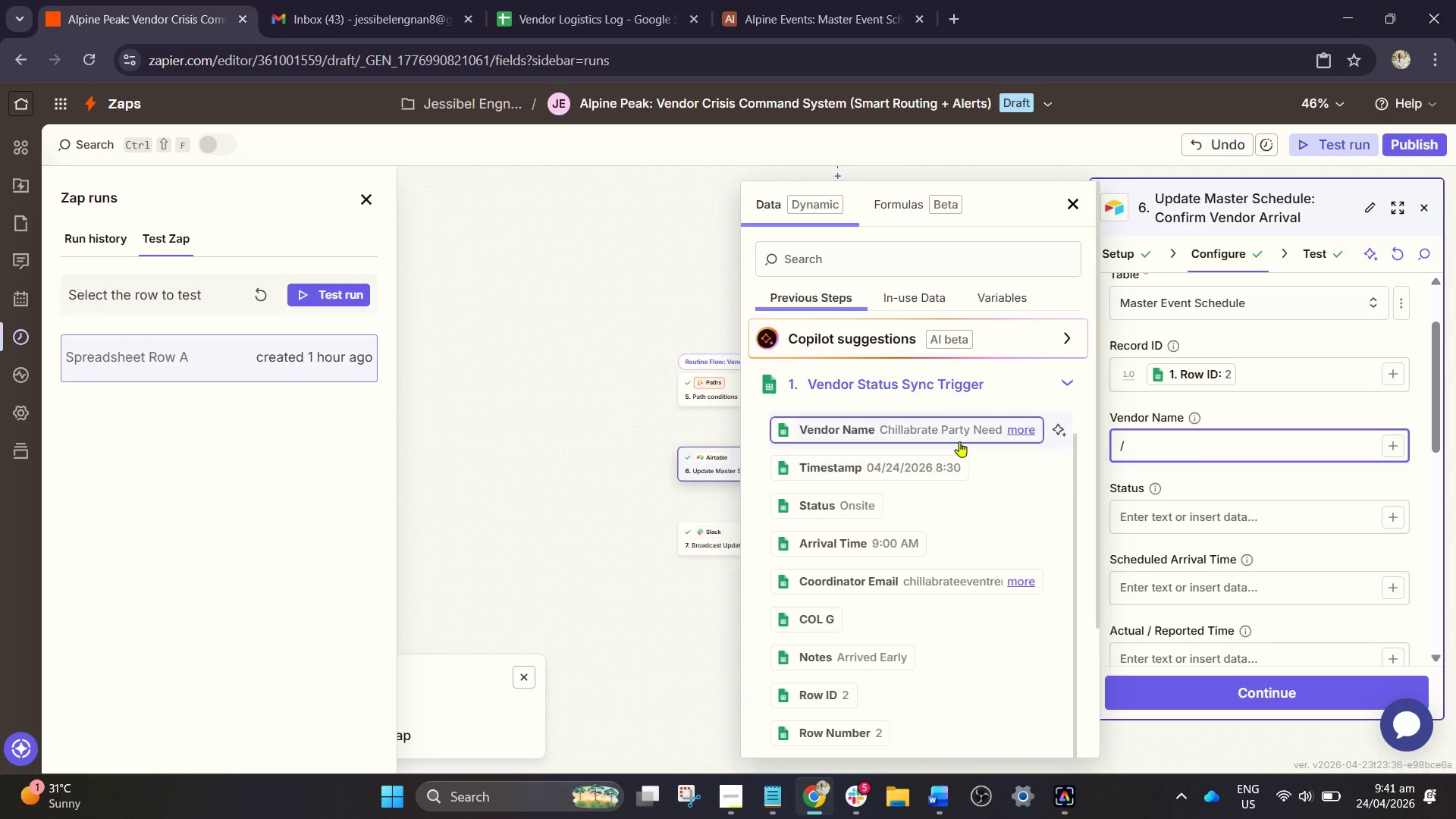 
left_click([962, 438])
 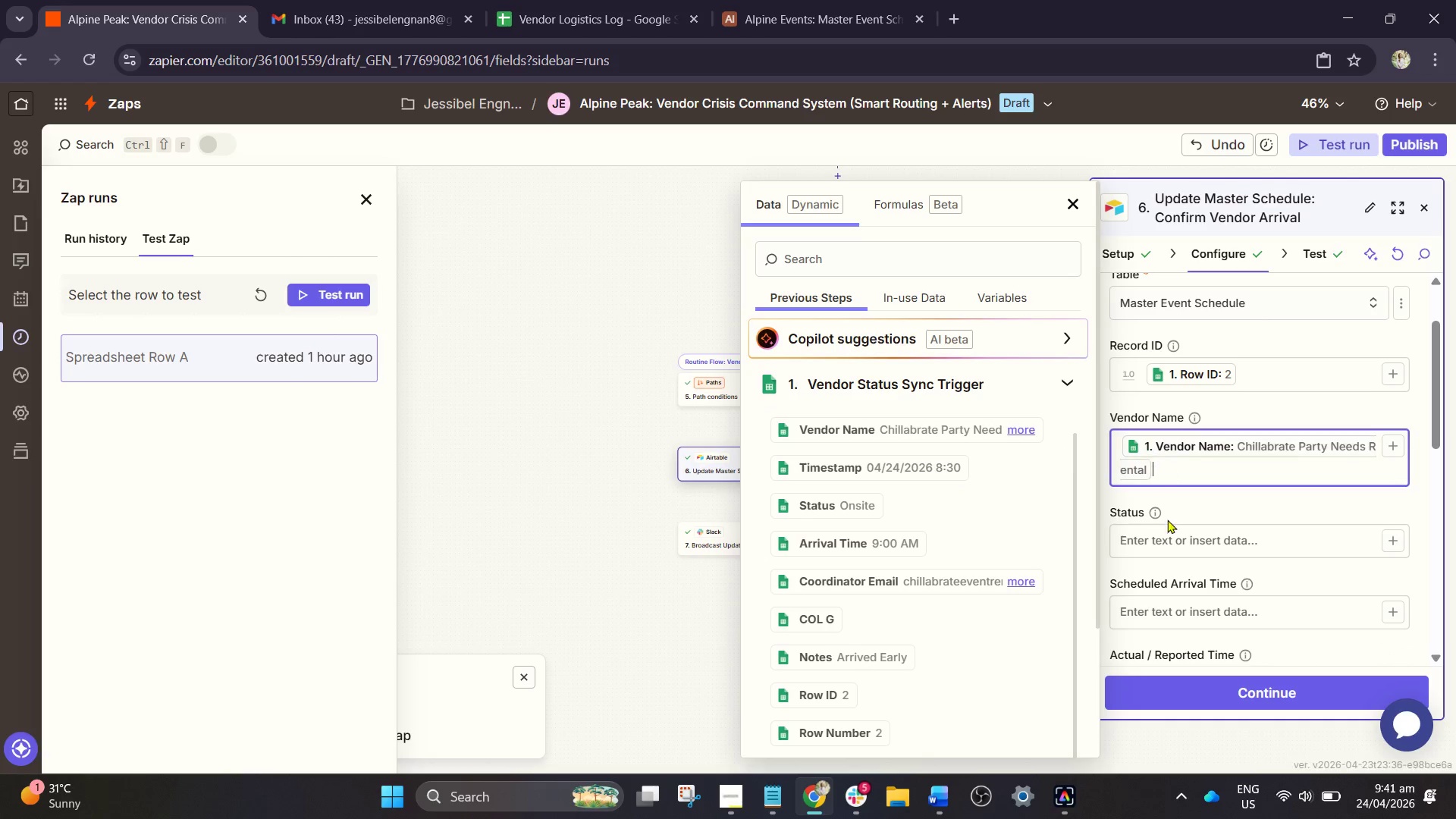 
left_click([1167, 542])
 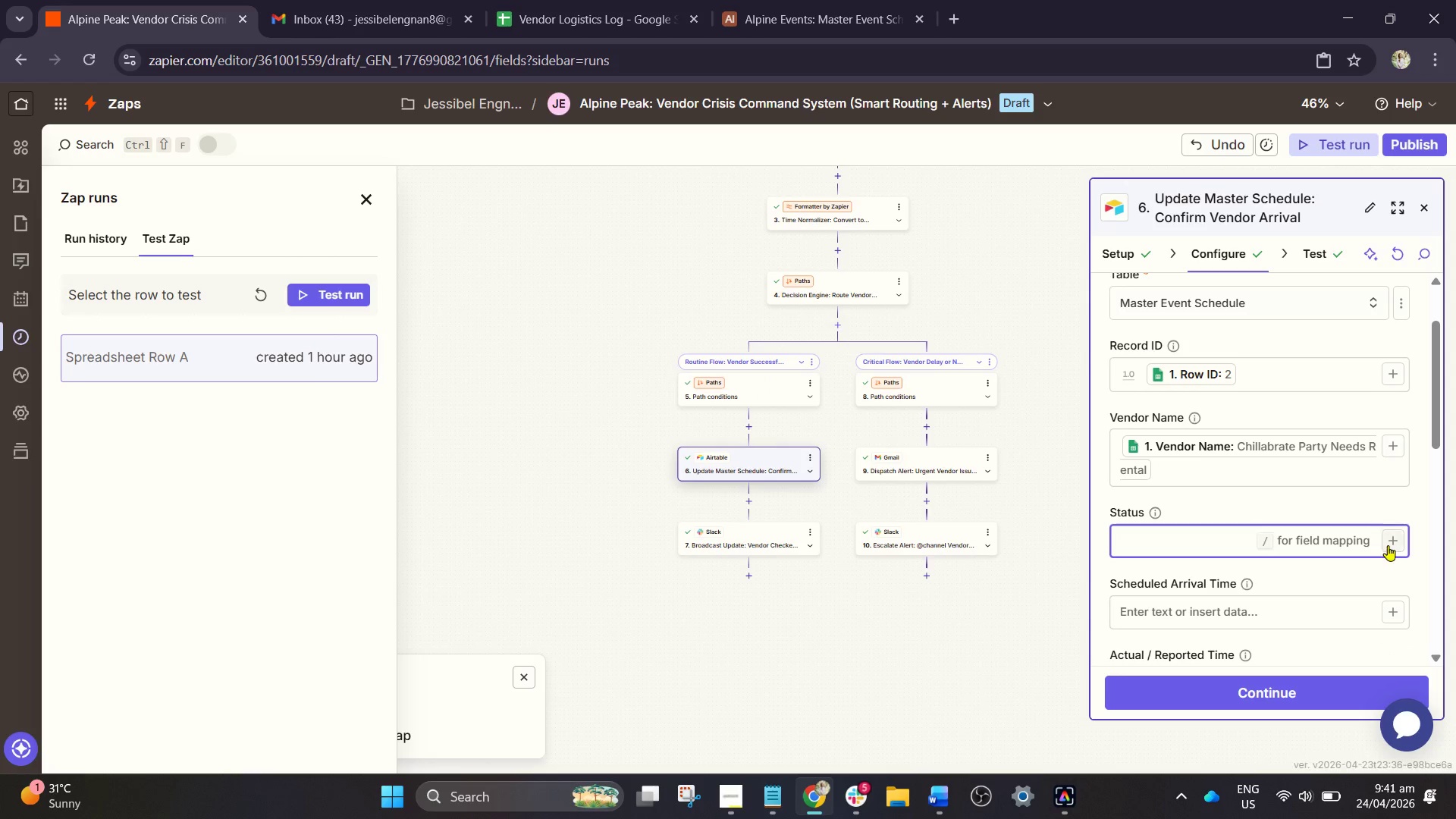 
left_click([1391, 547])
 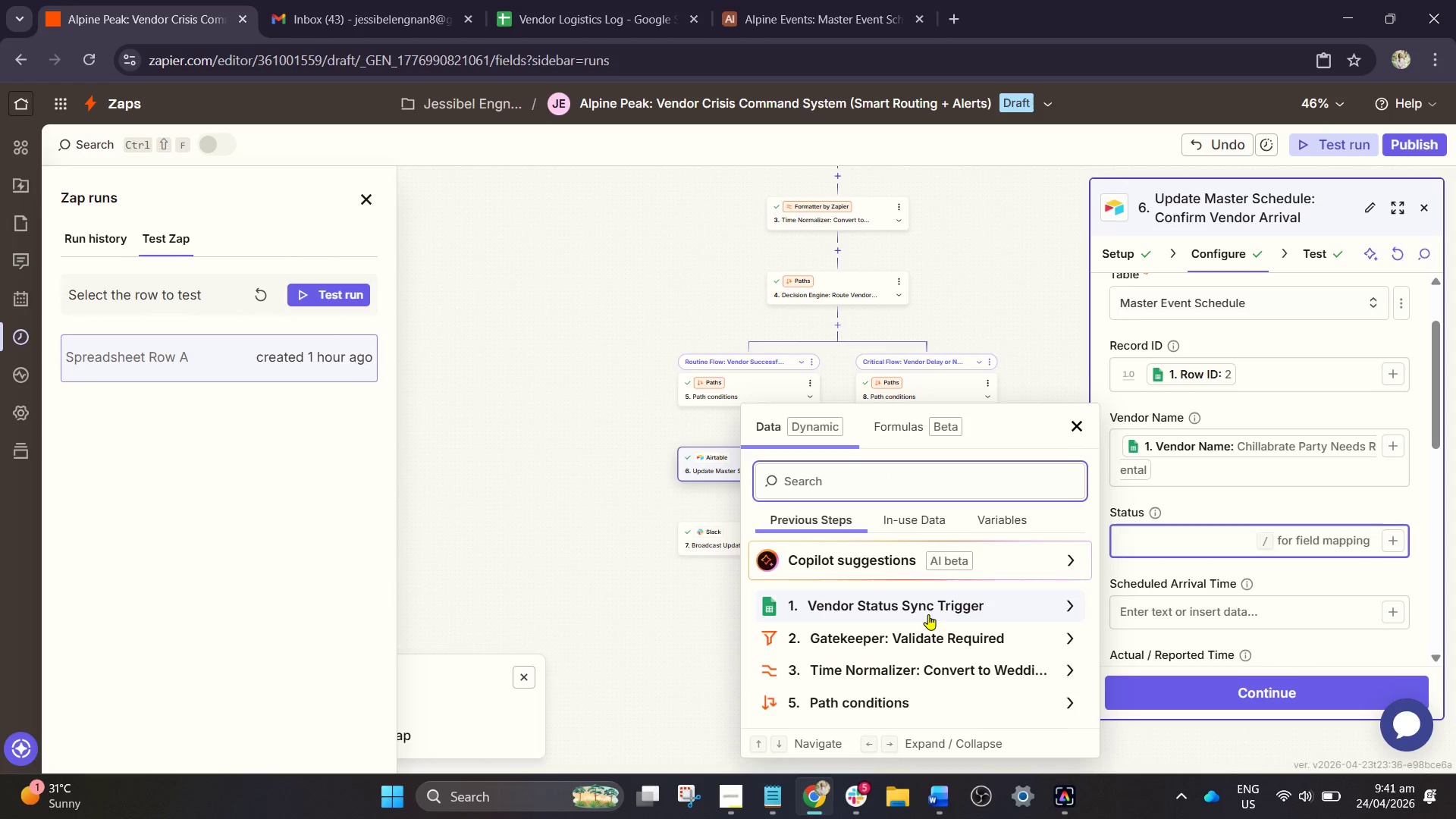 
left_click([927, 615])
 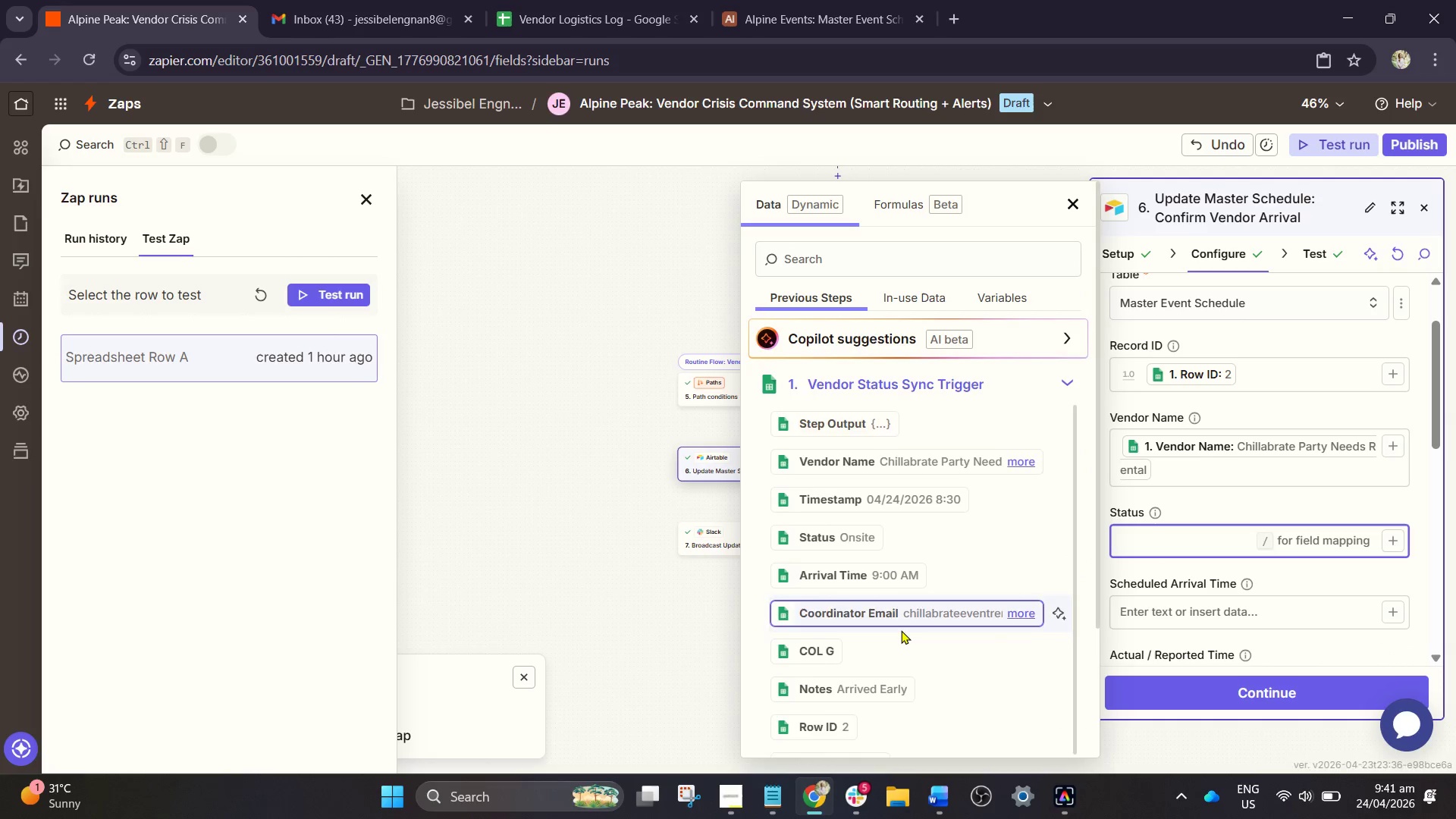 
scroll: coordinate [923, 642], scroll_direction: down, amount: 12.0
 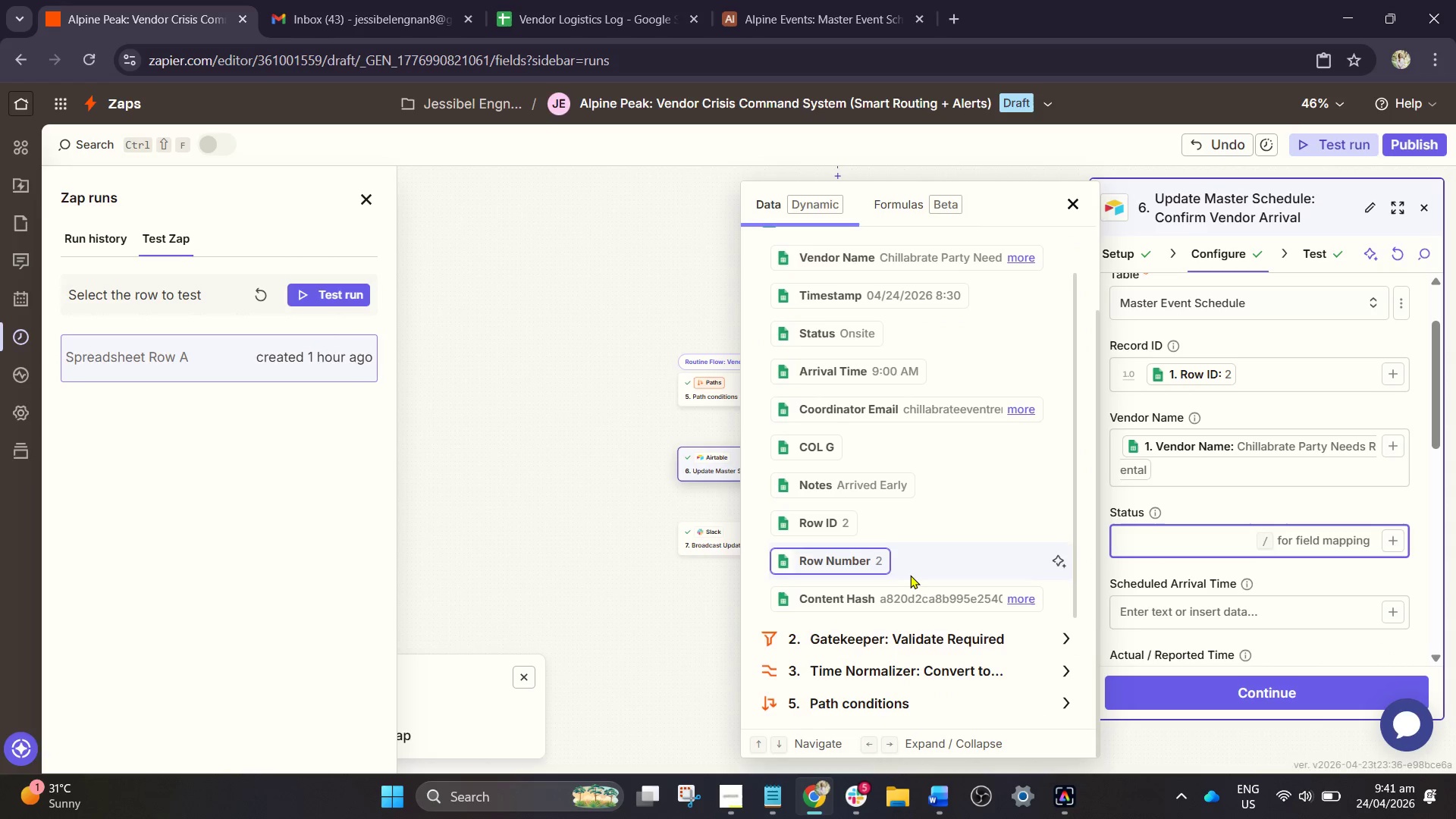 
scroll: coordinate [910, 575], scroll_direction: up, amount: 2.0
 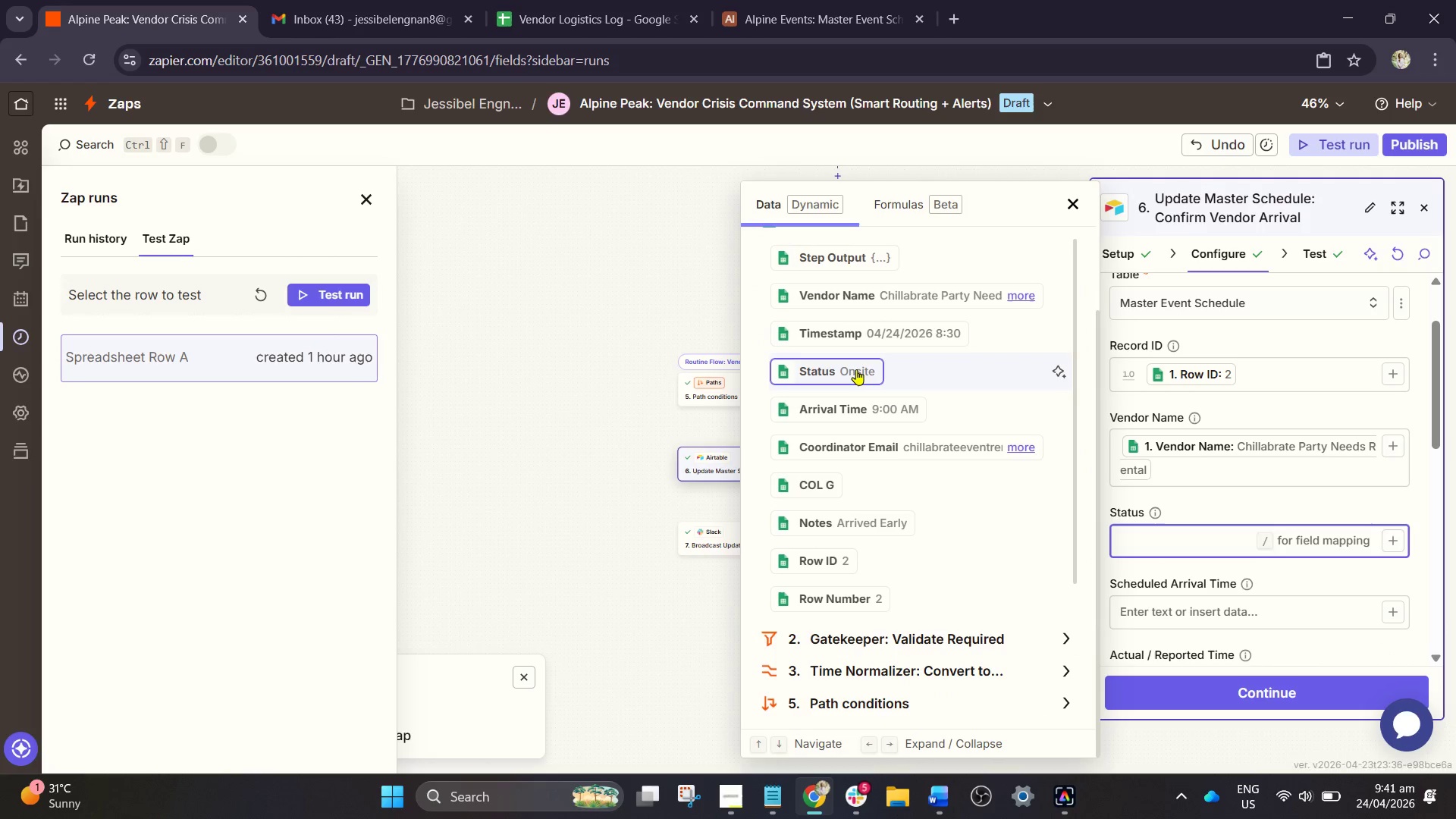 
left_click([856, 369])
 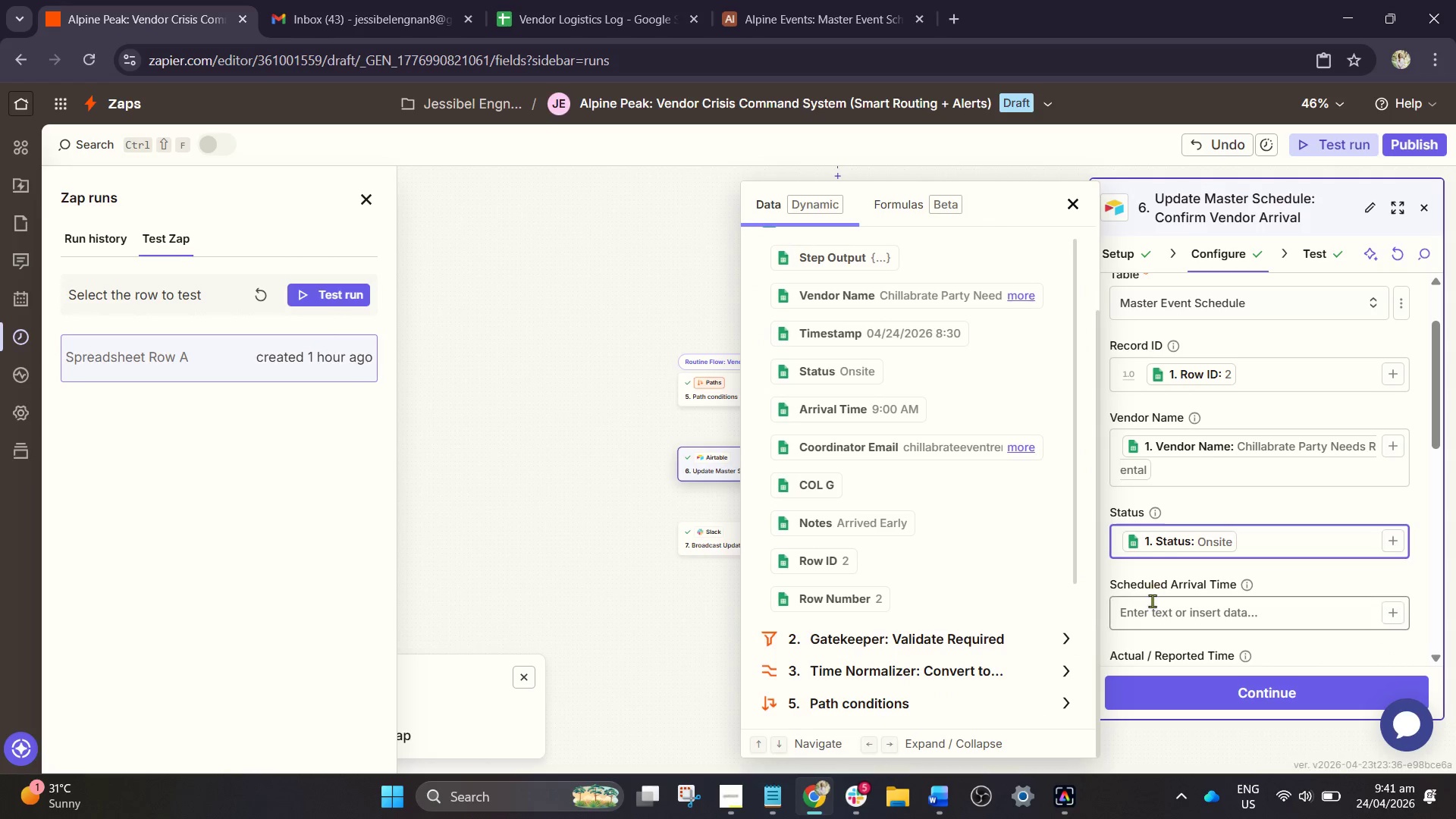 
left_click([1154, 605])
 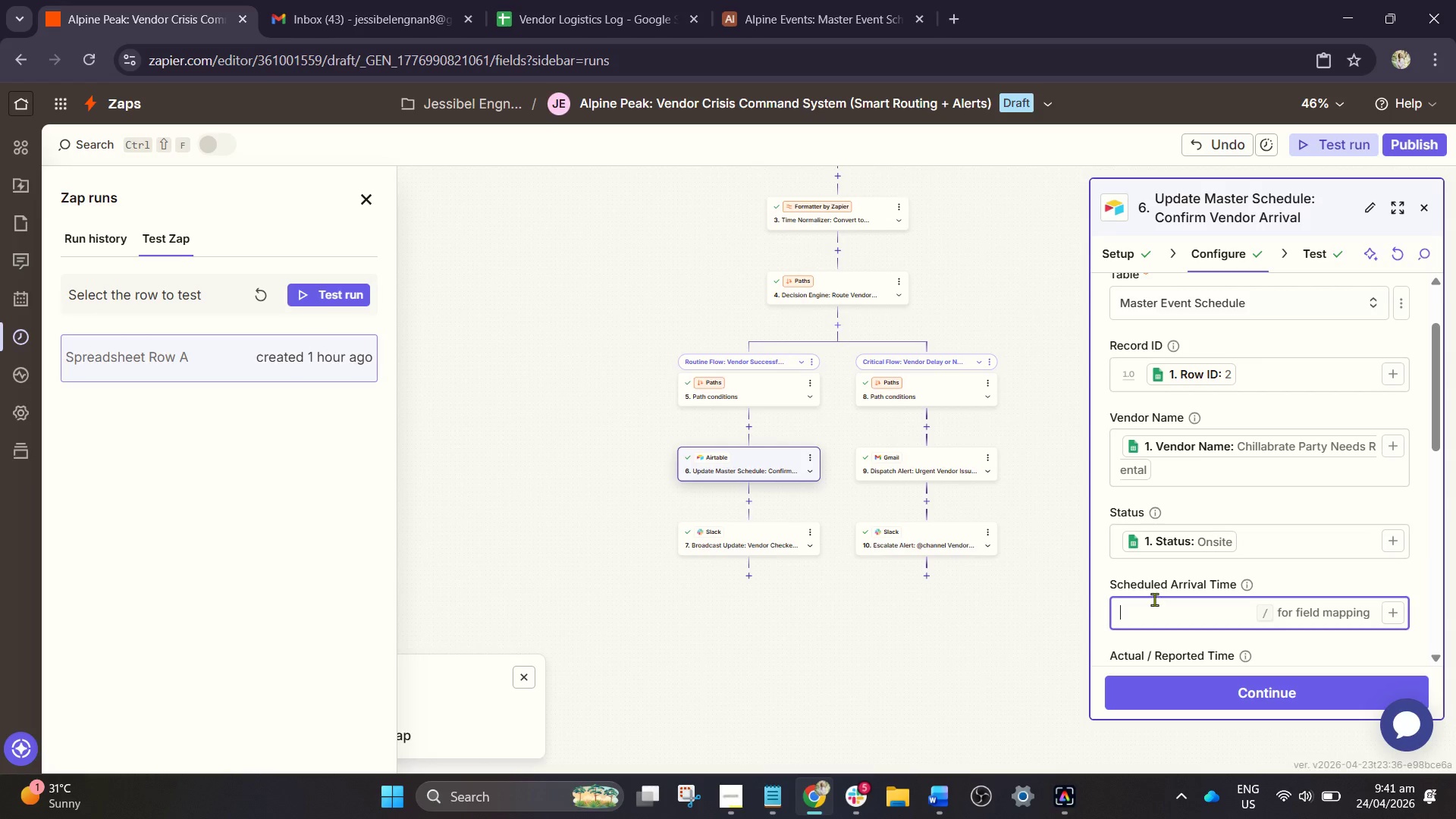 
scroll: coordinate [1154, 599], scroll_direction: down, amount: 2.0
 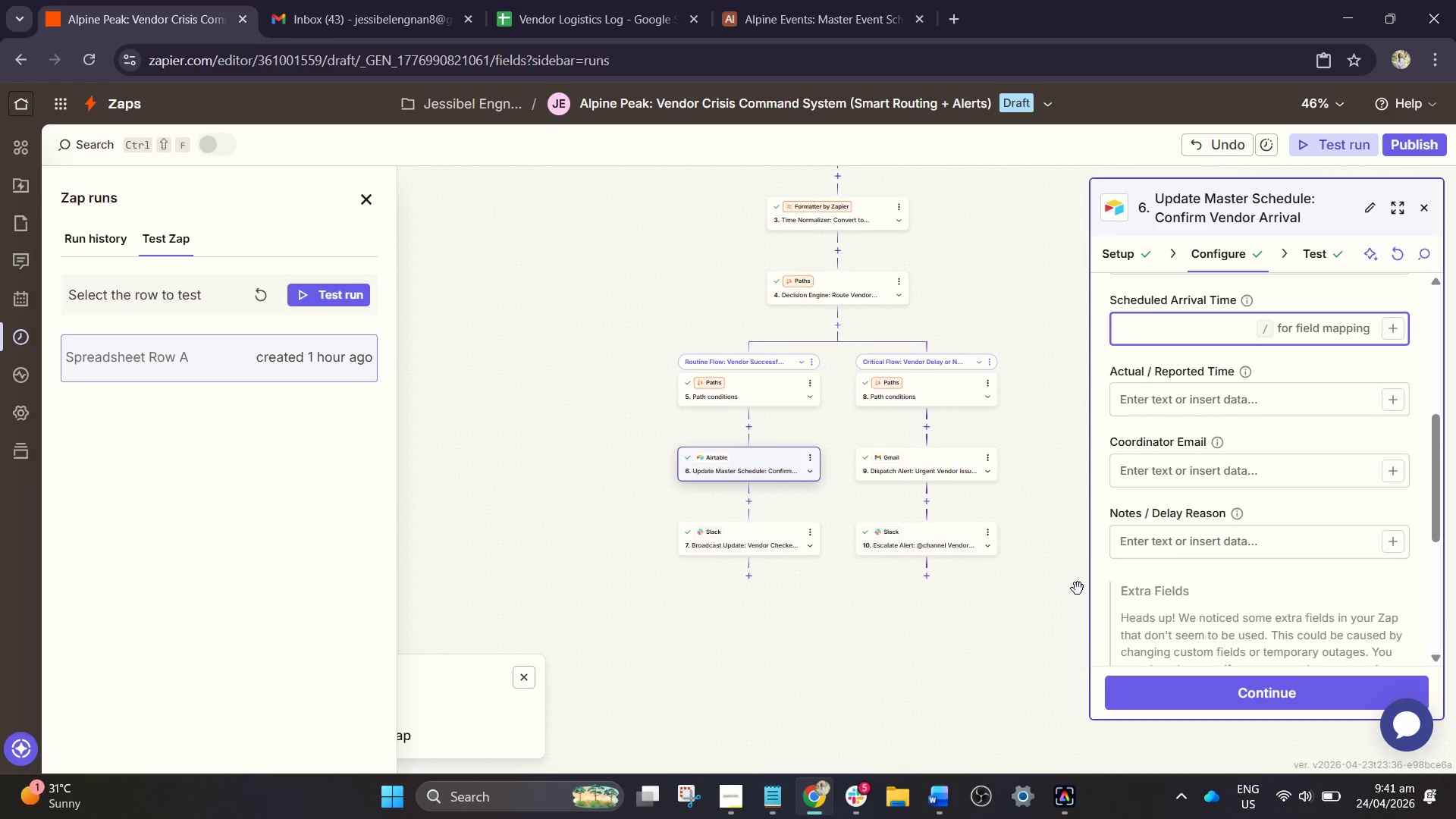 
key(Slash)
 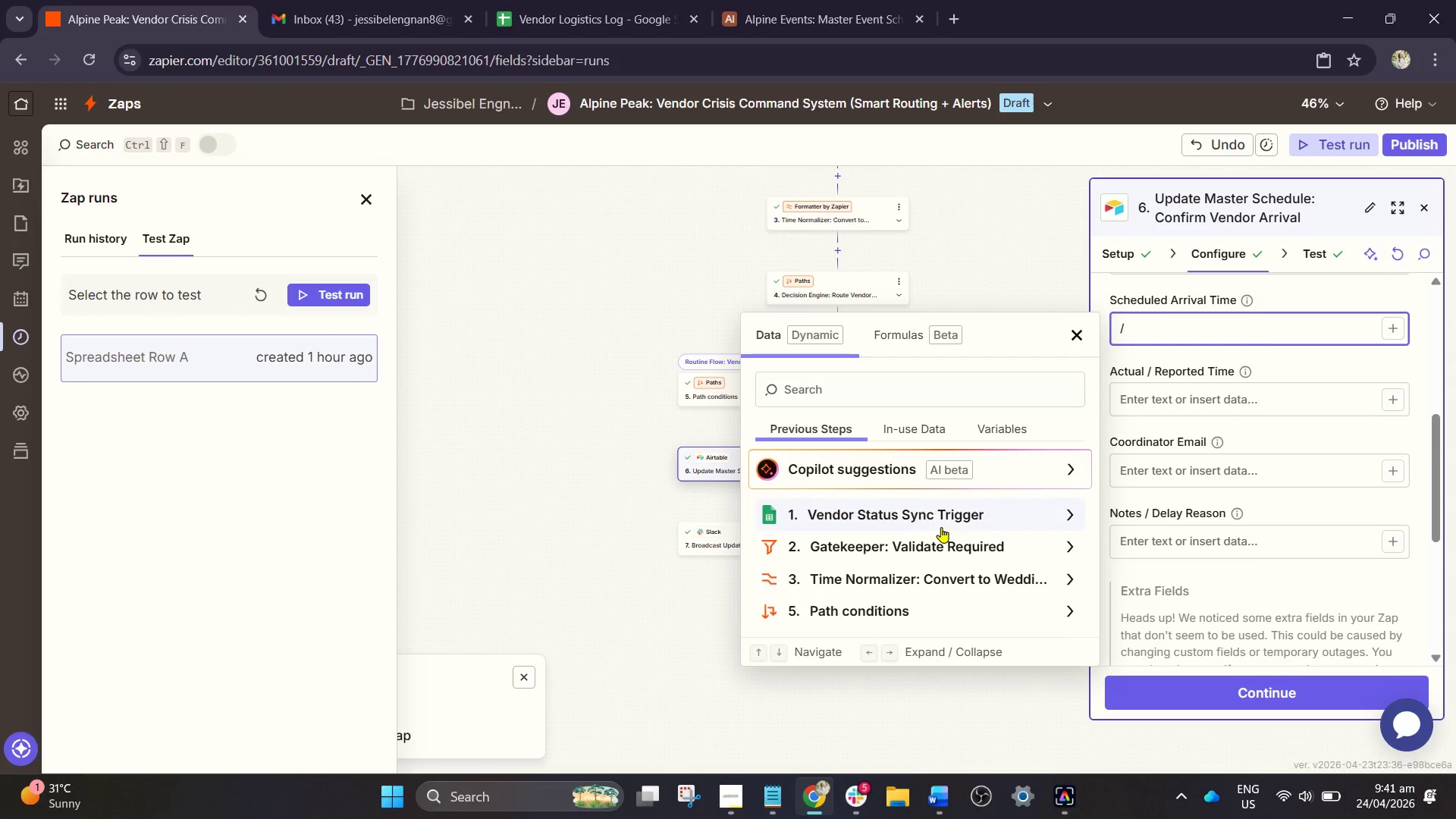 
left_click([940, 524])
 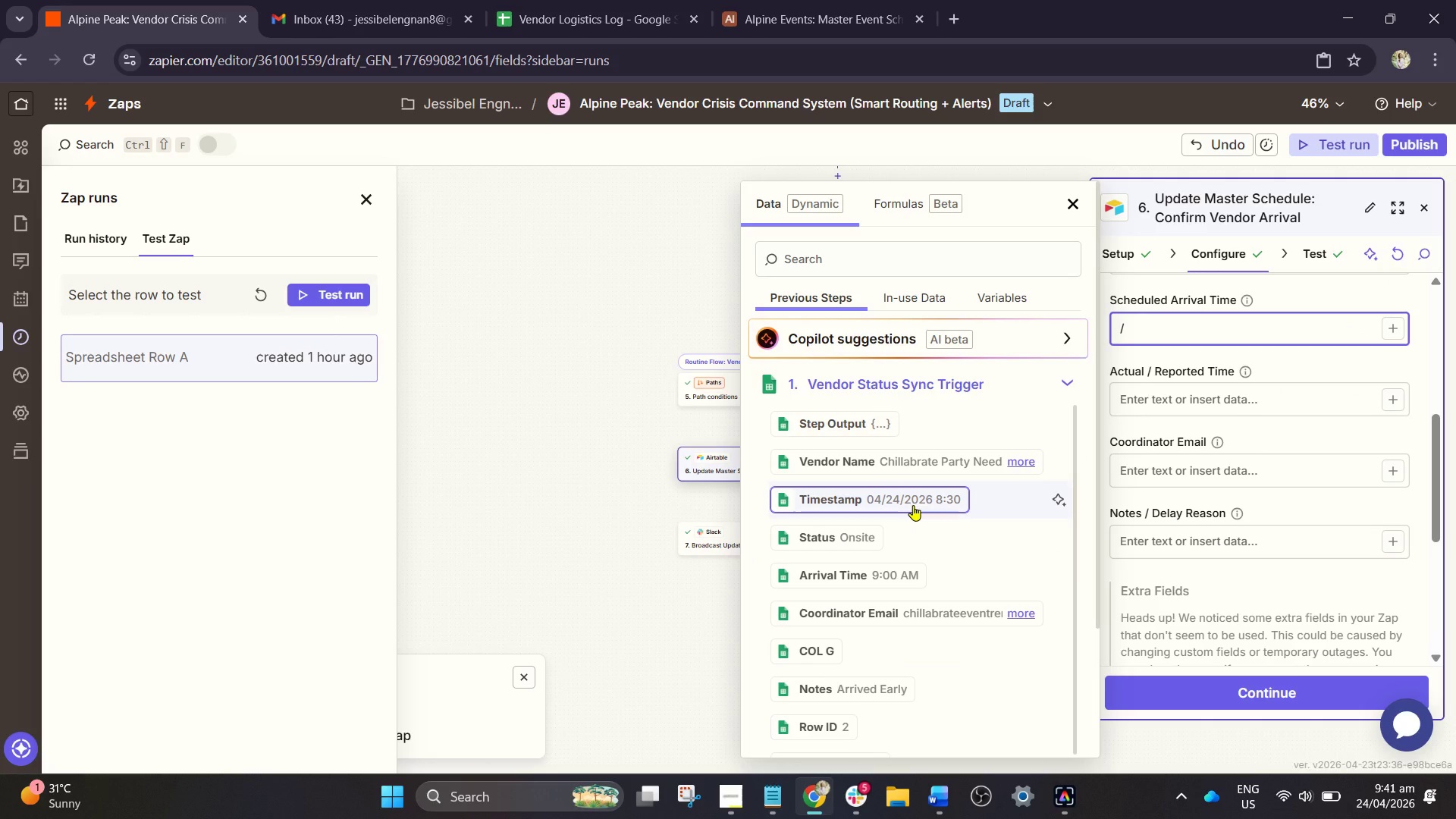 
left_click([913, 505])
 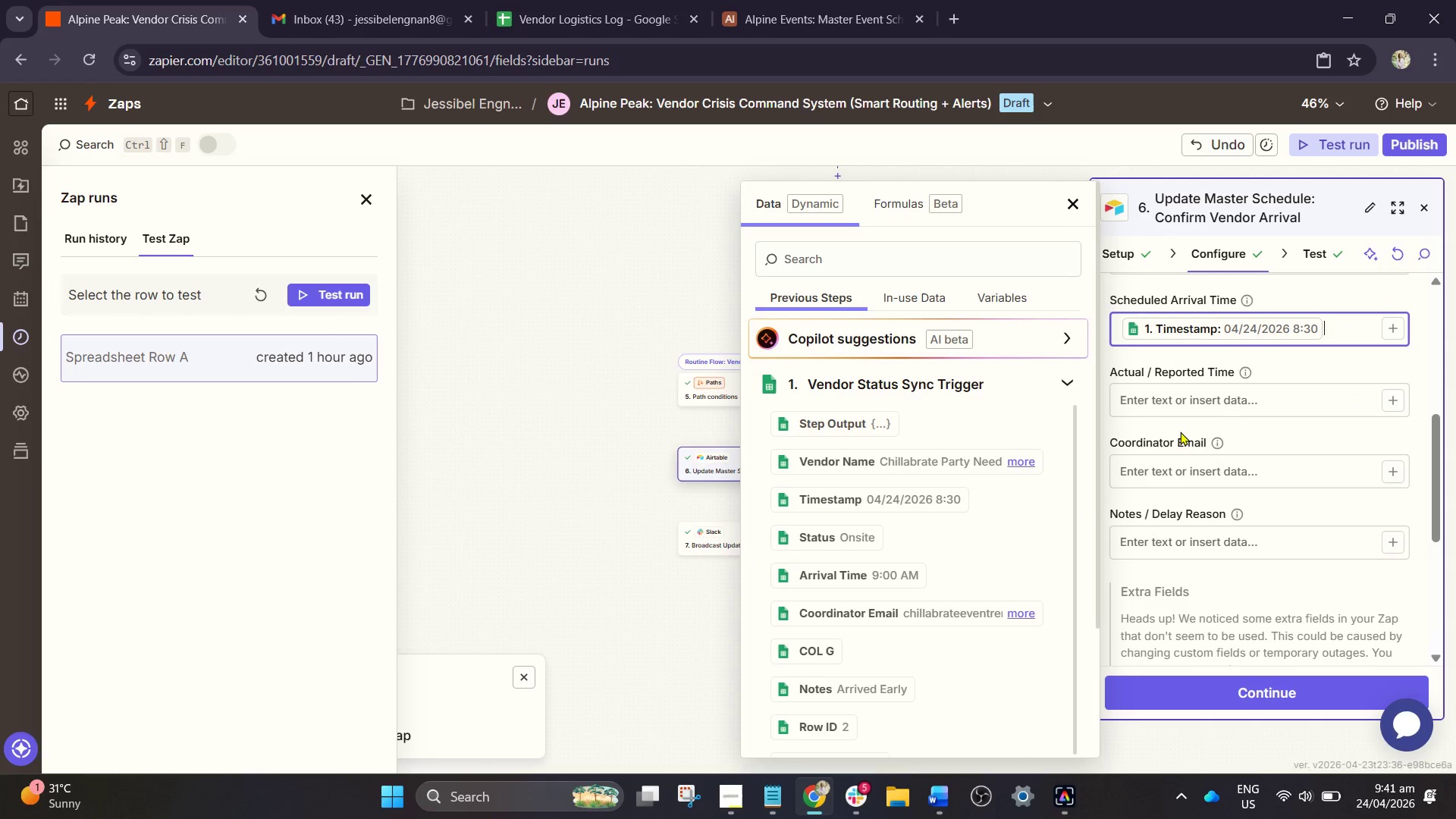 
left_click([1180, 426])
 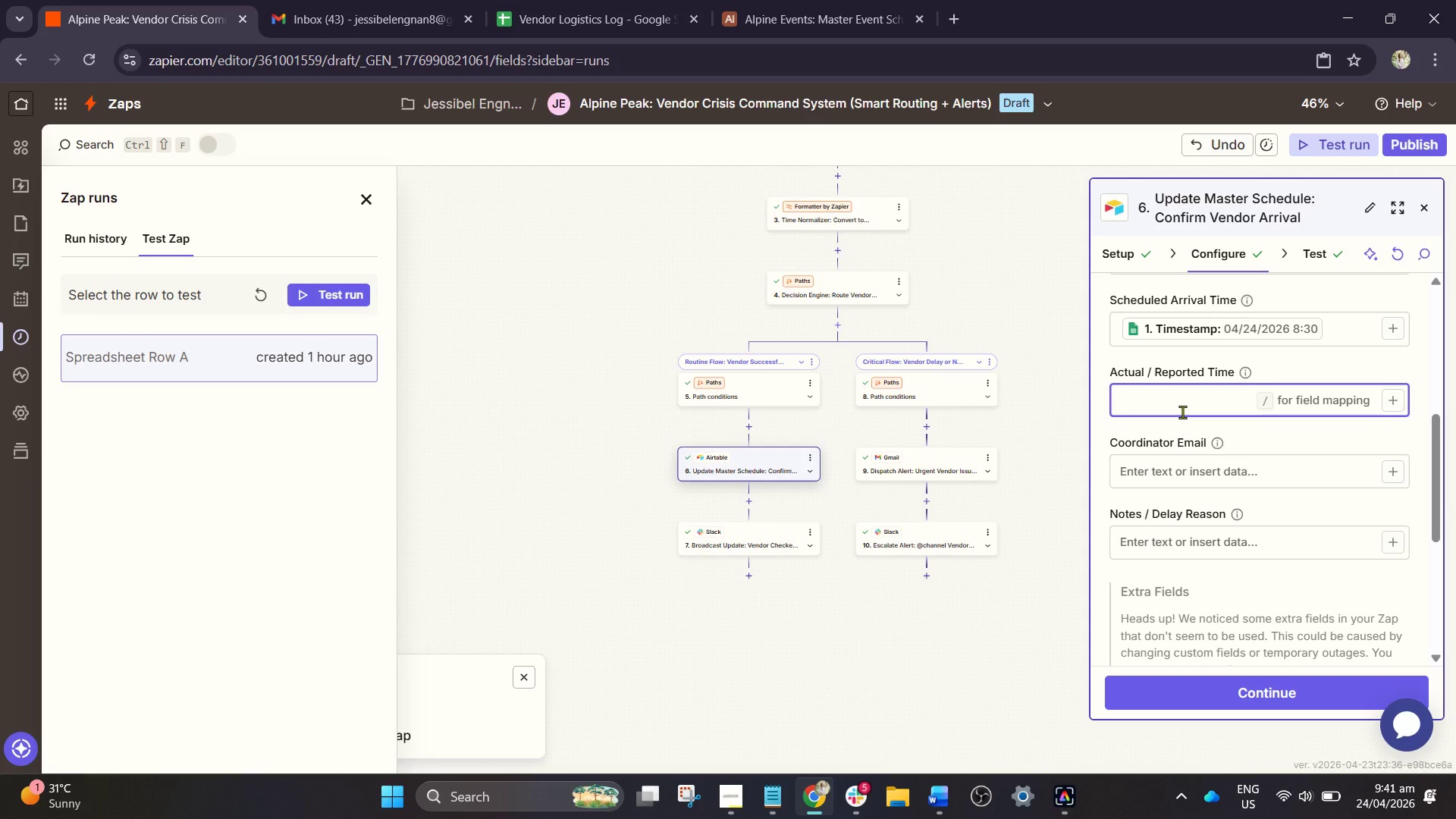 
key(Slash)
 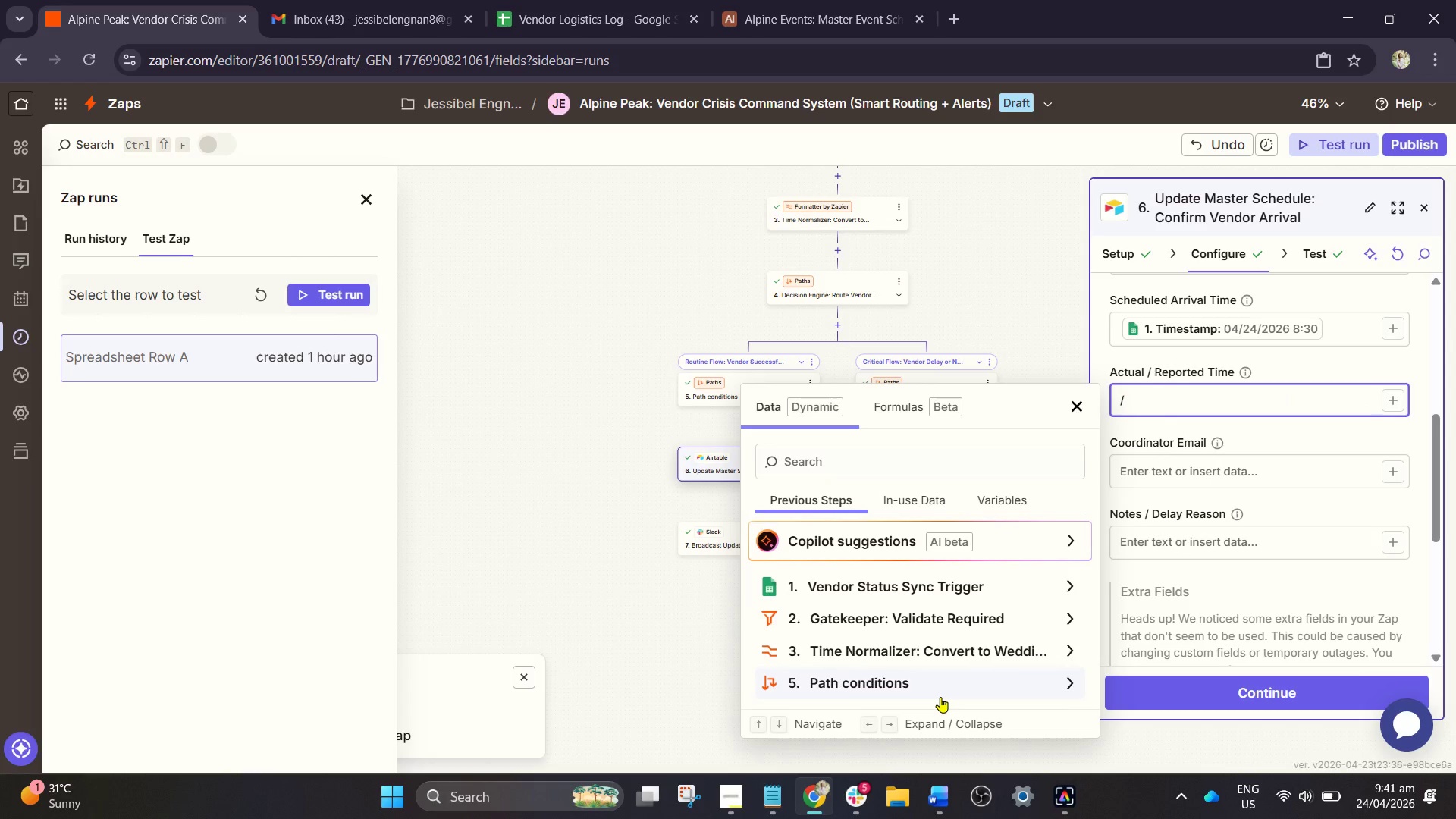 
wait(9.61)
 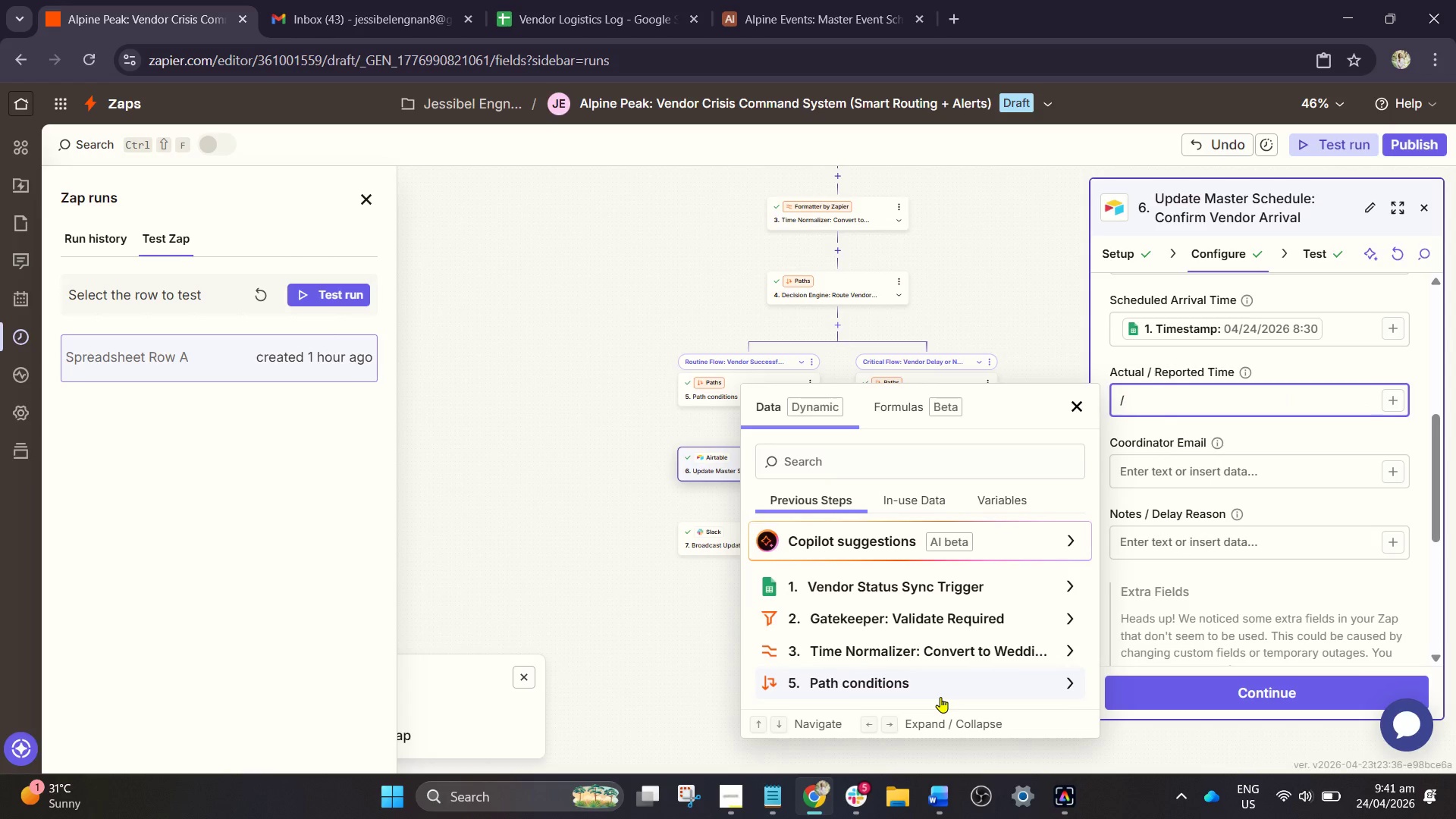 
left_click([896, 647])
 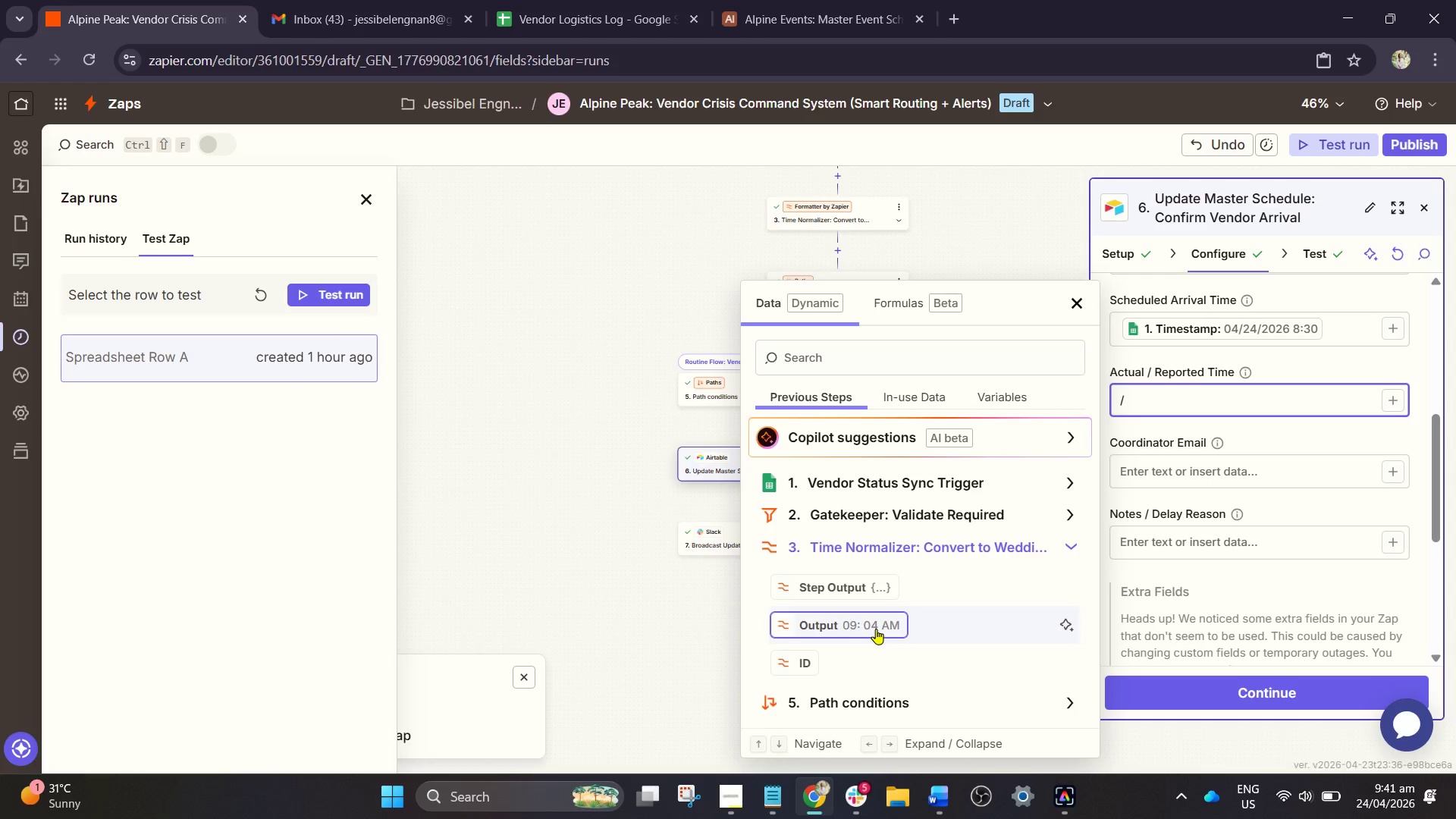 
left_click([876, 629])
 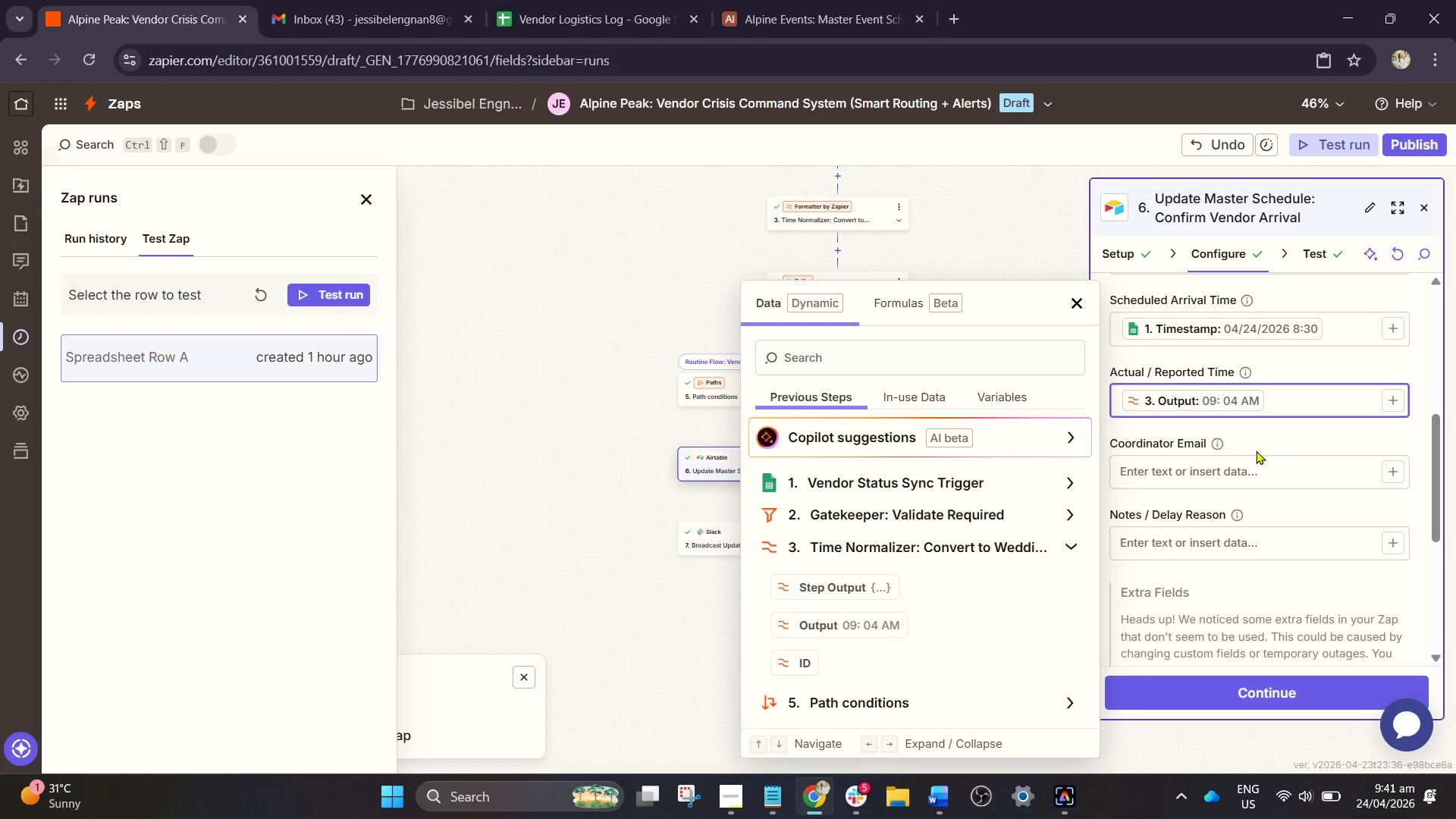 
left_click([1290, 487])
 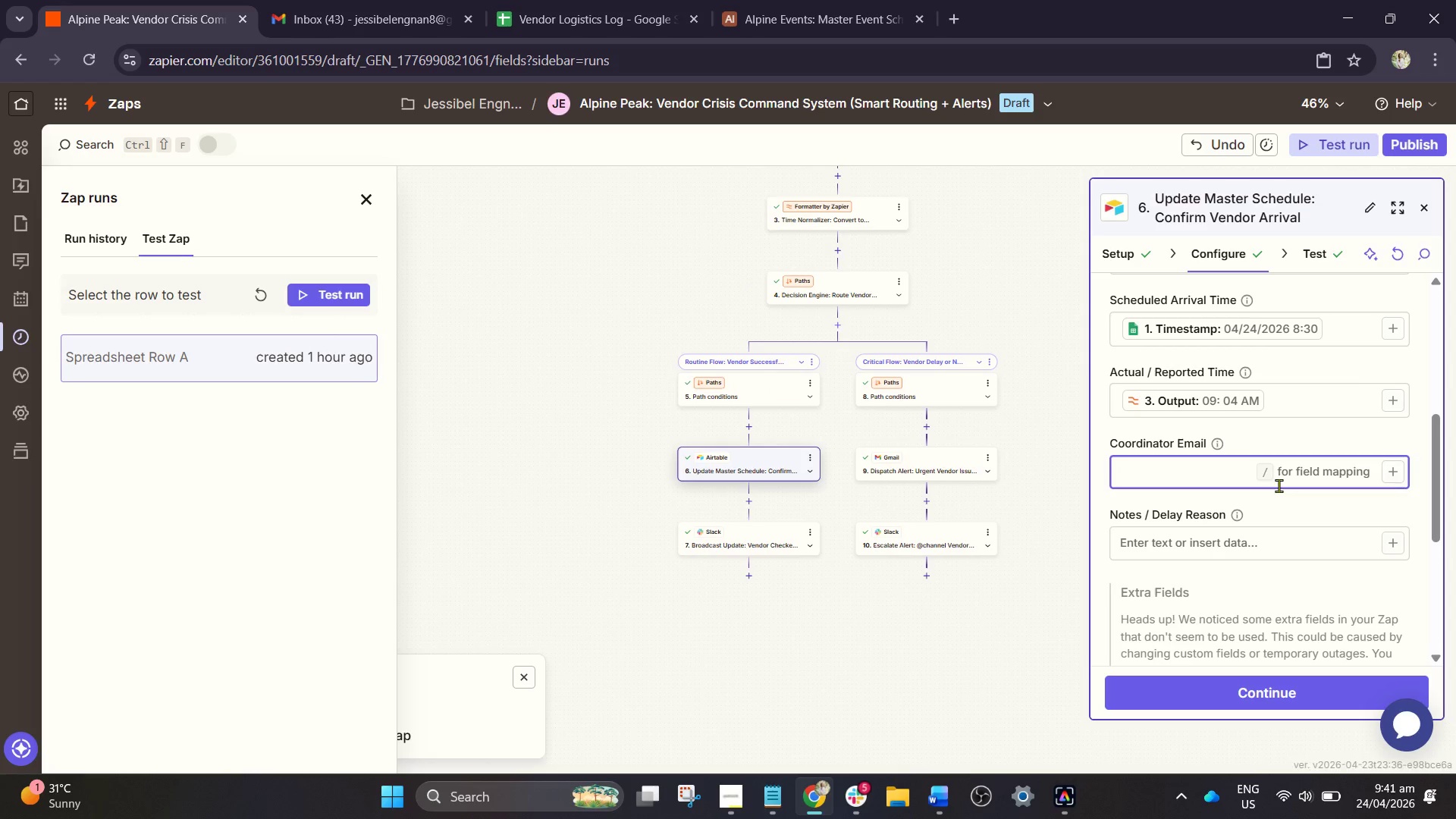 
key(Slash)
 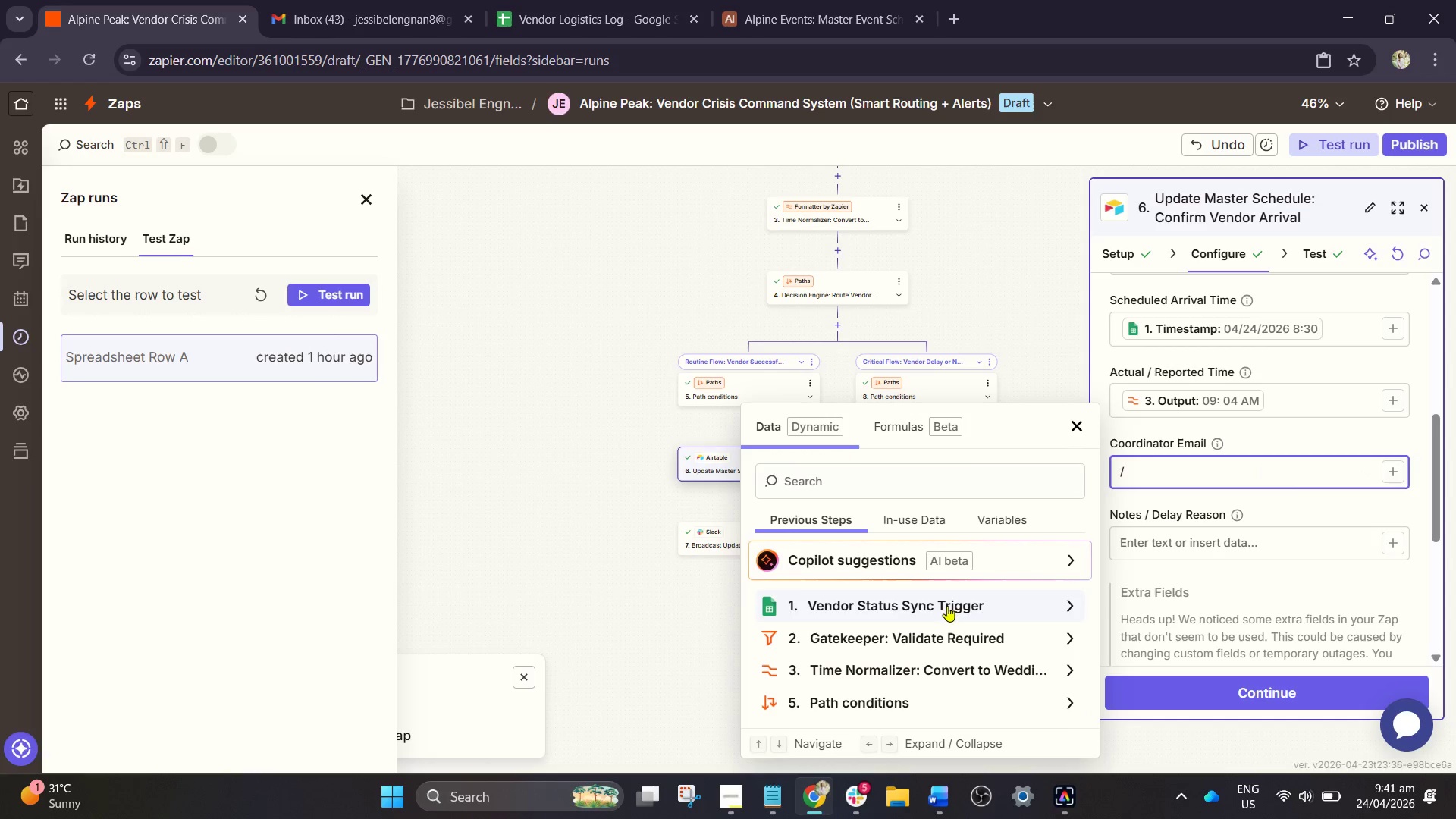 
left_click([943, 607])
 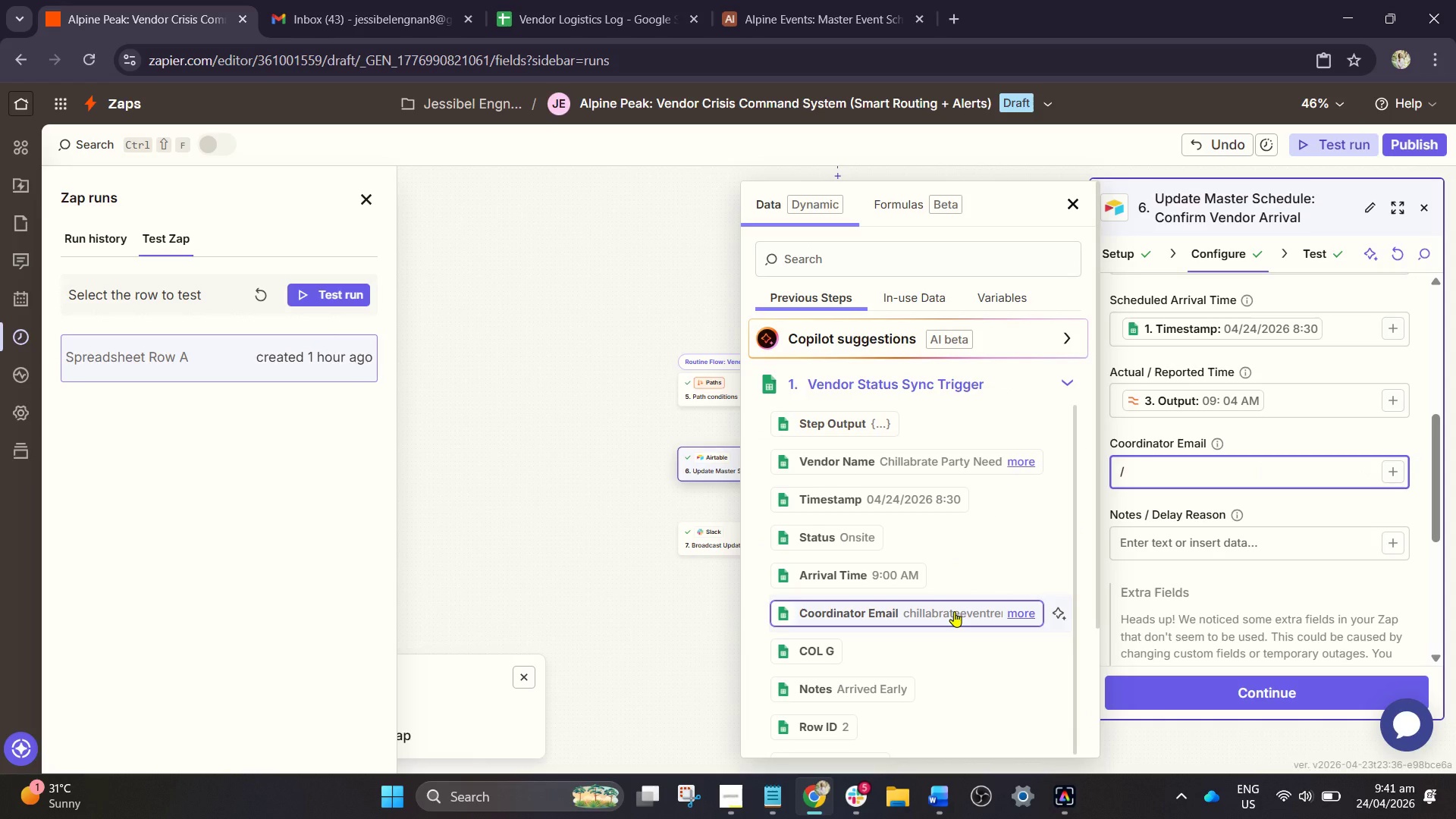 
left_click([954, 611])
 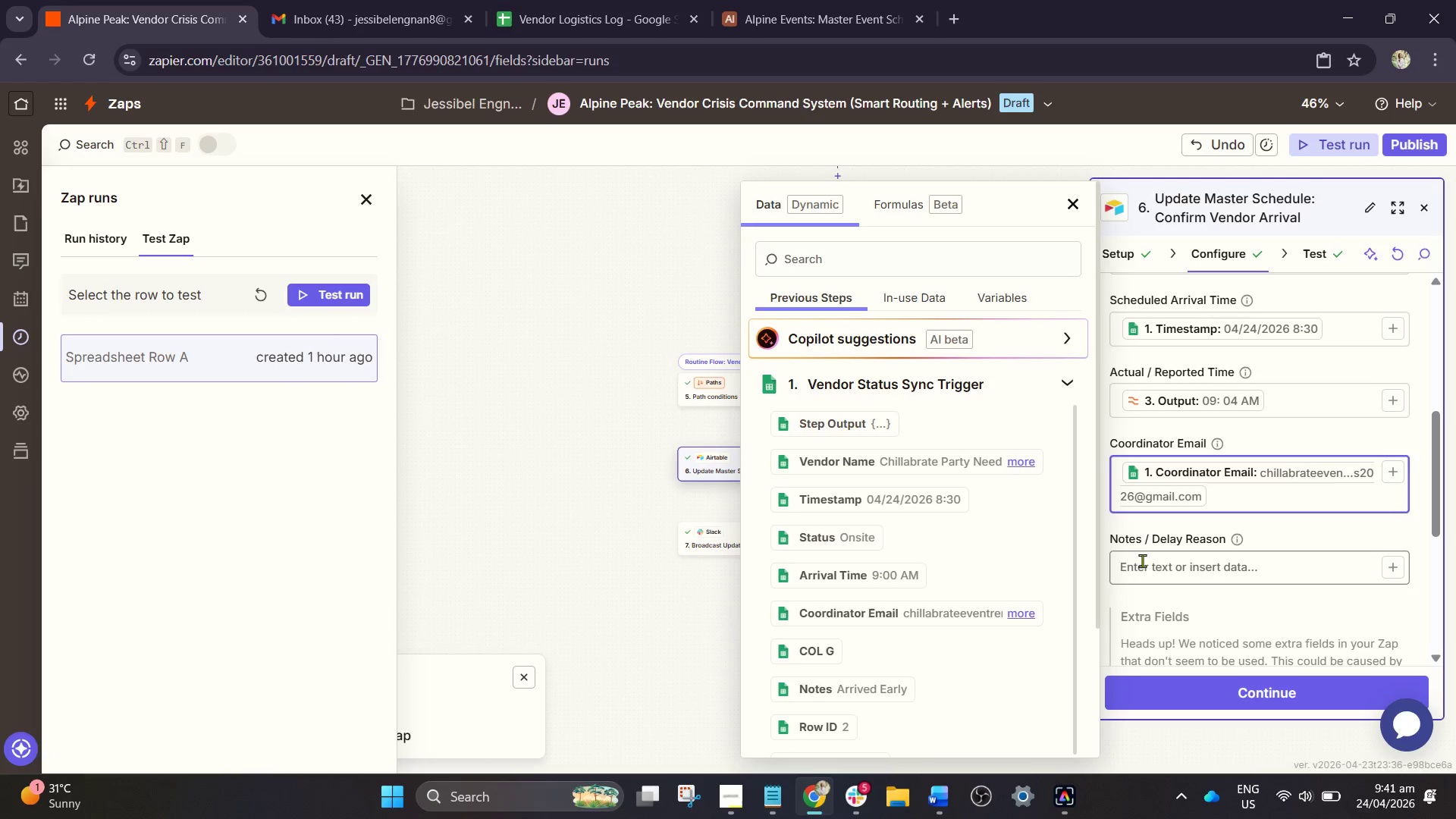 
left_click([1153, 566])
 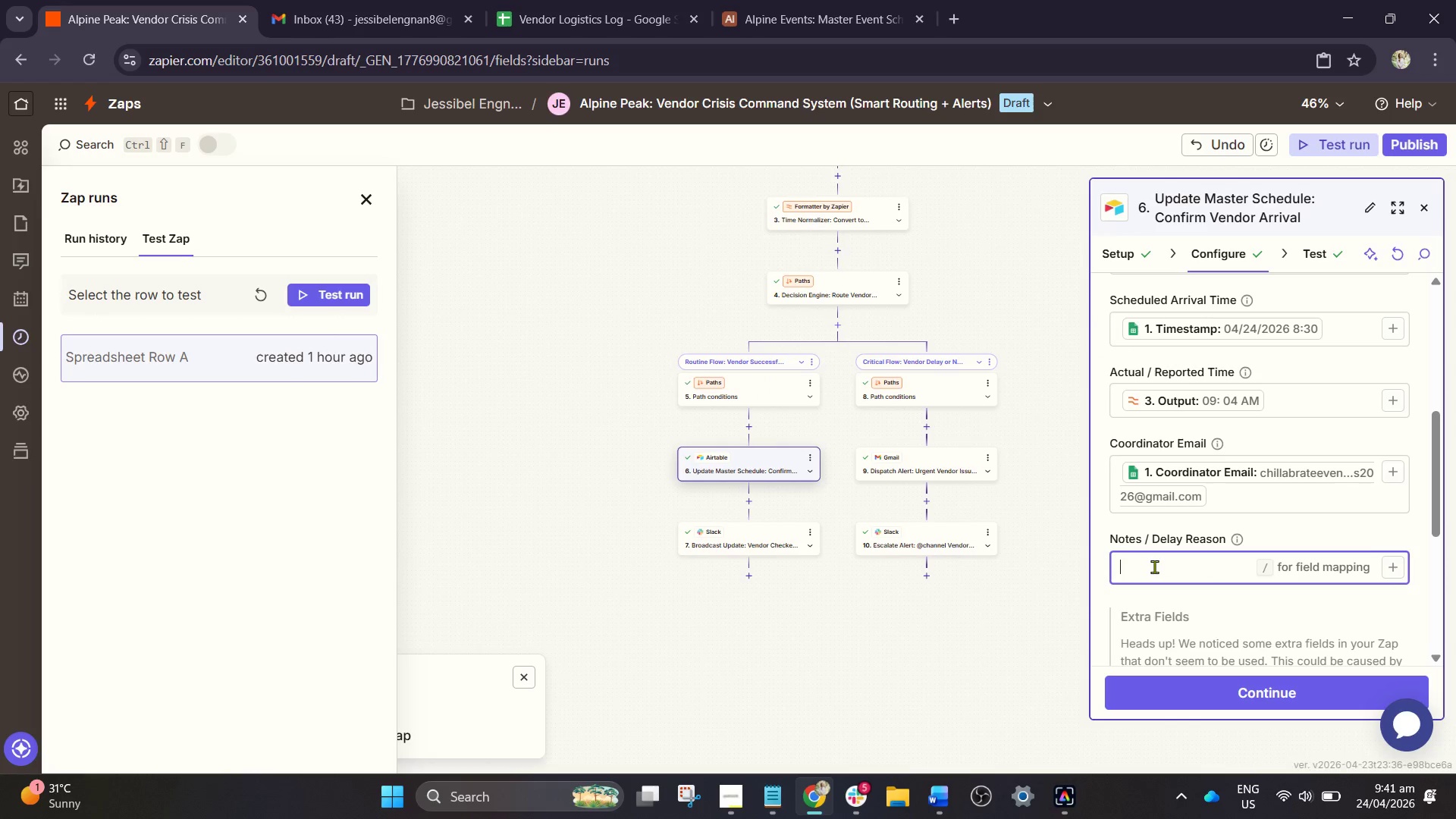 
key(Slash)
 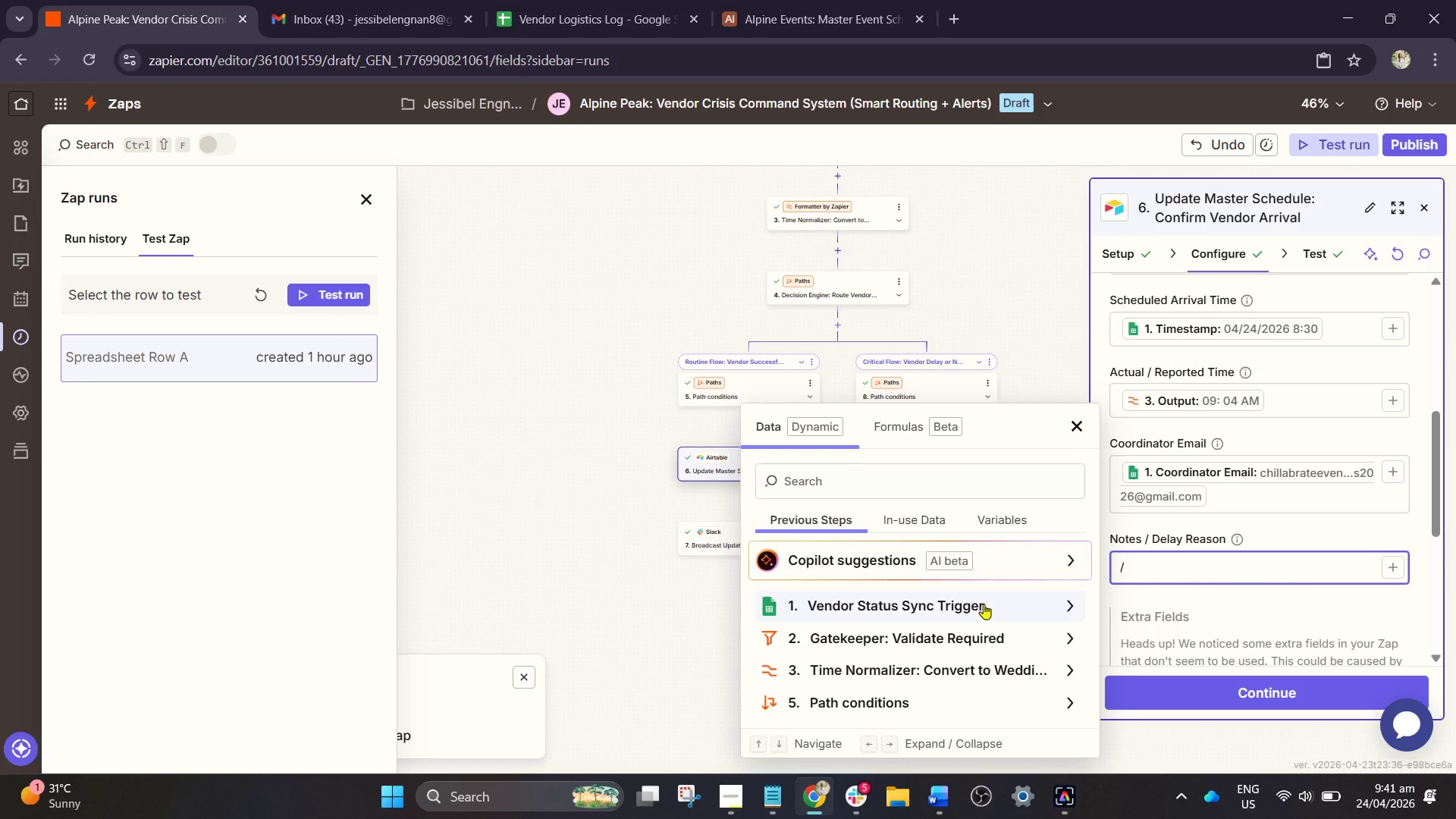 
scroll: coordinate [986, 603], scroll_direction: down, amount: 1.0
 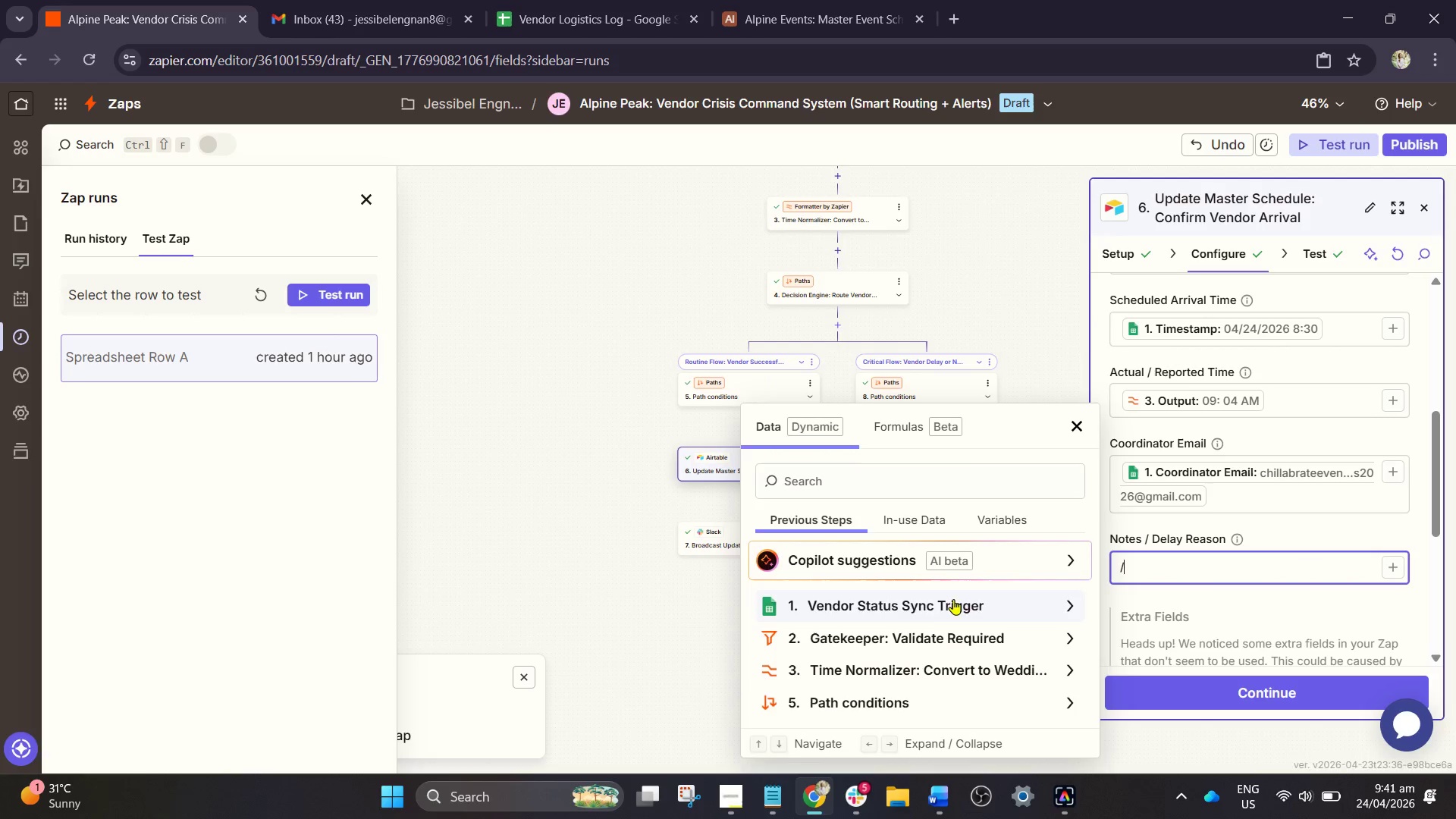 
left_click([951, 599])
 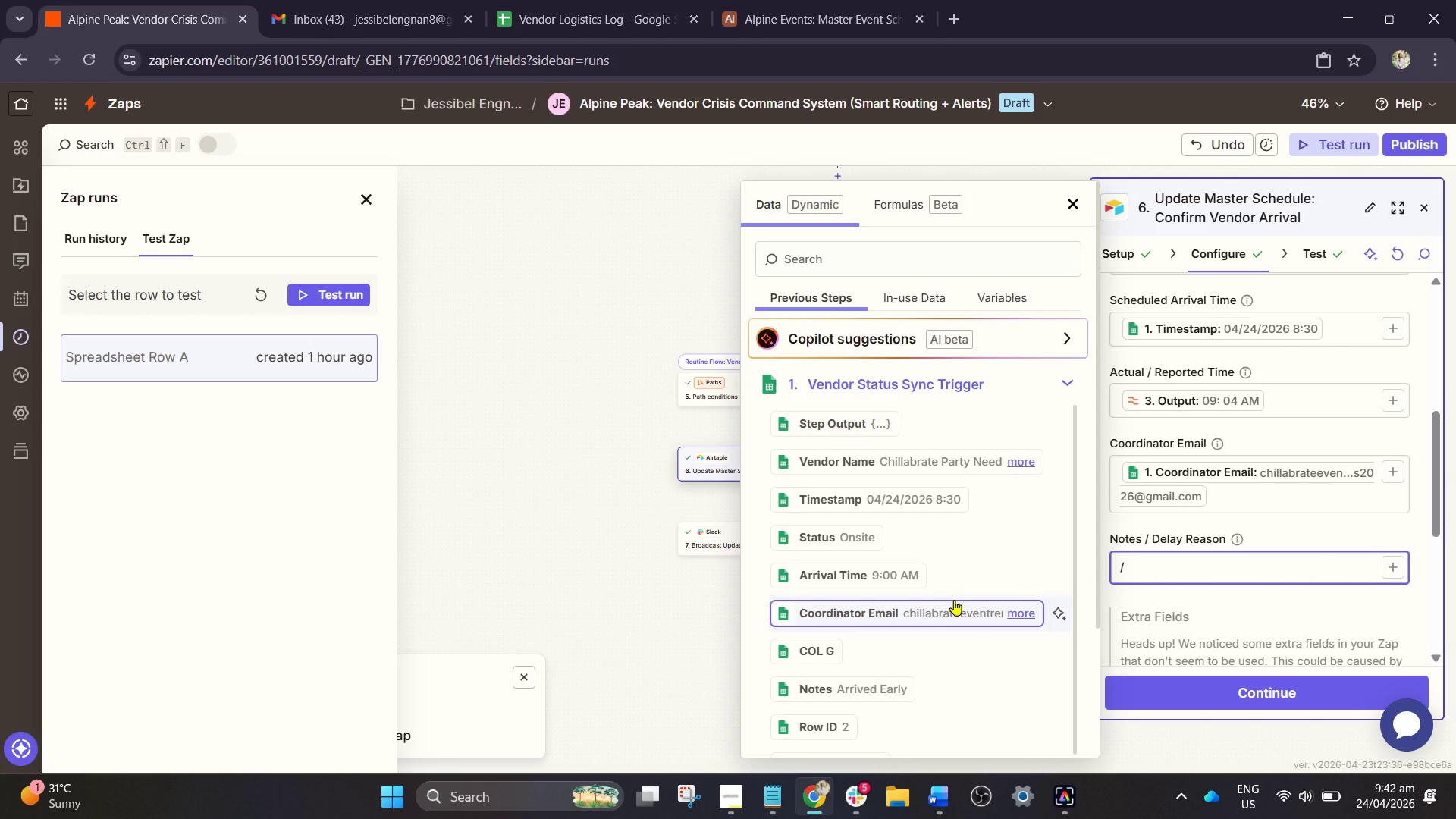 
scroll: coordinate [956, 603], scroll_direction: down, amount: 2.0
 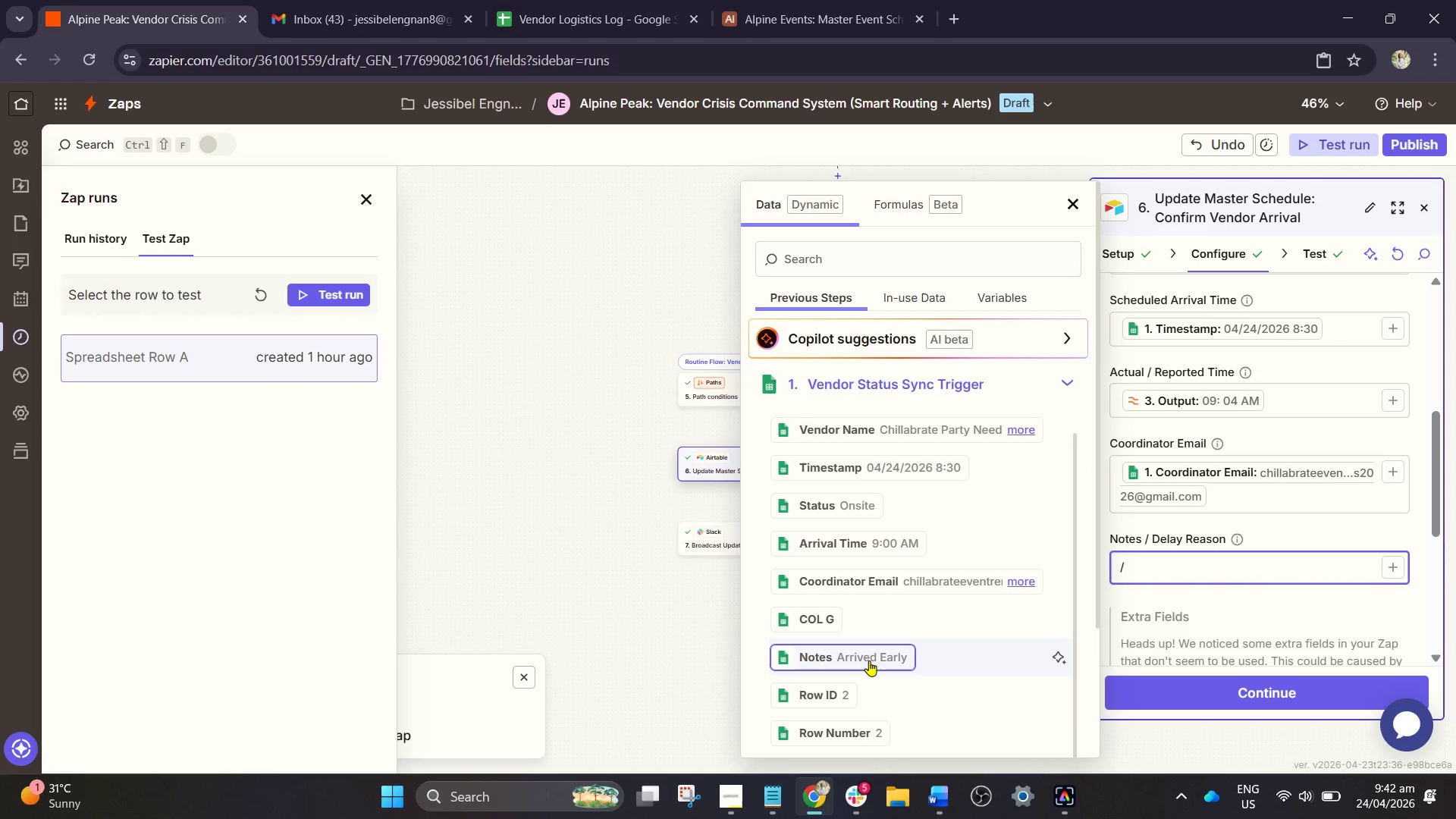 
left_click([869, 661])
 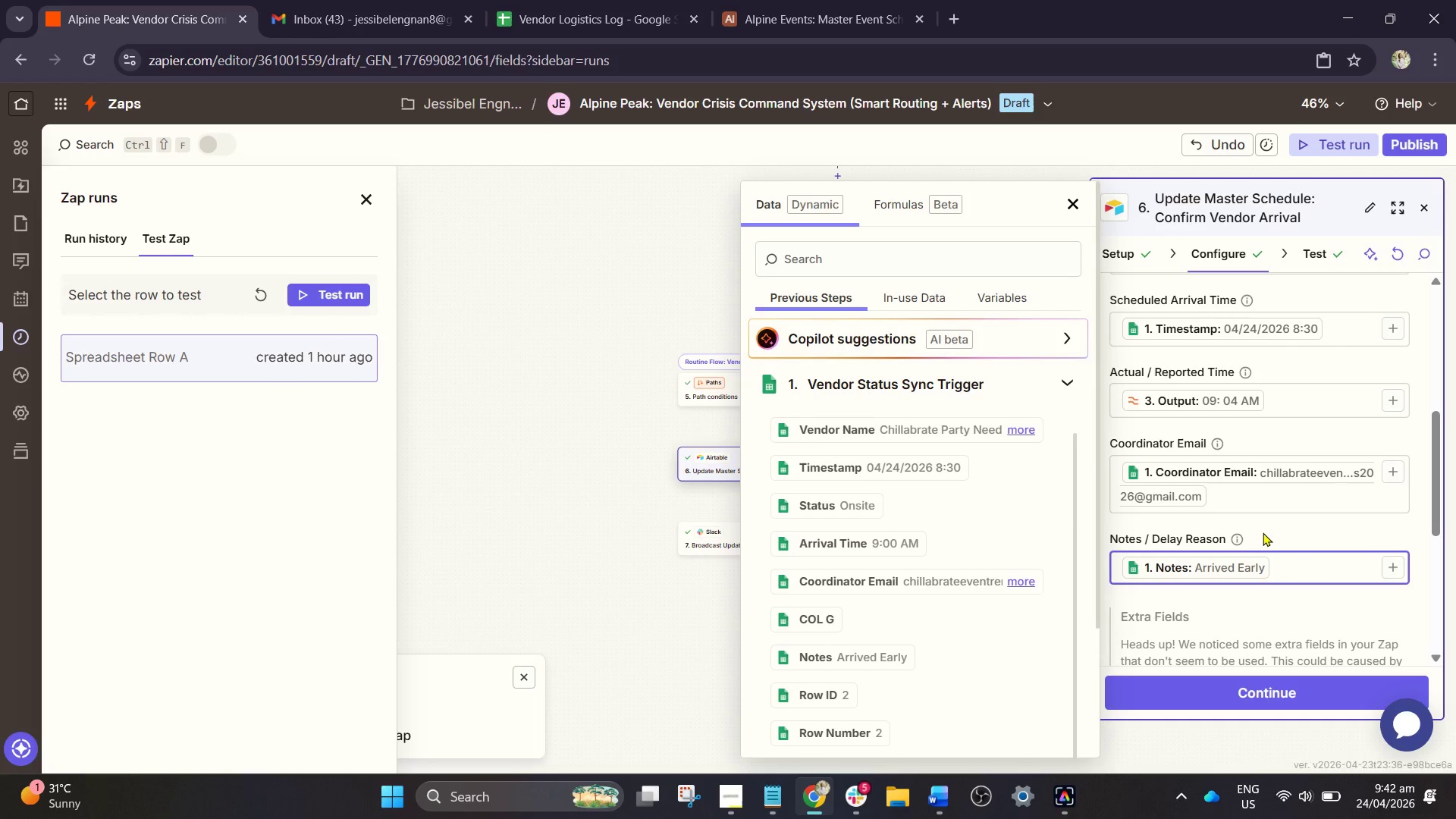 
left_click([1267, 532])
 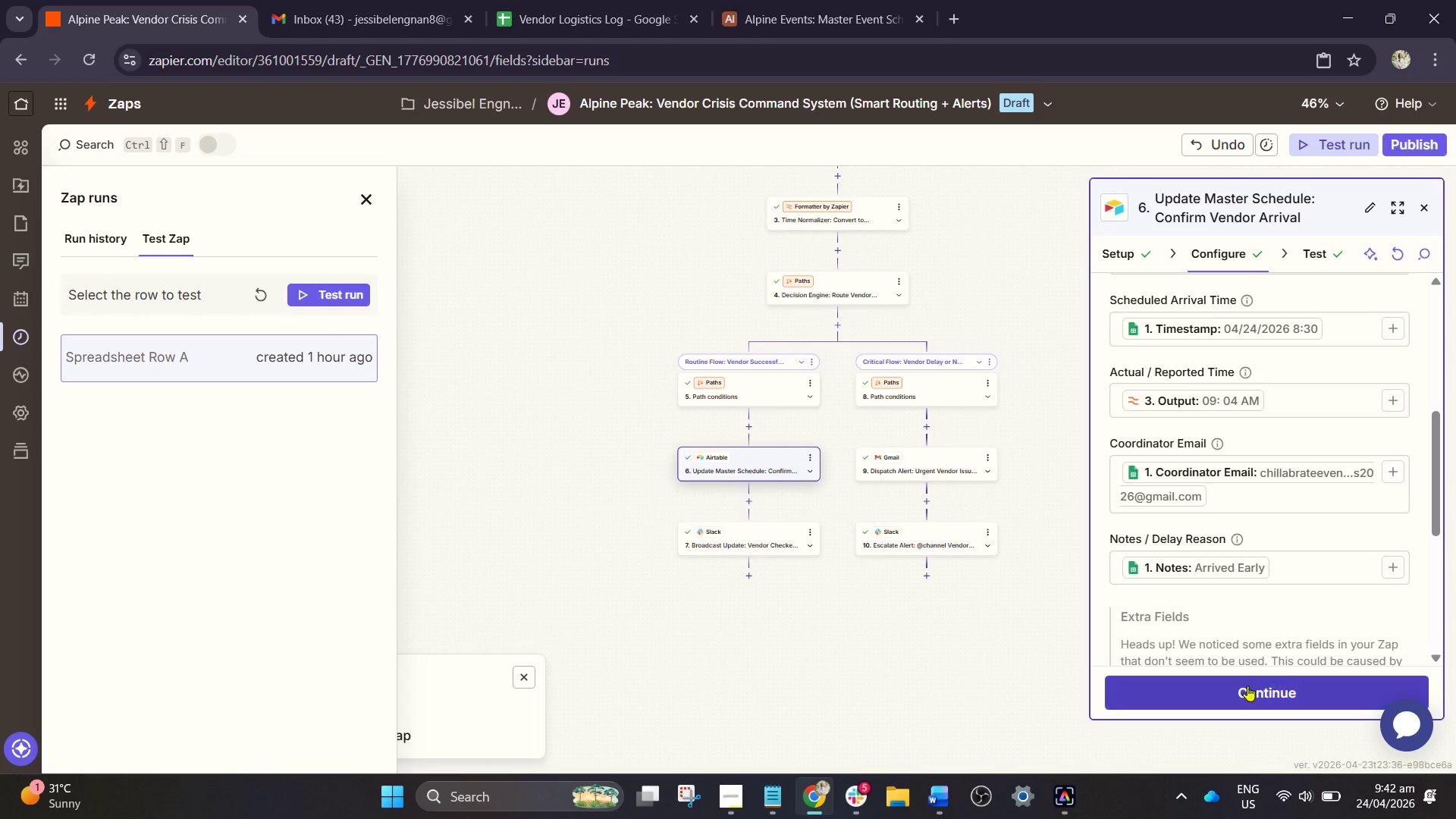 
left_click([1247, 686])
 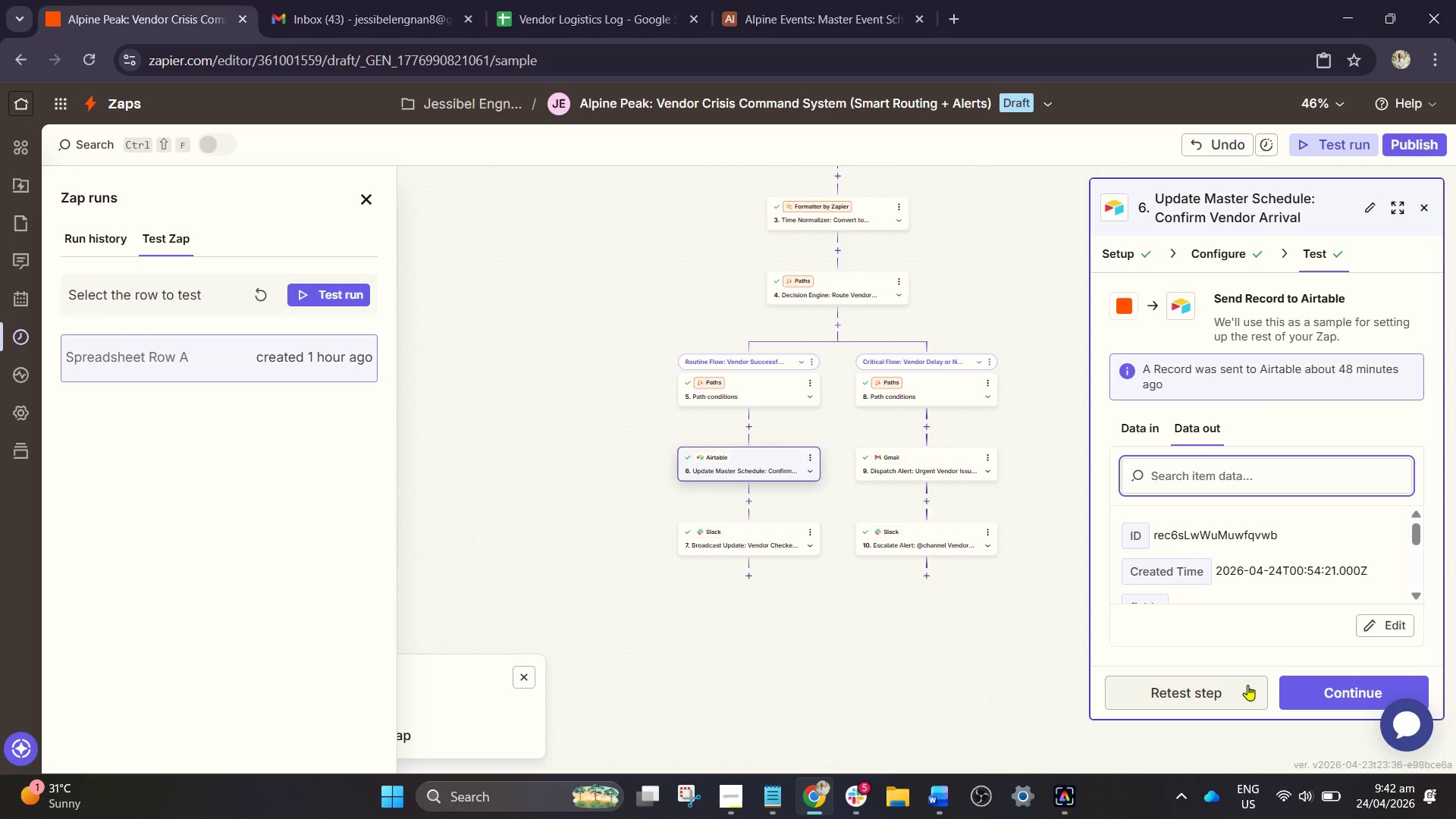 
left_click([1203, 691])
 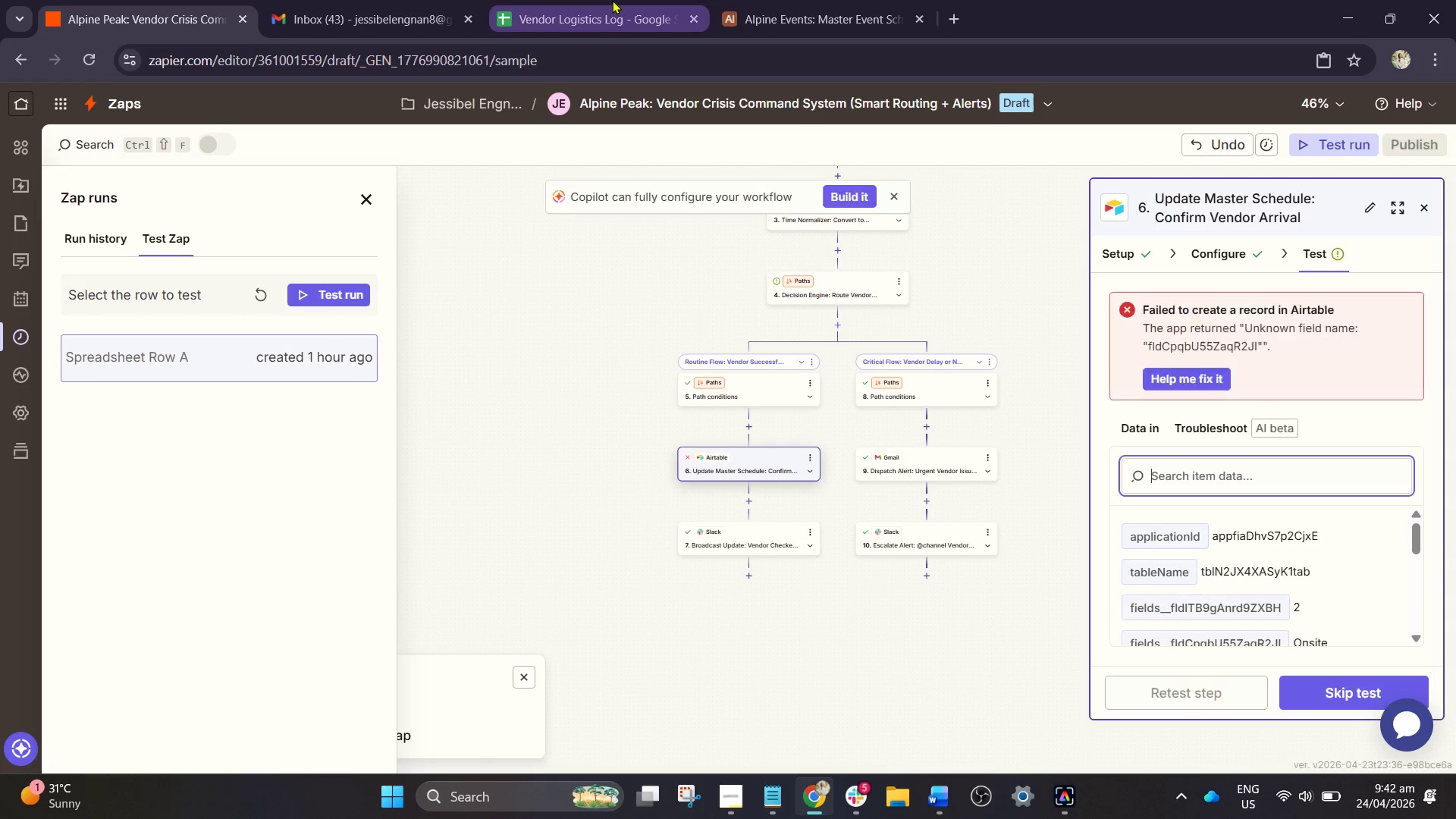 
left_click([612, 0])
 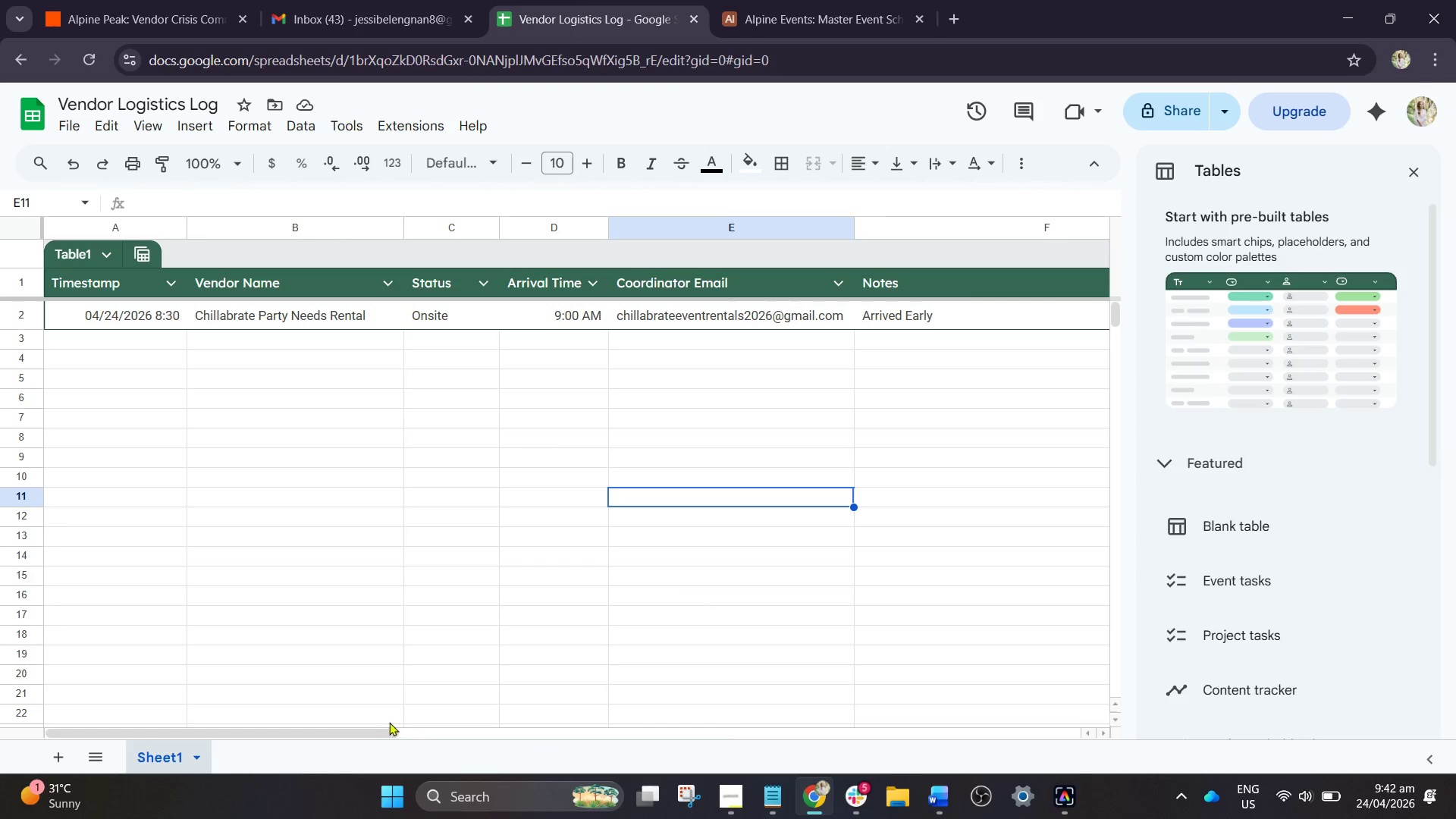 
left_click_drag(start_coordinate=[370, 733], to_coordinate=[272, 700])
 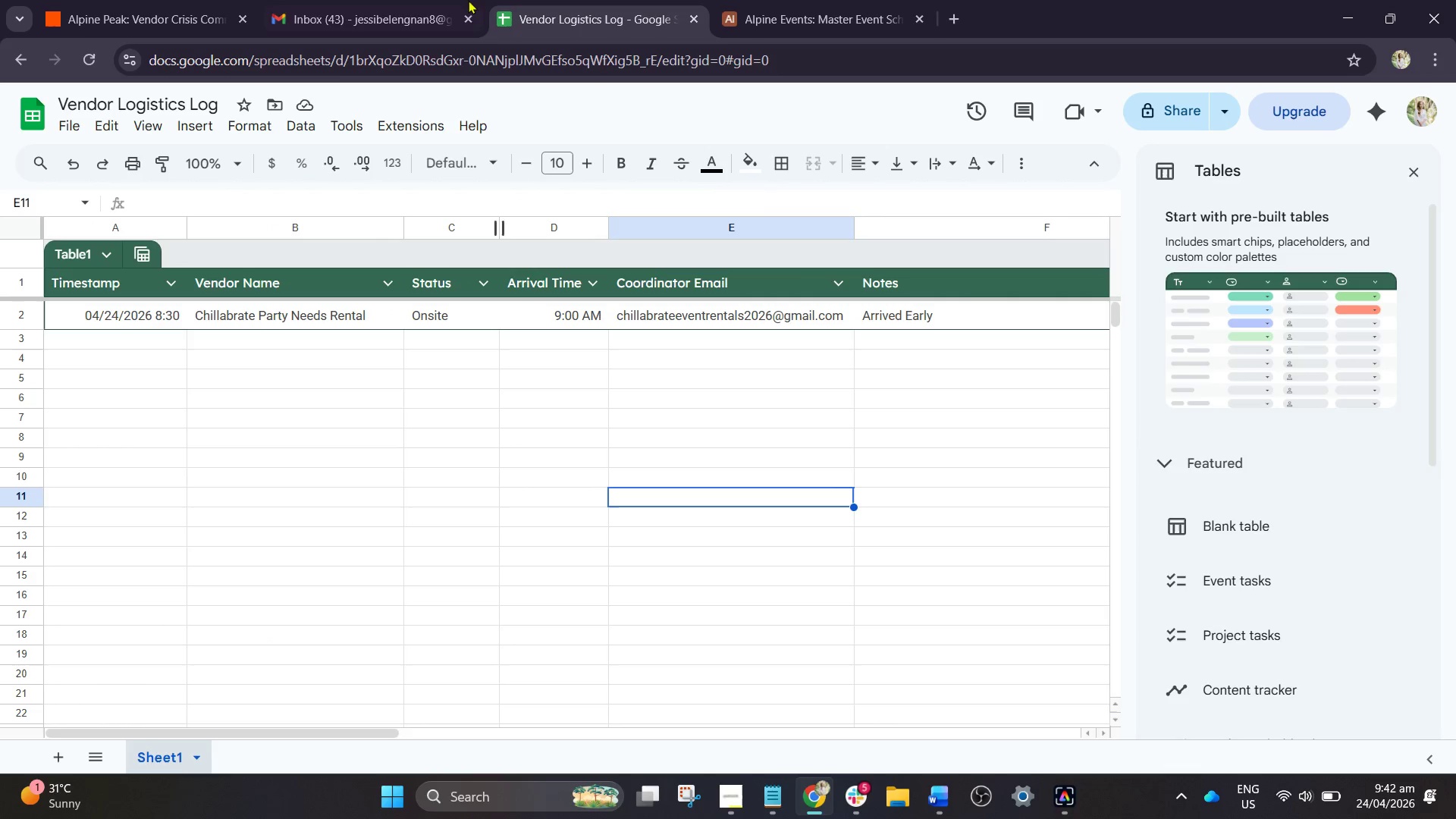 
left_click([806, 5])
 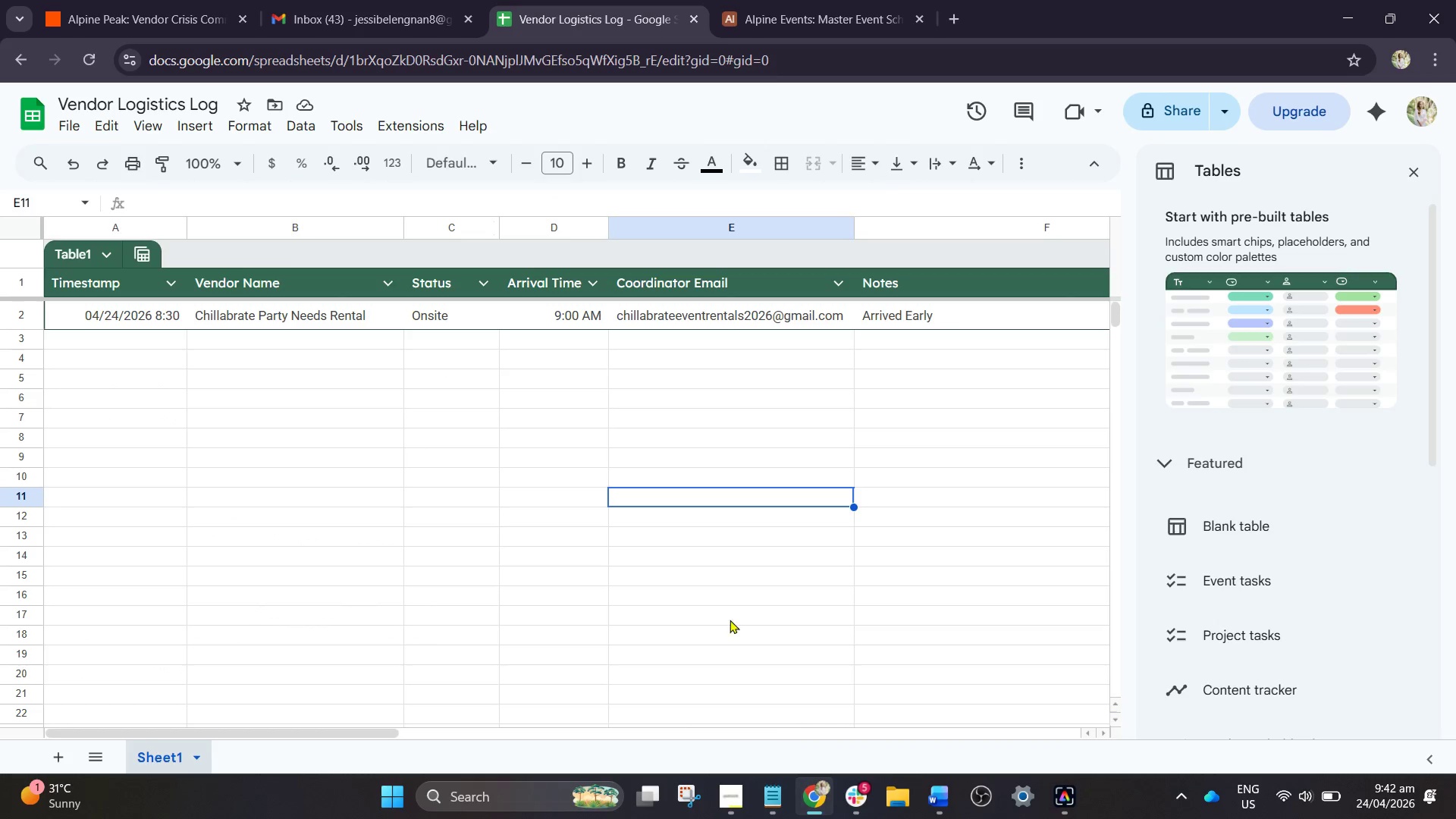 
left_click([393, 0])
 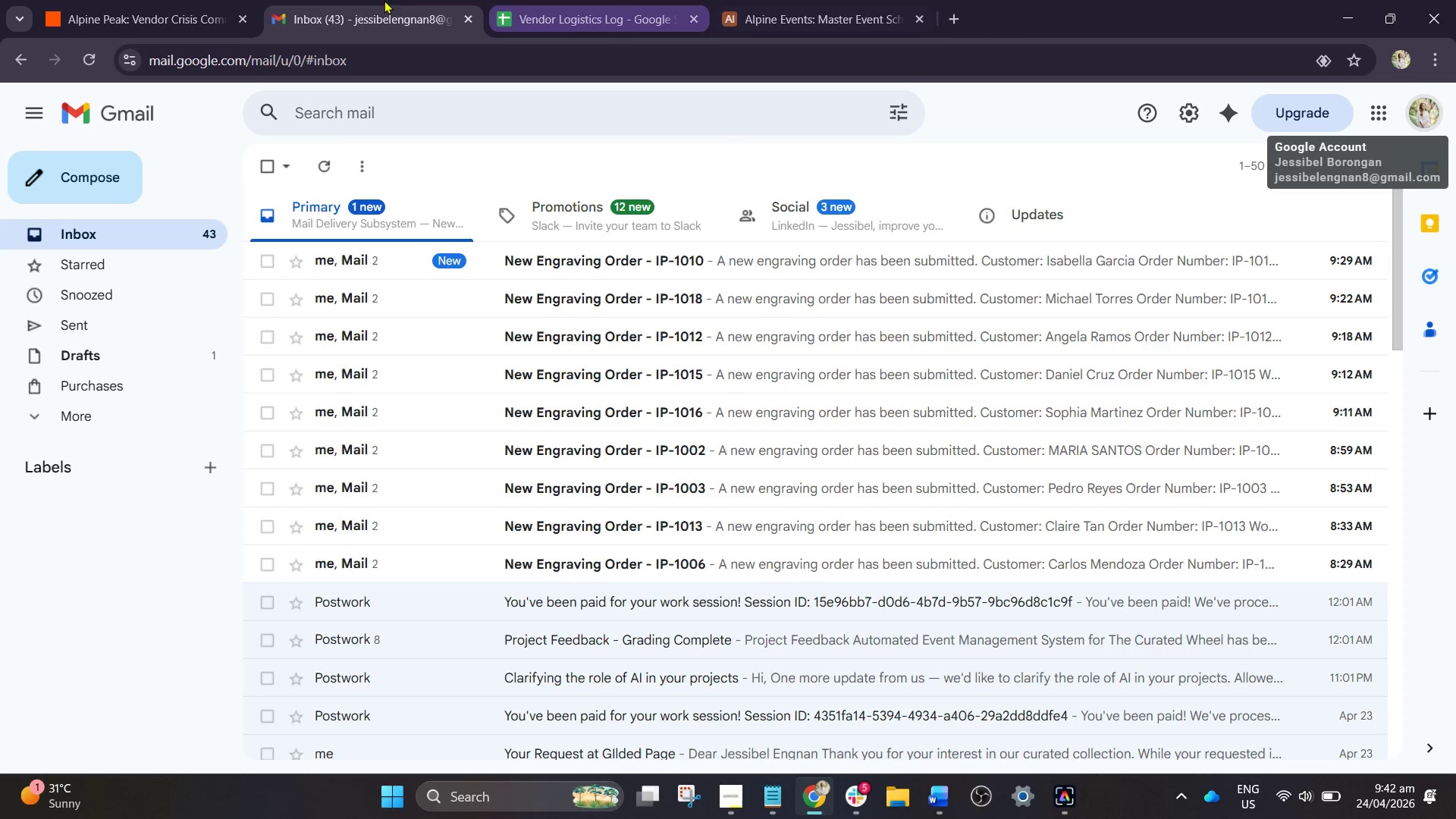 
left_click([228, 0])
 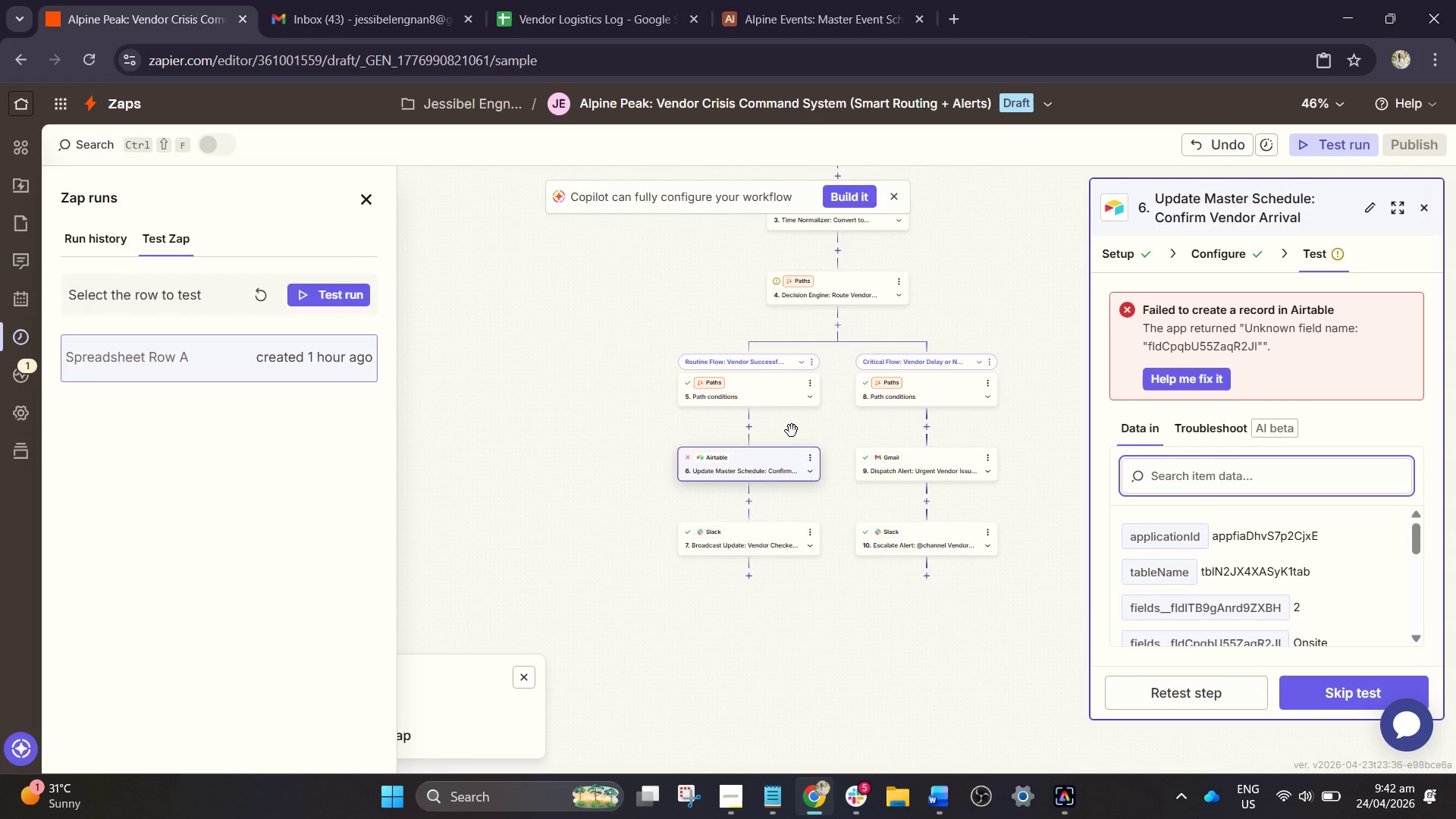 
left_click([769, 468])
 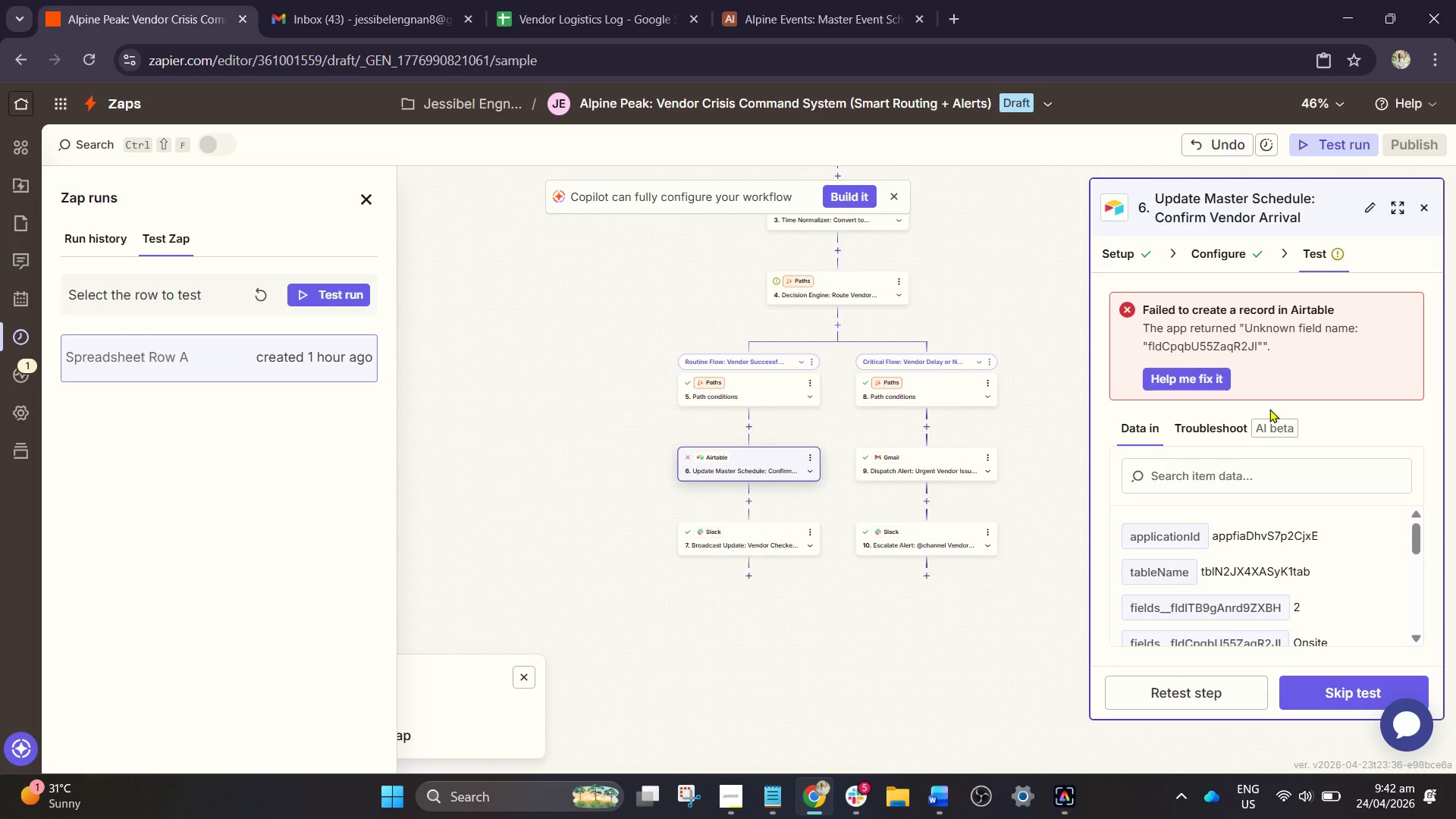 
left_click([1216, 265])
 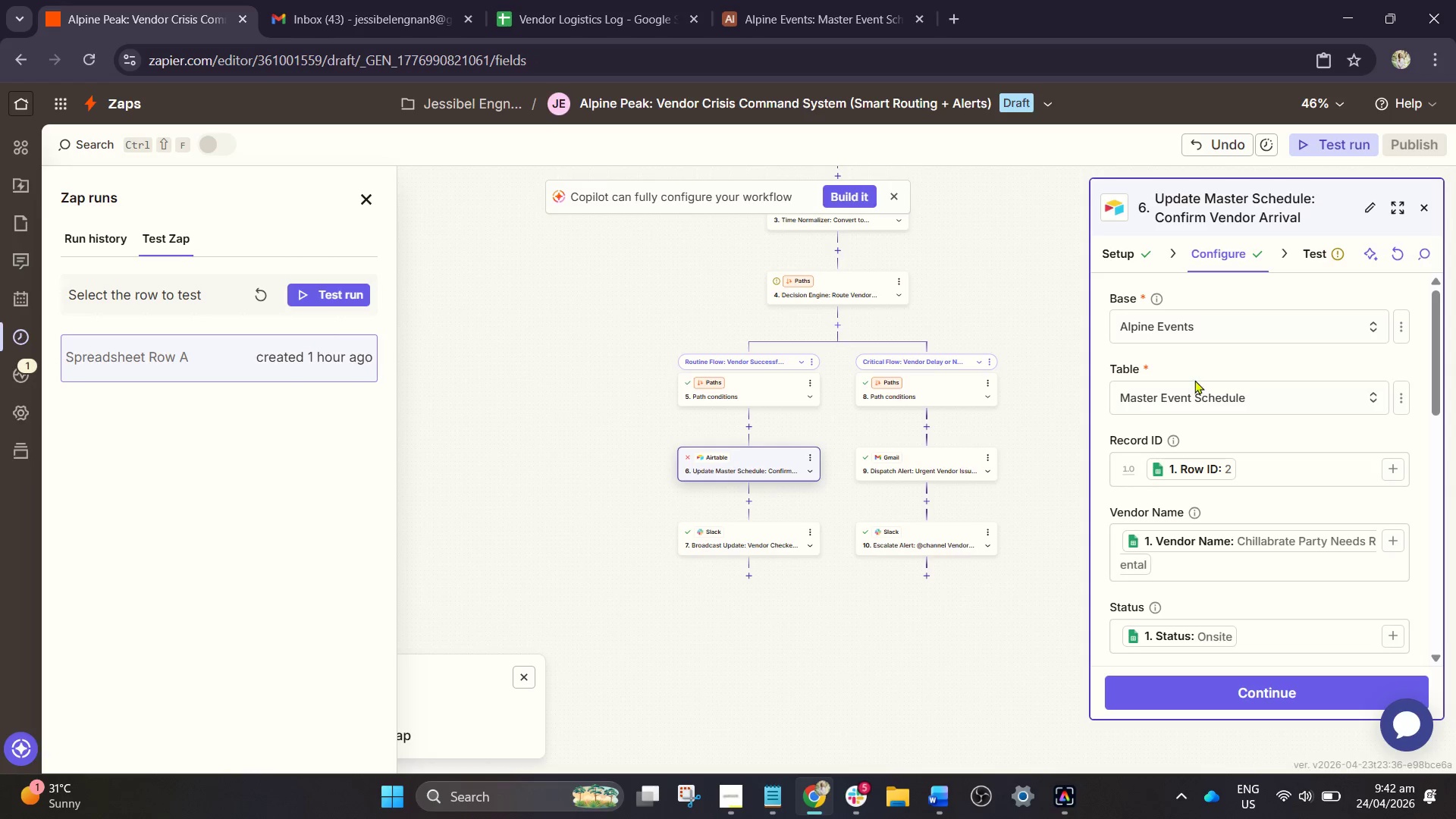 
left_click([1190, 391])
 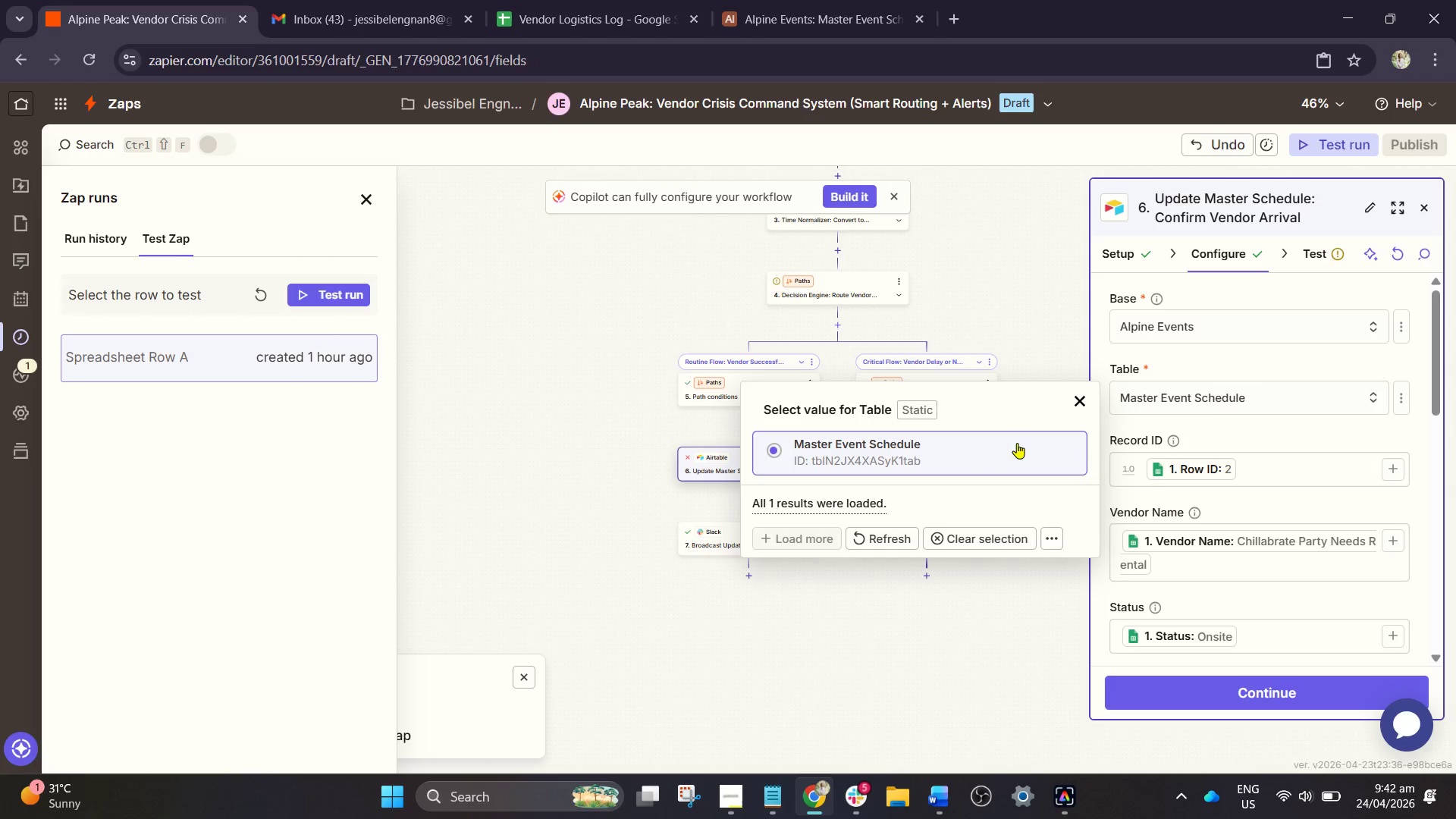 
left_click([1008, 443])
 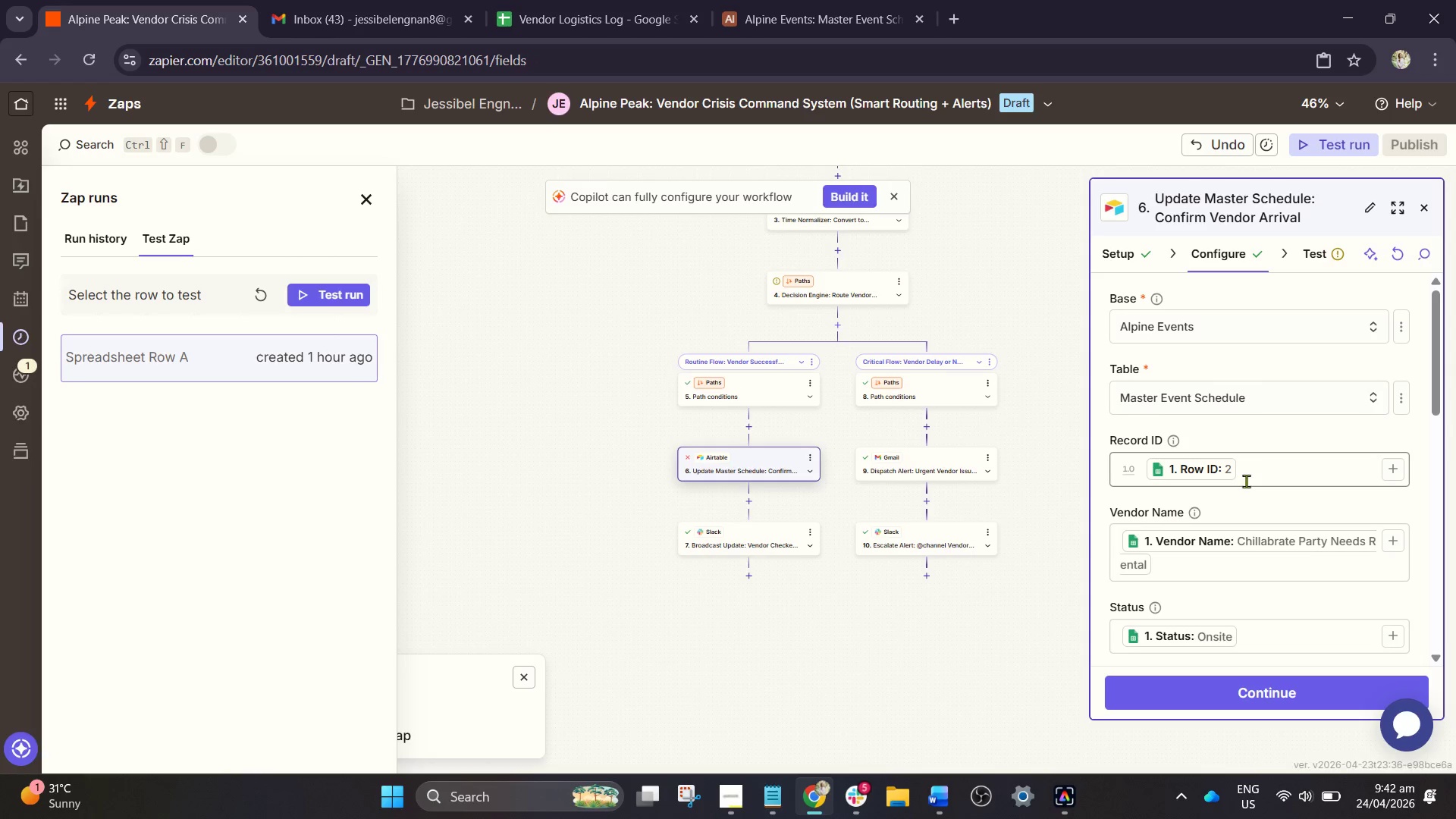 
scroll: coordinate [1247, 497], scroll_direction: down, amount: 5.0
 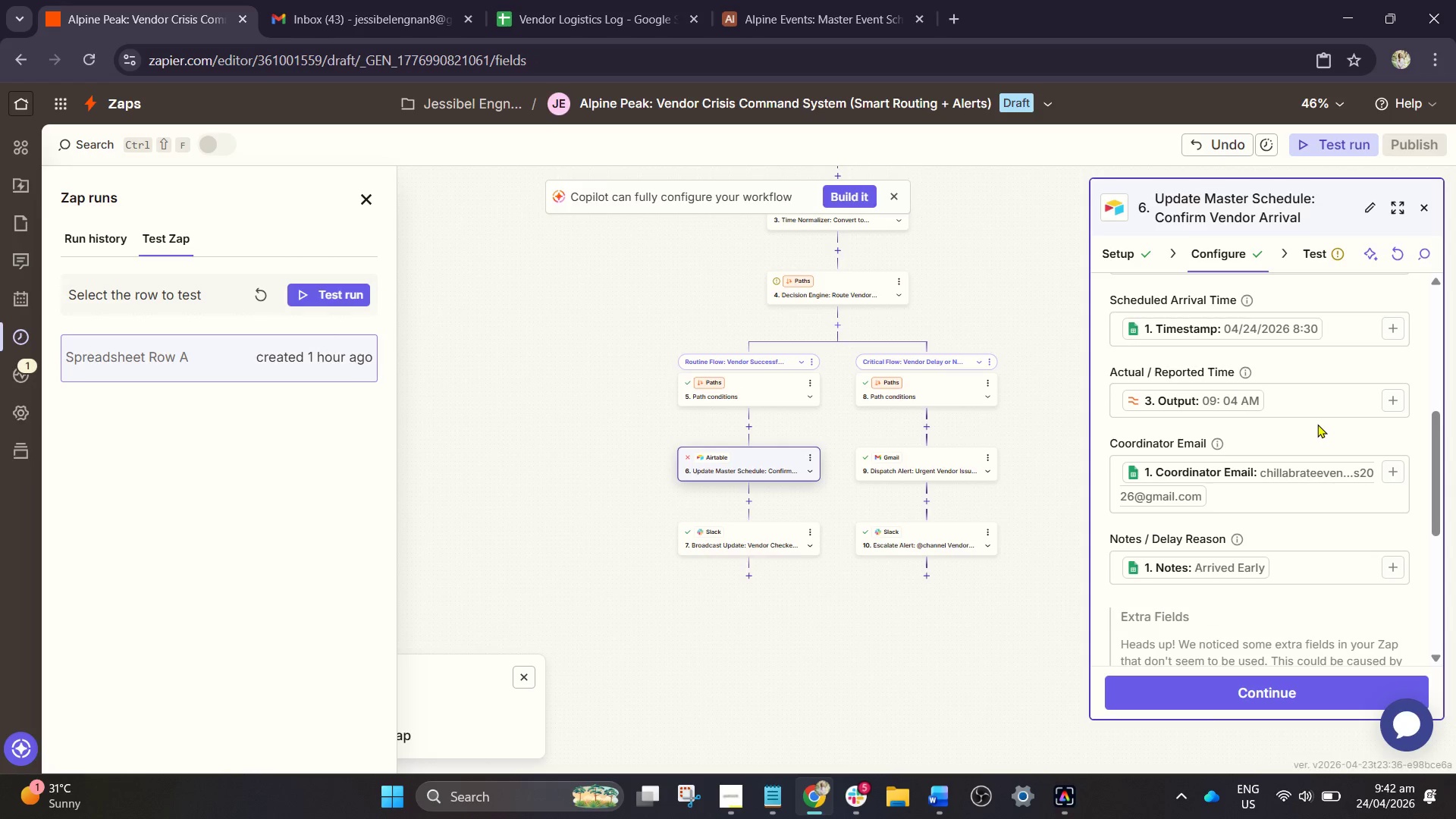 
left_click([1288, 406])
 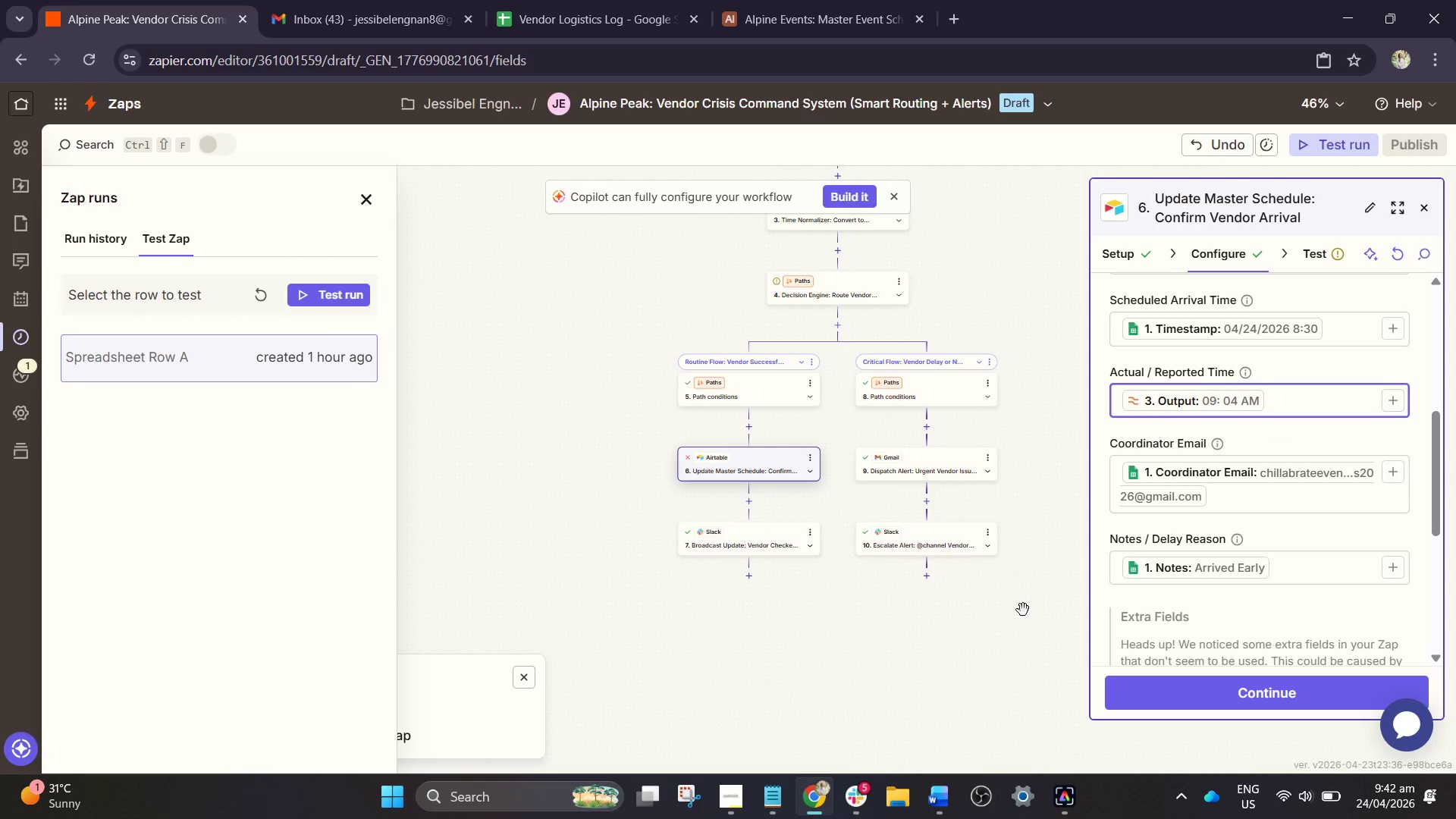 
wait(5.22)
 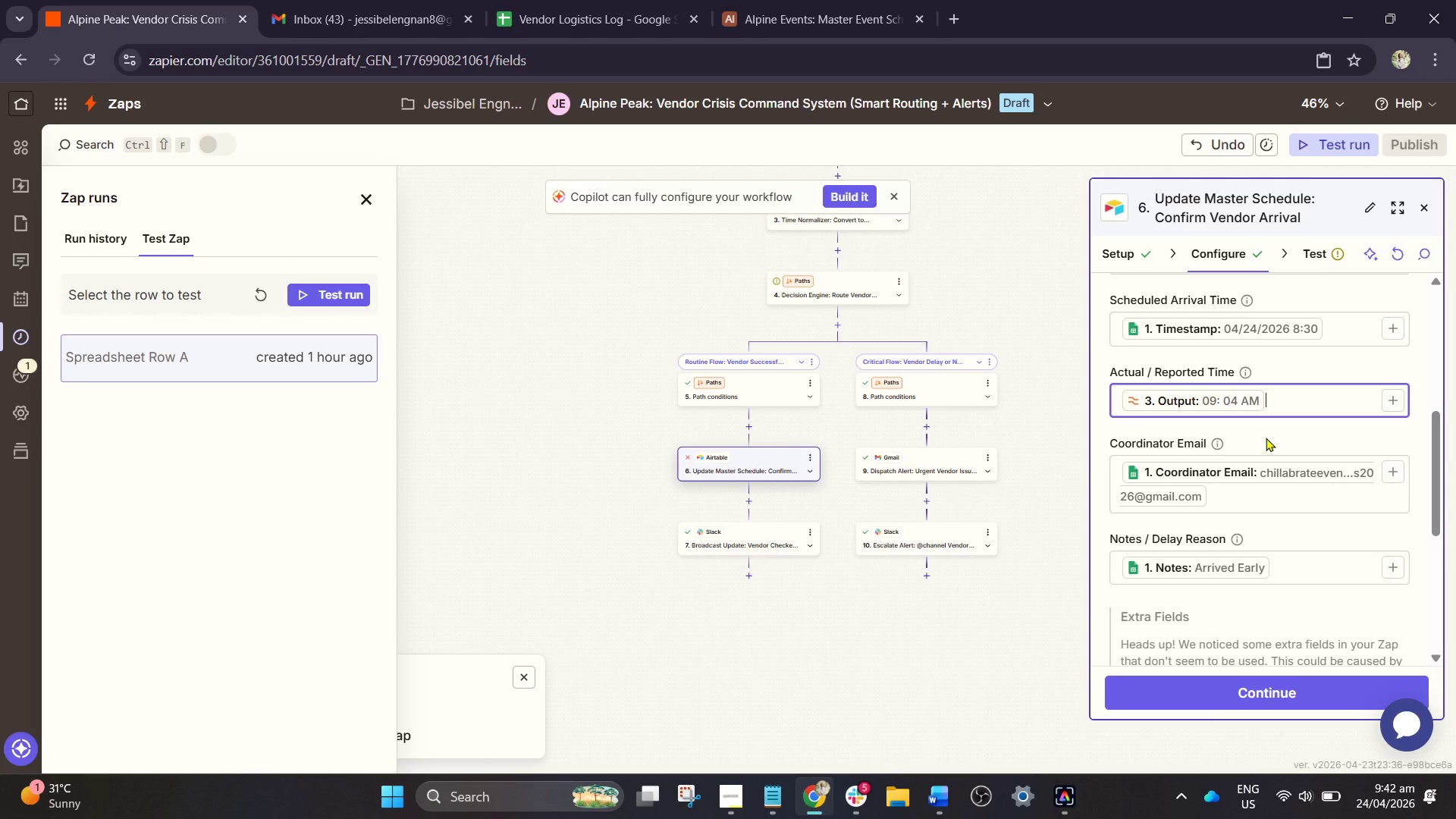 
scroll: coordinate [1207, 519], scroll_direction: up, amount: 1.0
 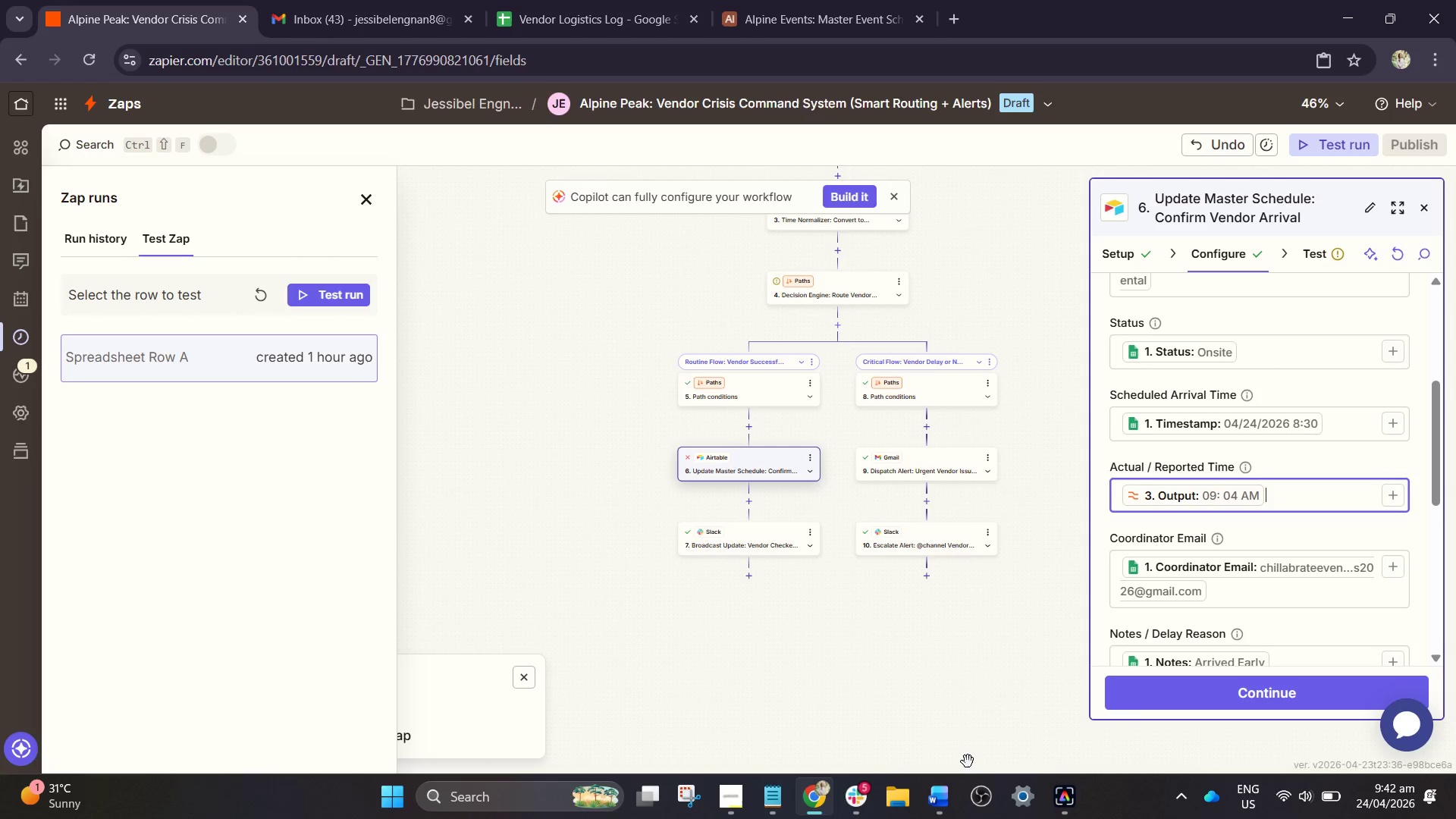 
left_click([1160, 692])
 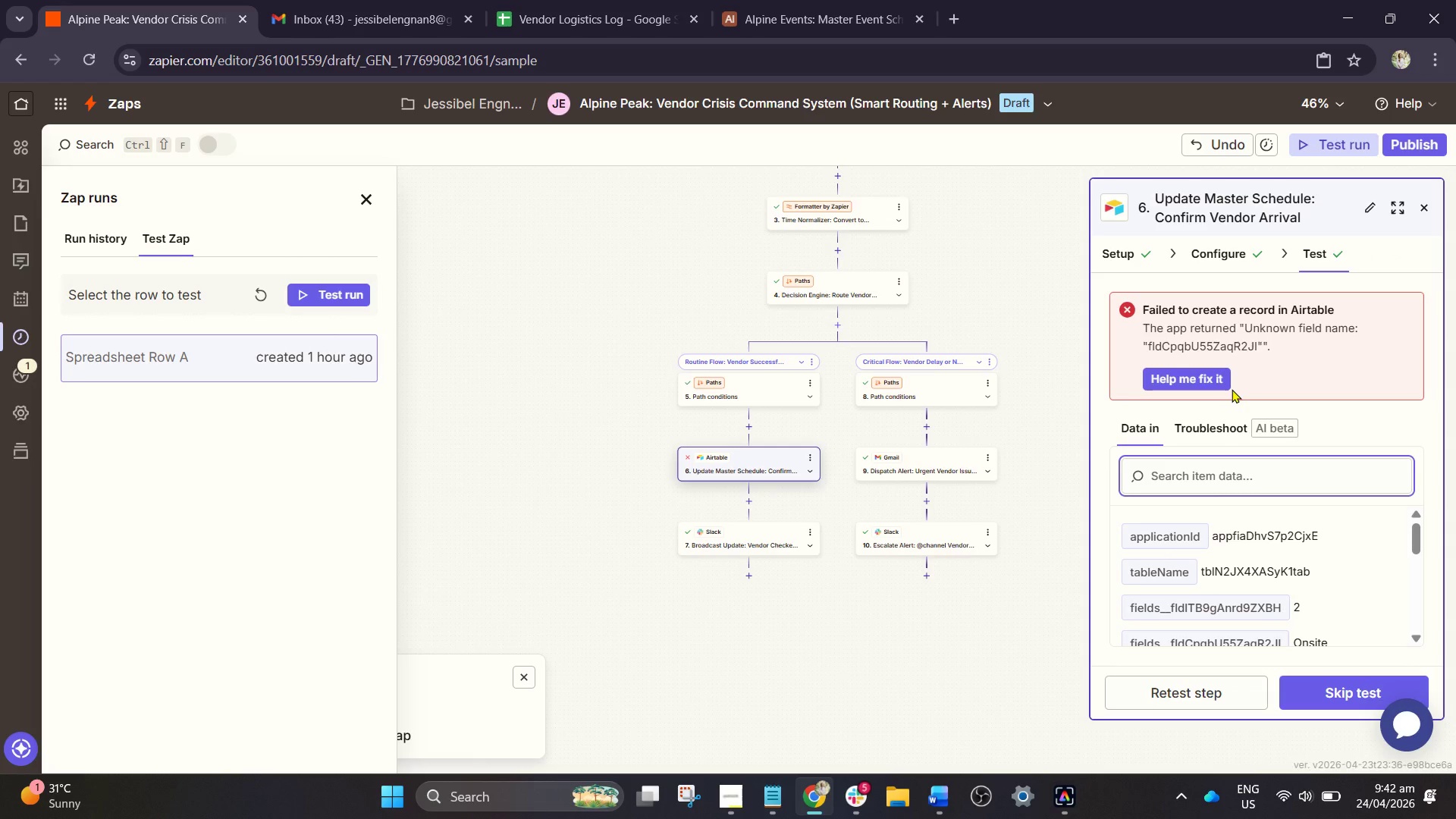 
wait(5.62)
 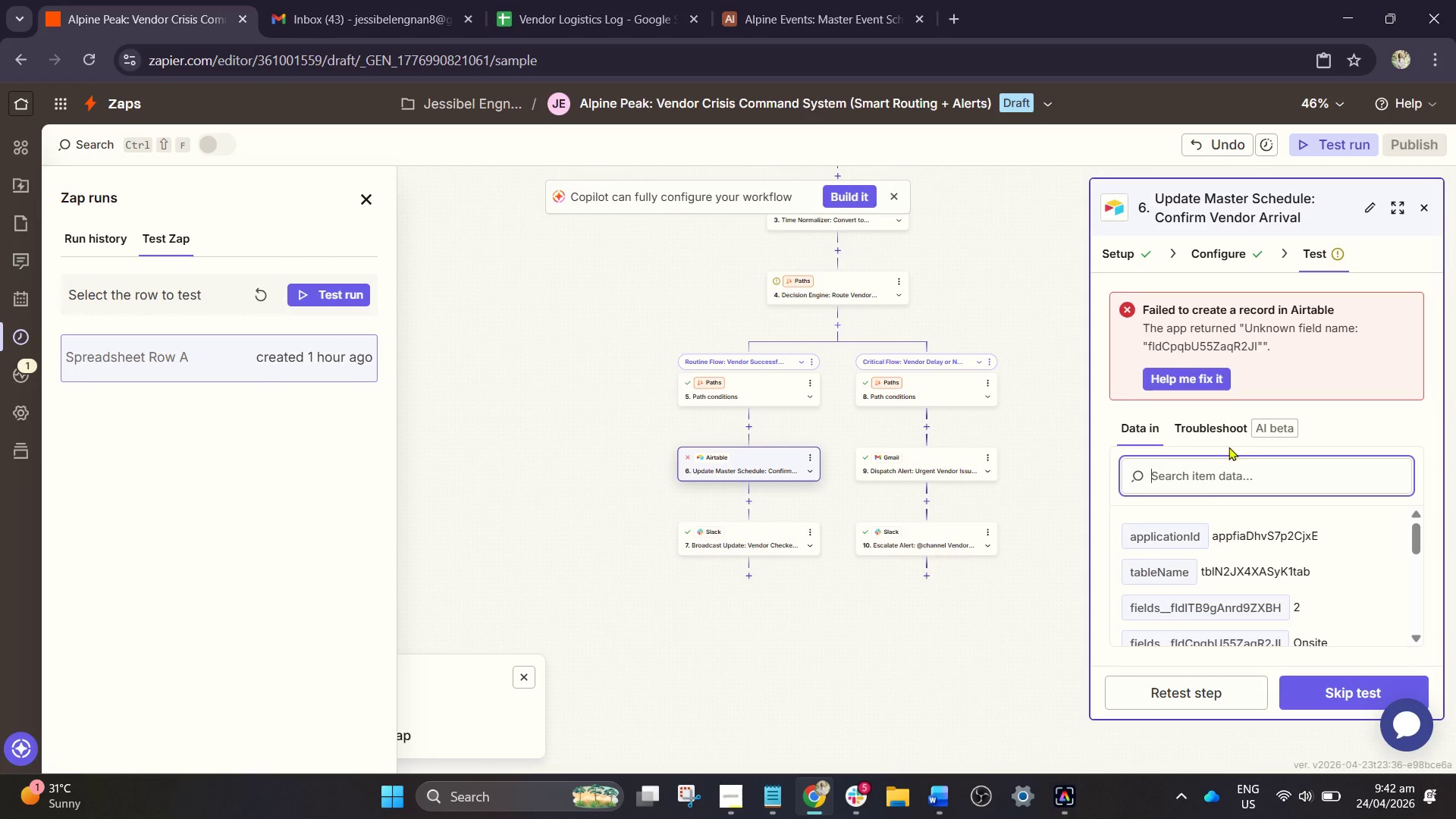 
scroll: coordinate [1224, 568], scroll_direction: down, amount: 1.0
 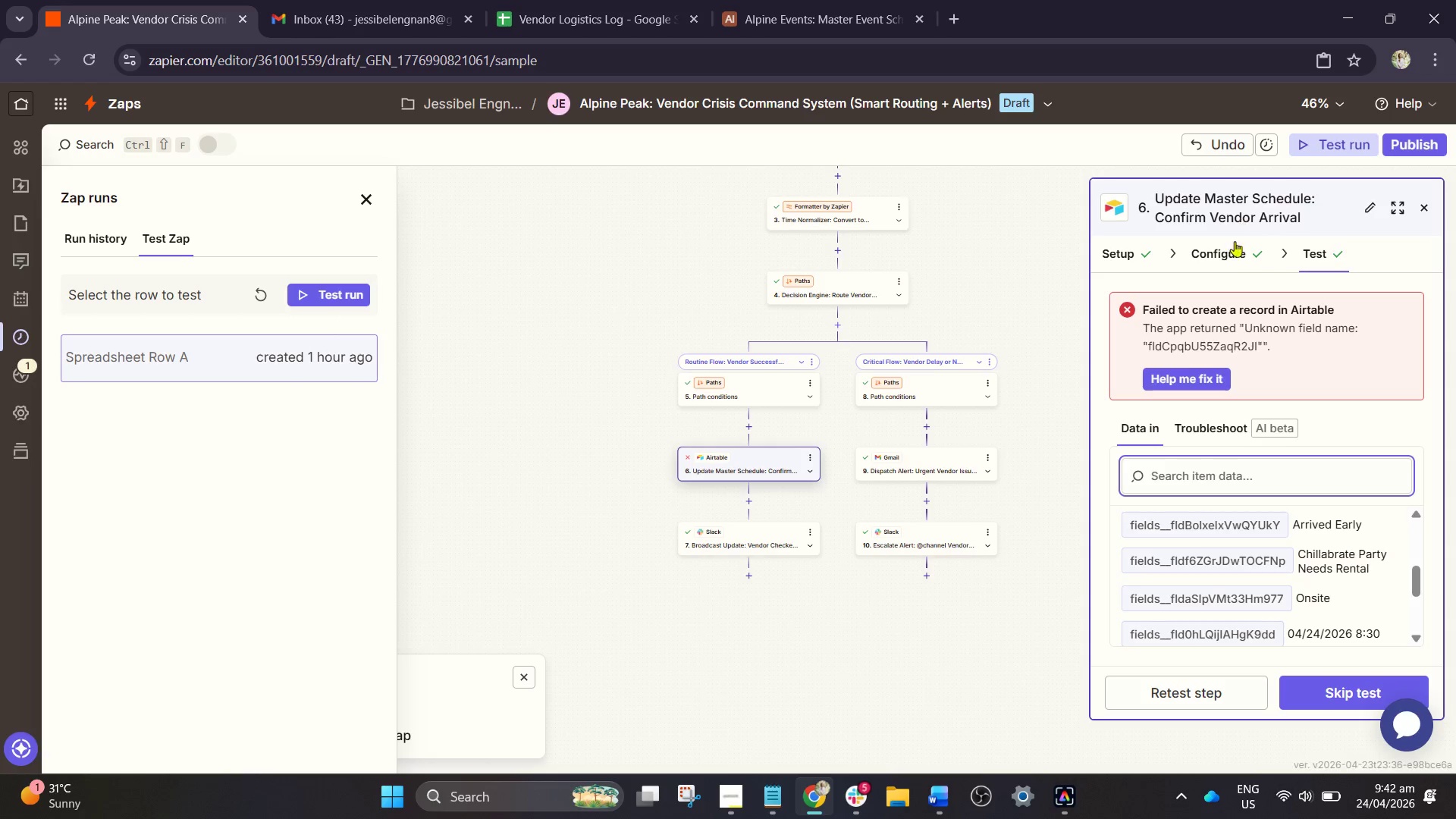 
left_click([1232, 252])
 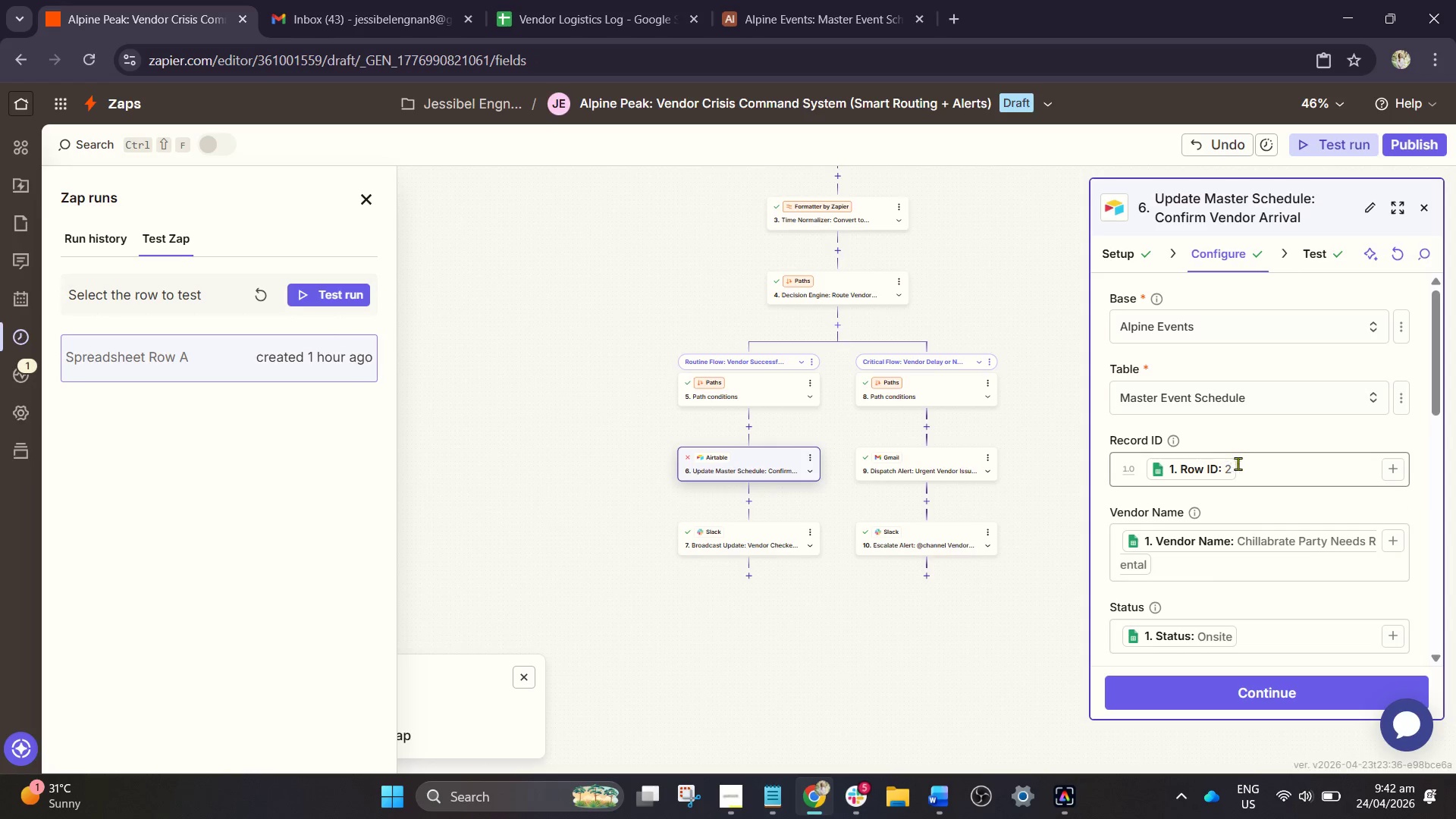 
scroll: coordinate [1241, 468], scroll_direction: up, amount: 2.0
 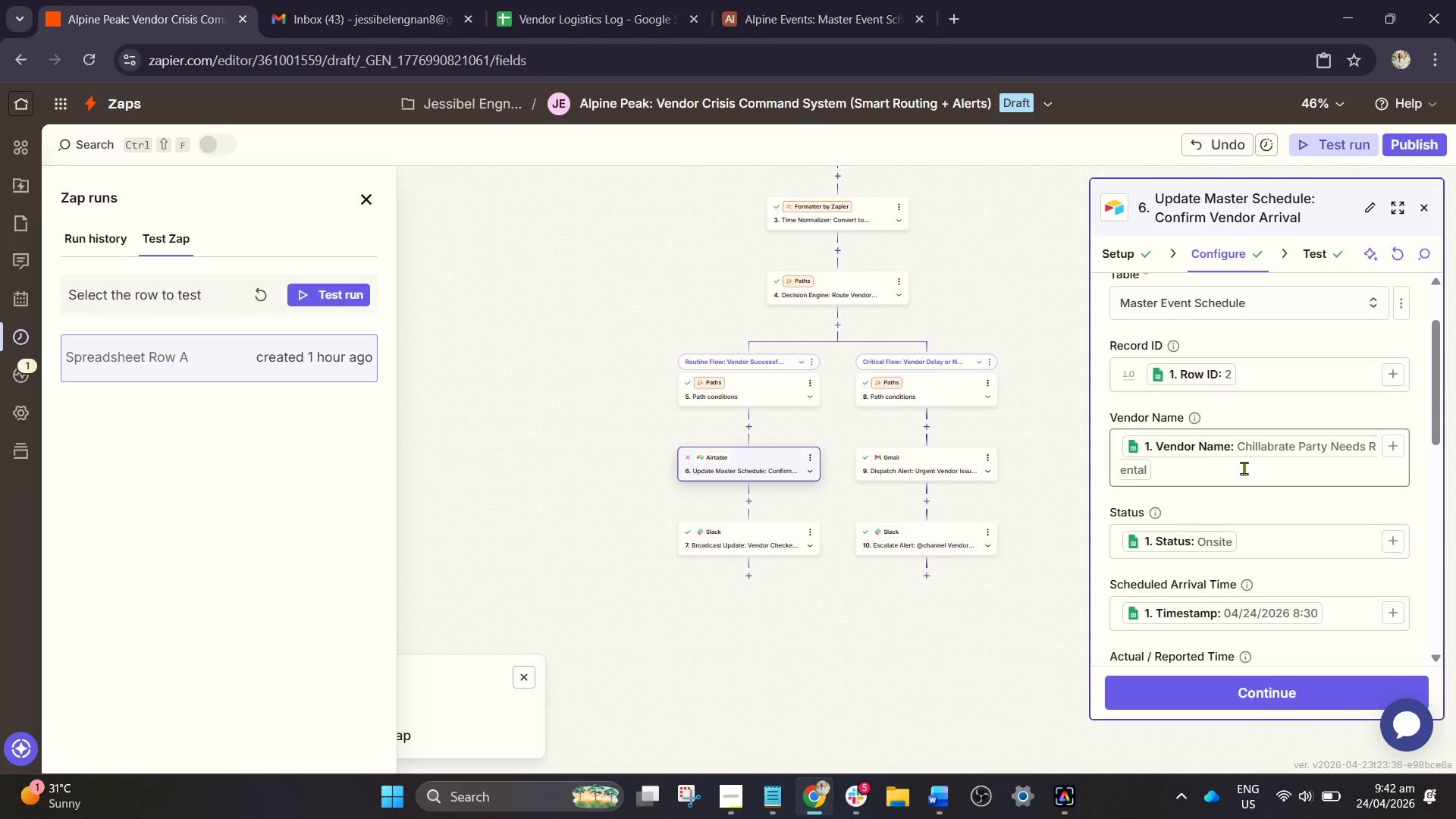 
scroll: coordinate [1260, 488], scroll_direction: down, amount: 2.0
 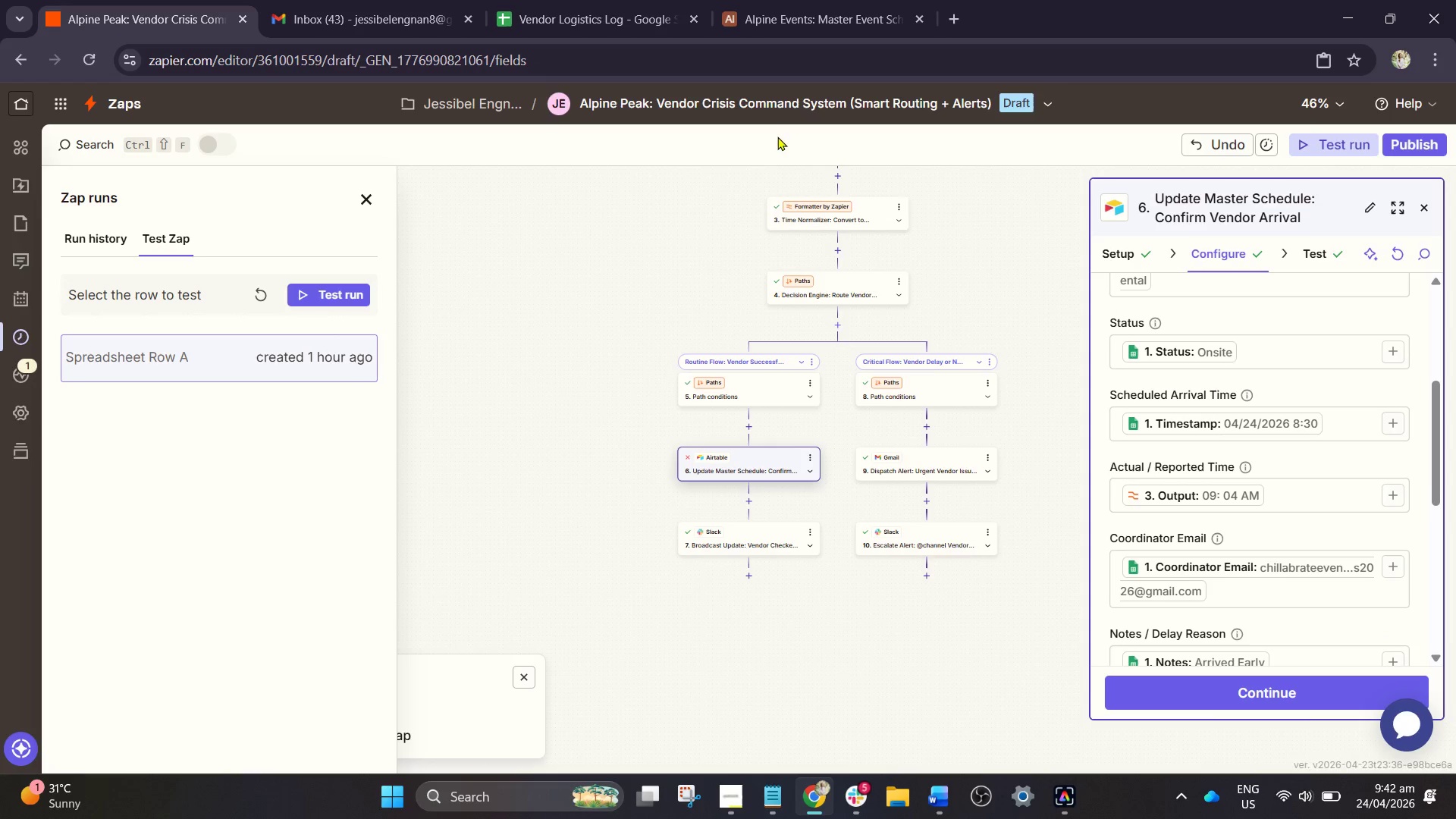 
left_click([611, 0])
 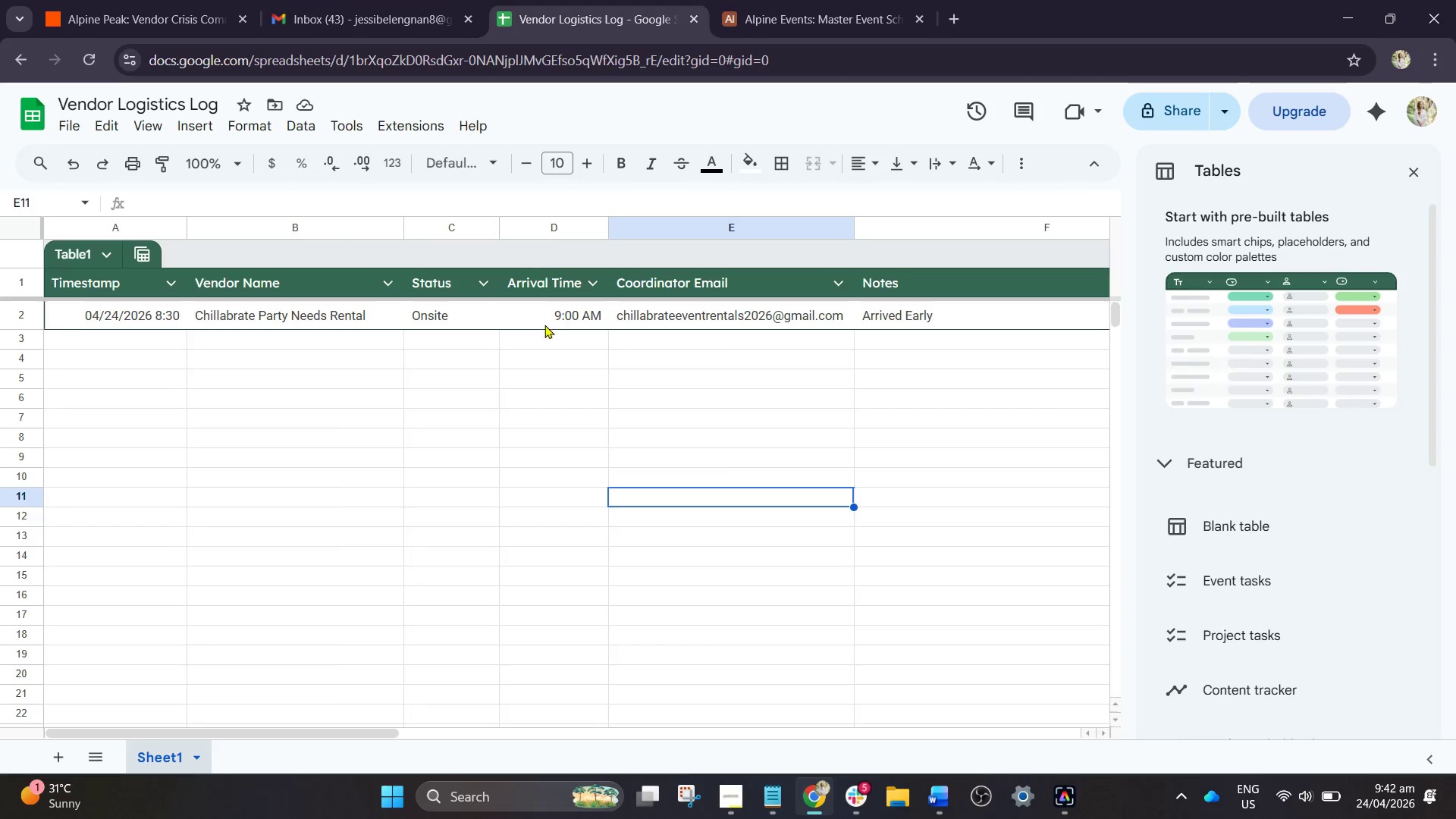 
left_click([828, 0])
 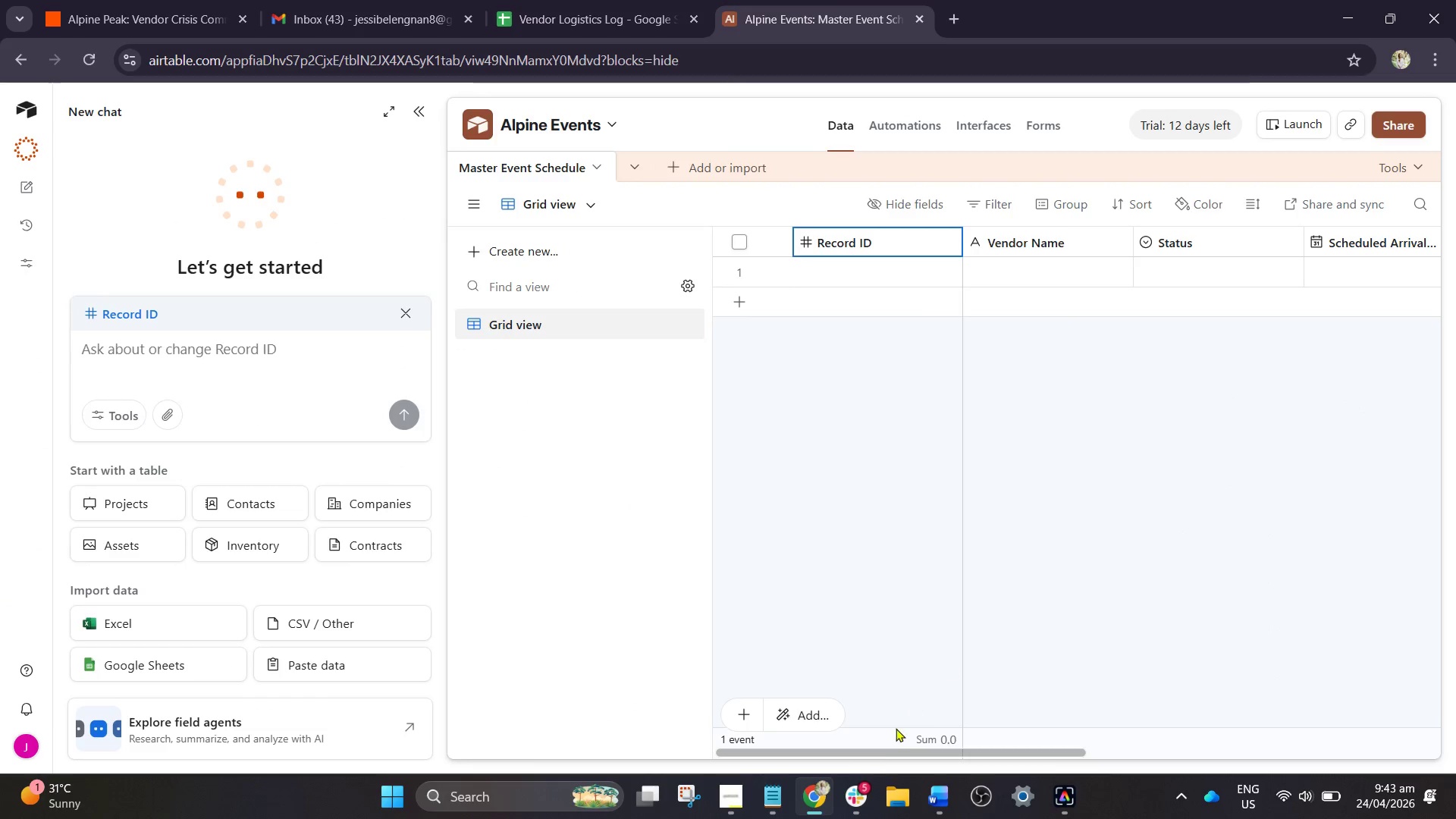 
left_click_drag(start_coordinate=[885, 748], to_coordinate=[1053, 768])
 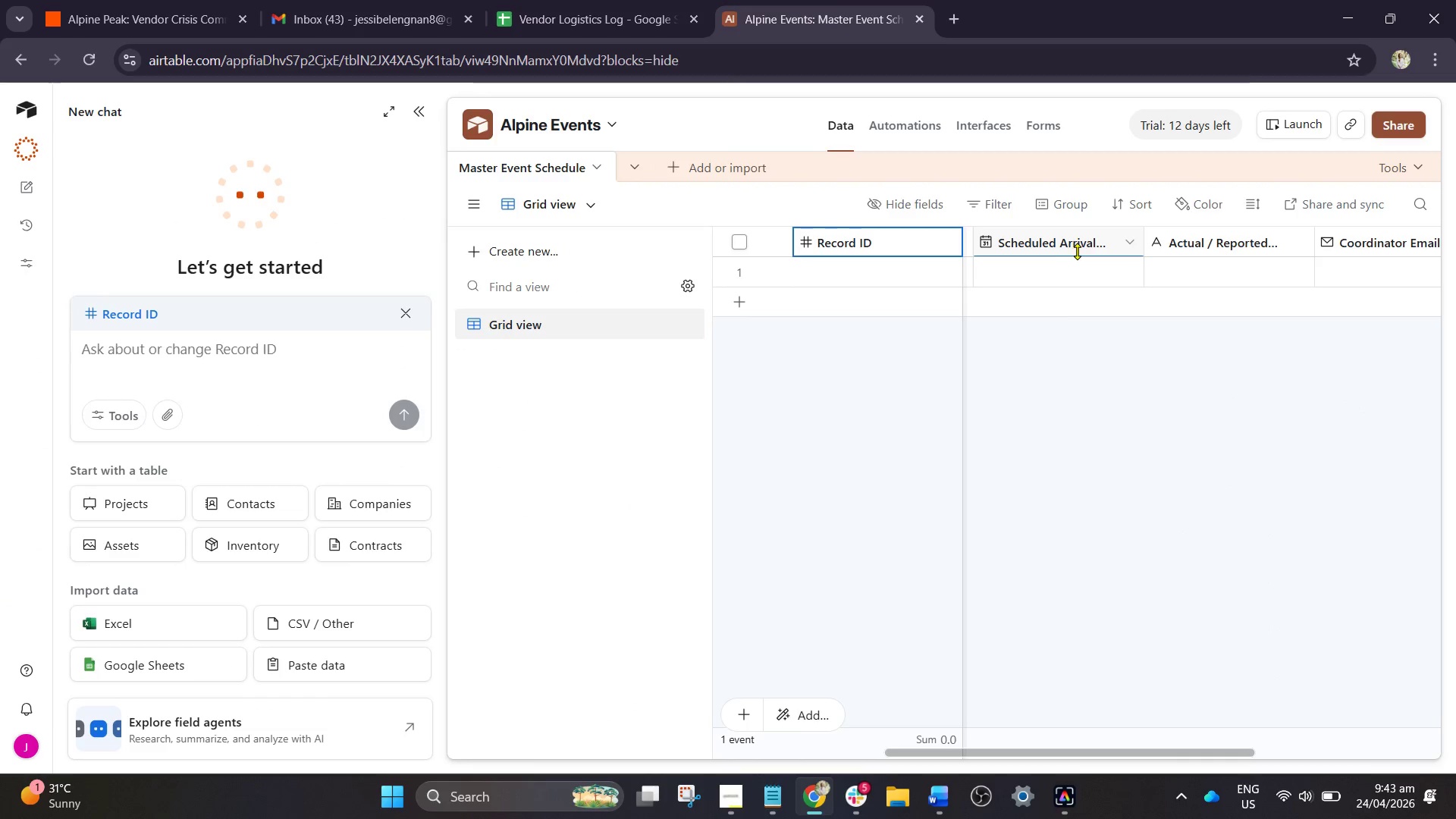 
left_click([1077, 251])
 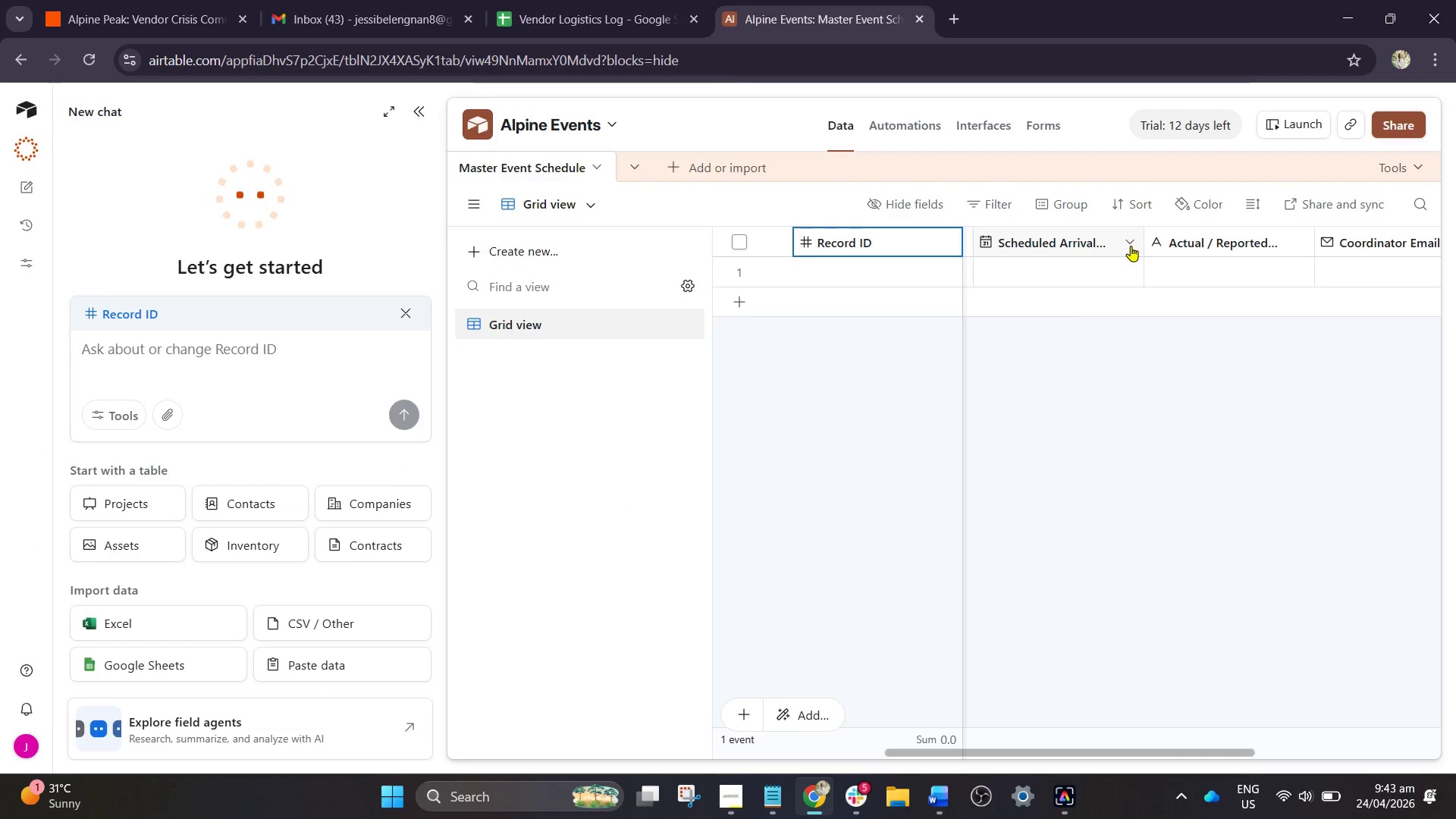 
left_click([1131, 246])
 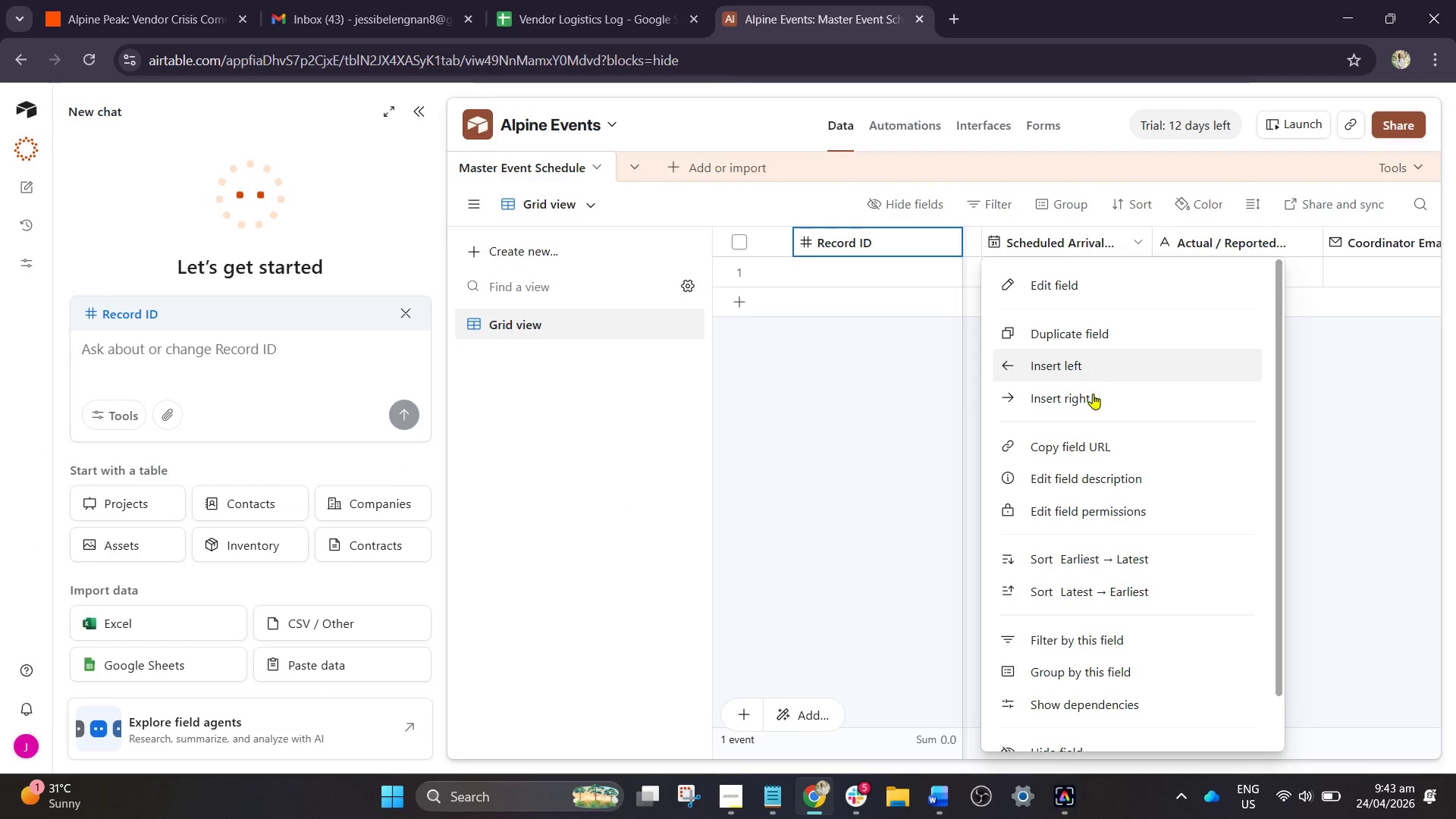 
scroll: coordinate [1075, 546], scroll_direction: down, amount: 4.0
 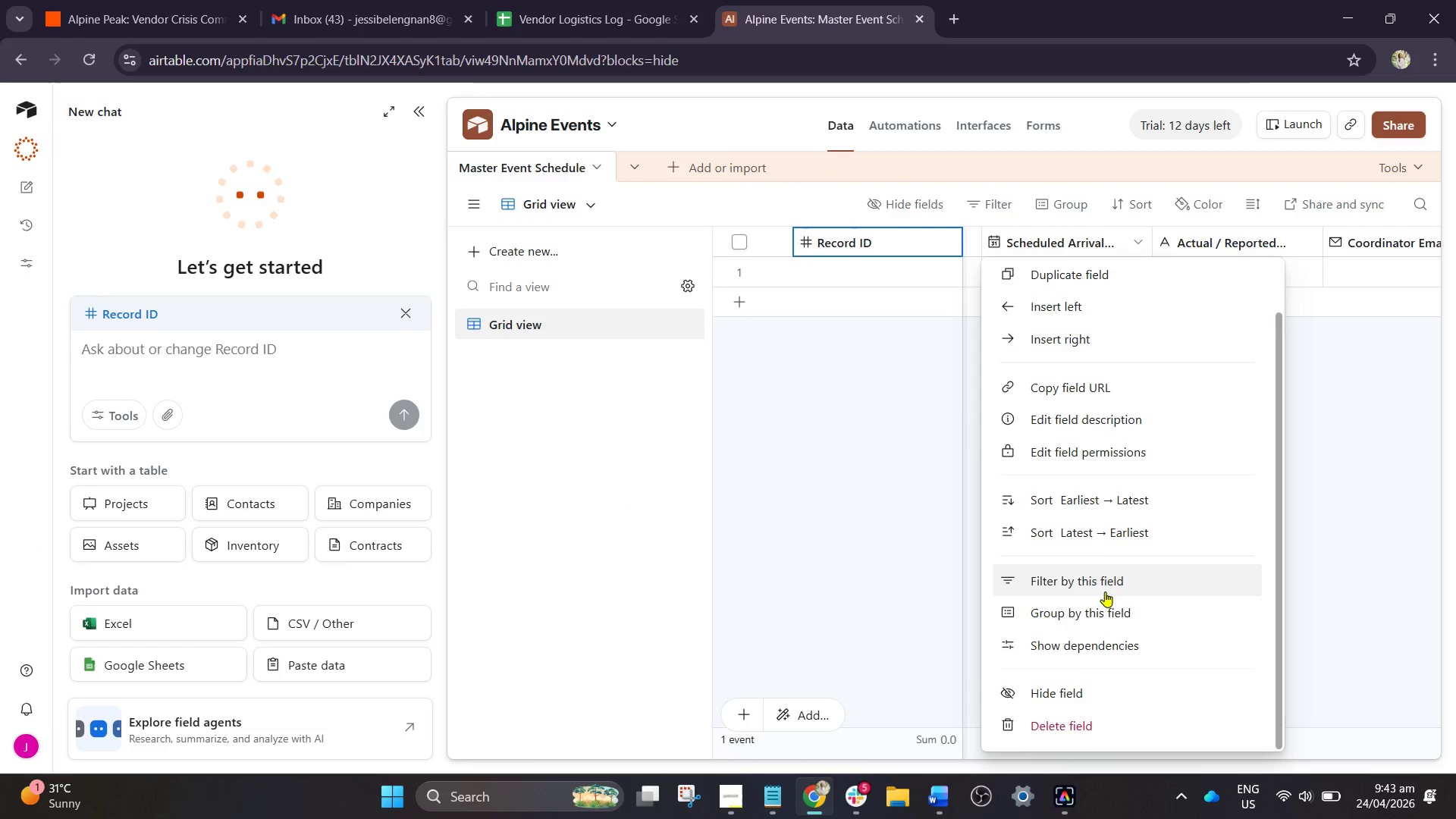 
scroll: coordinate [1106, 593], scroll_direction: up, amount: 3.0
 